 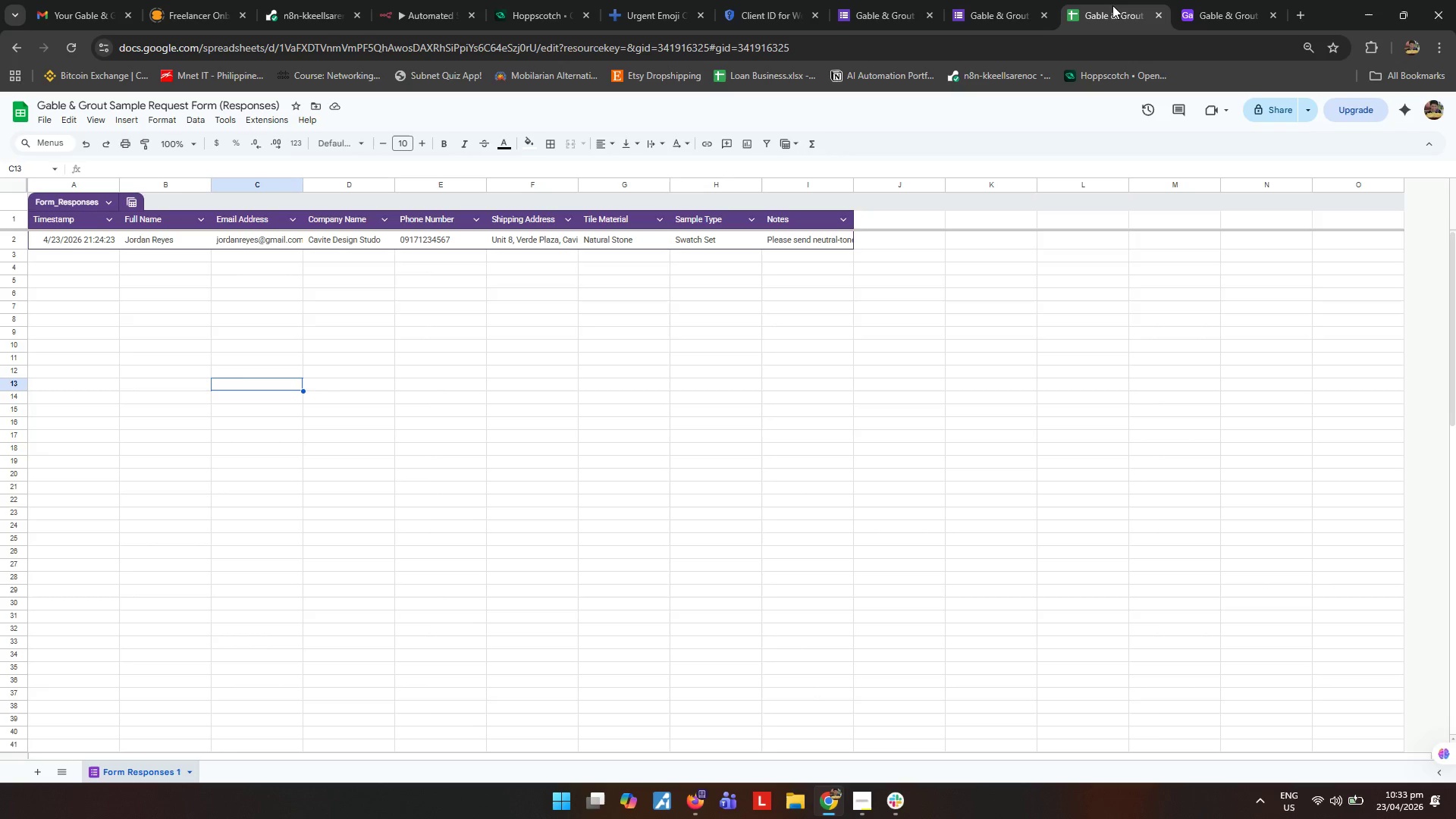 
left_click([1025, 388])
 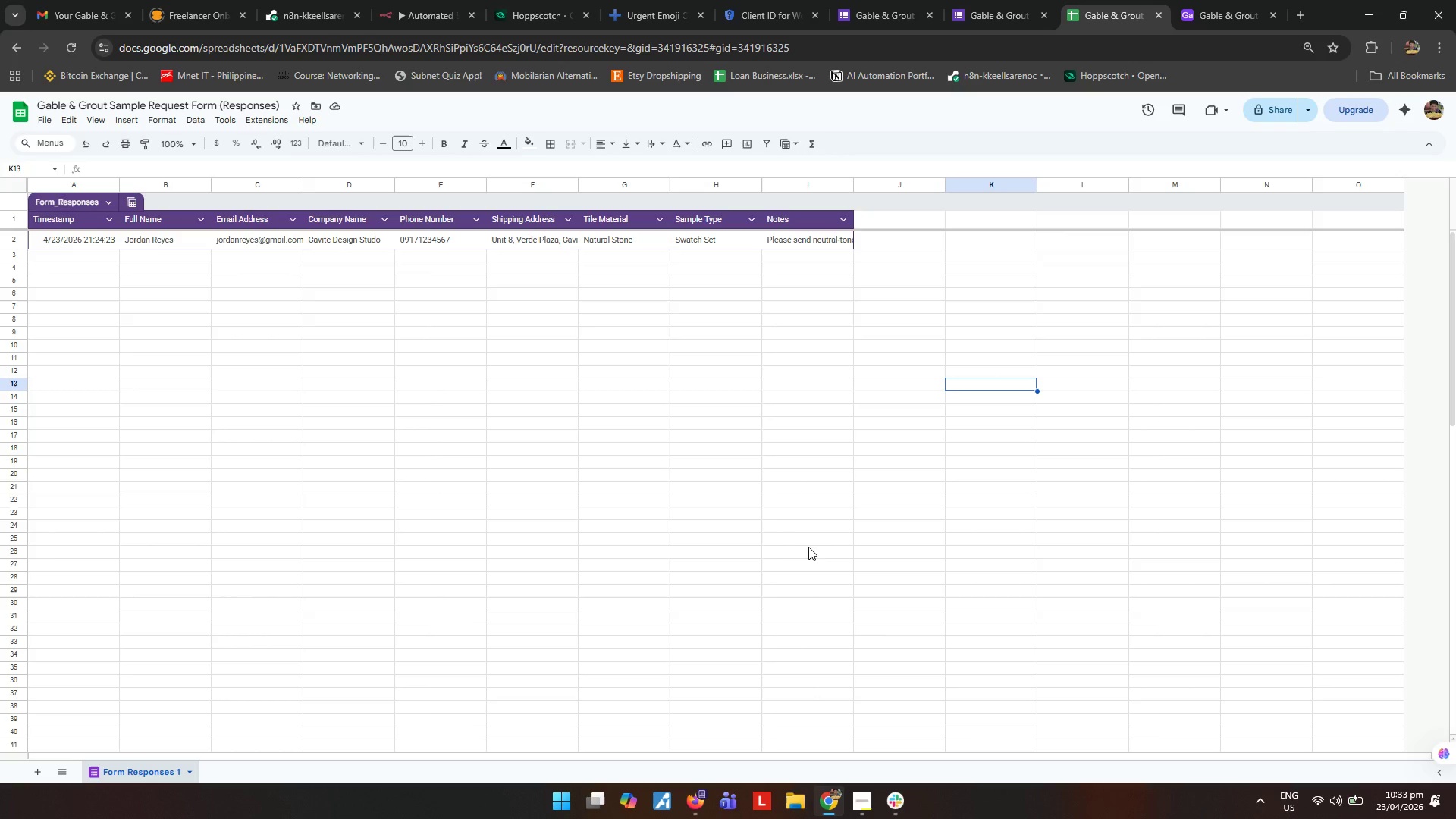 
wait(6.44)
 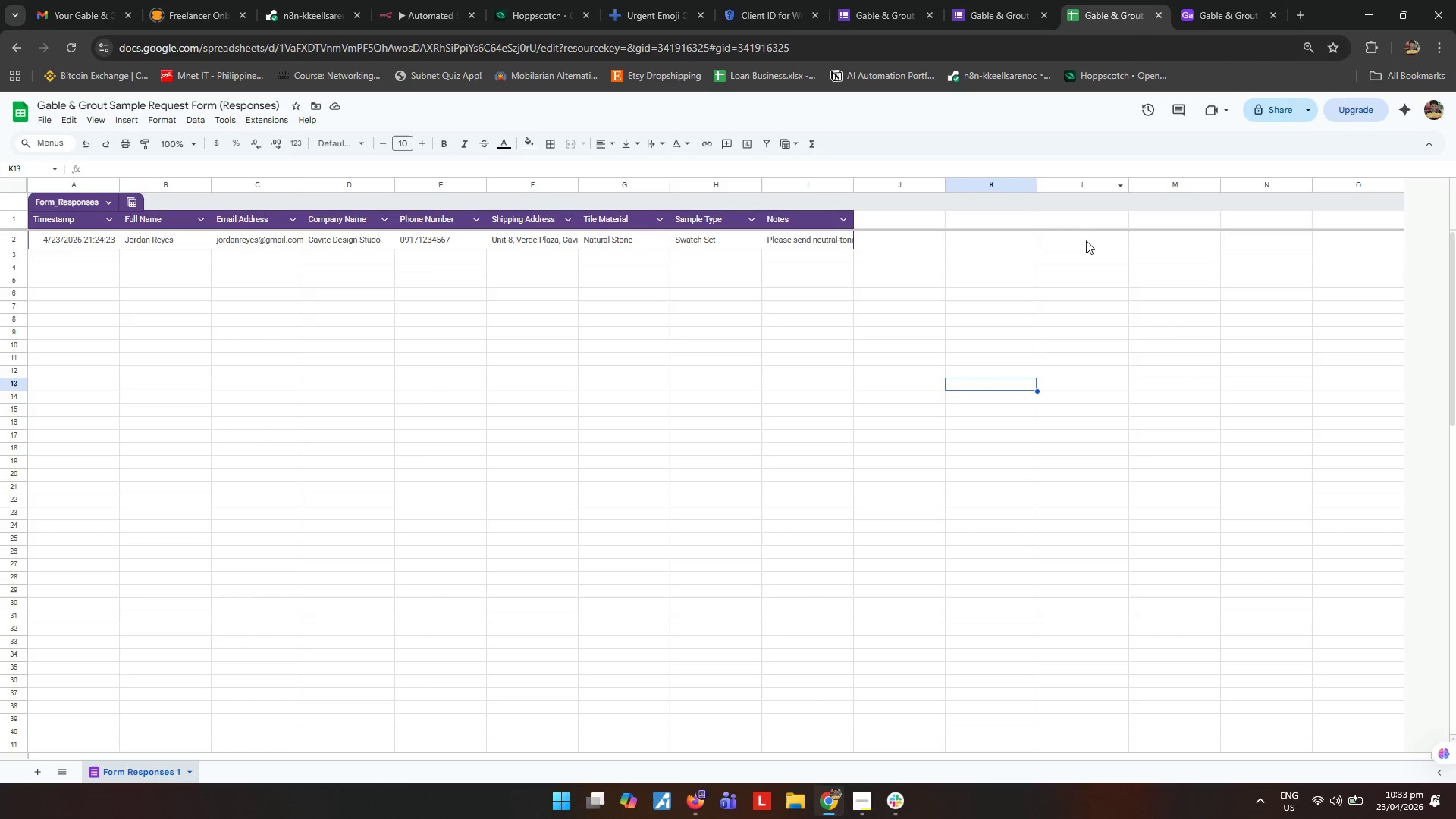 
left_click([701, 441])
 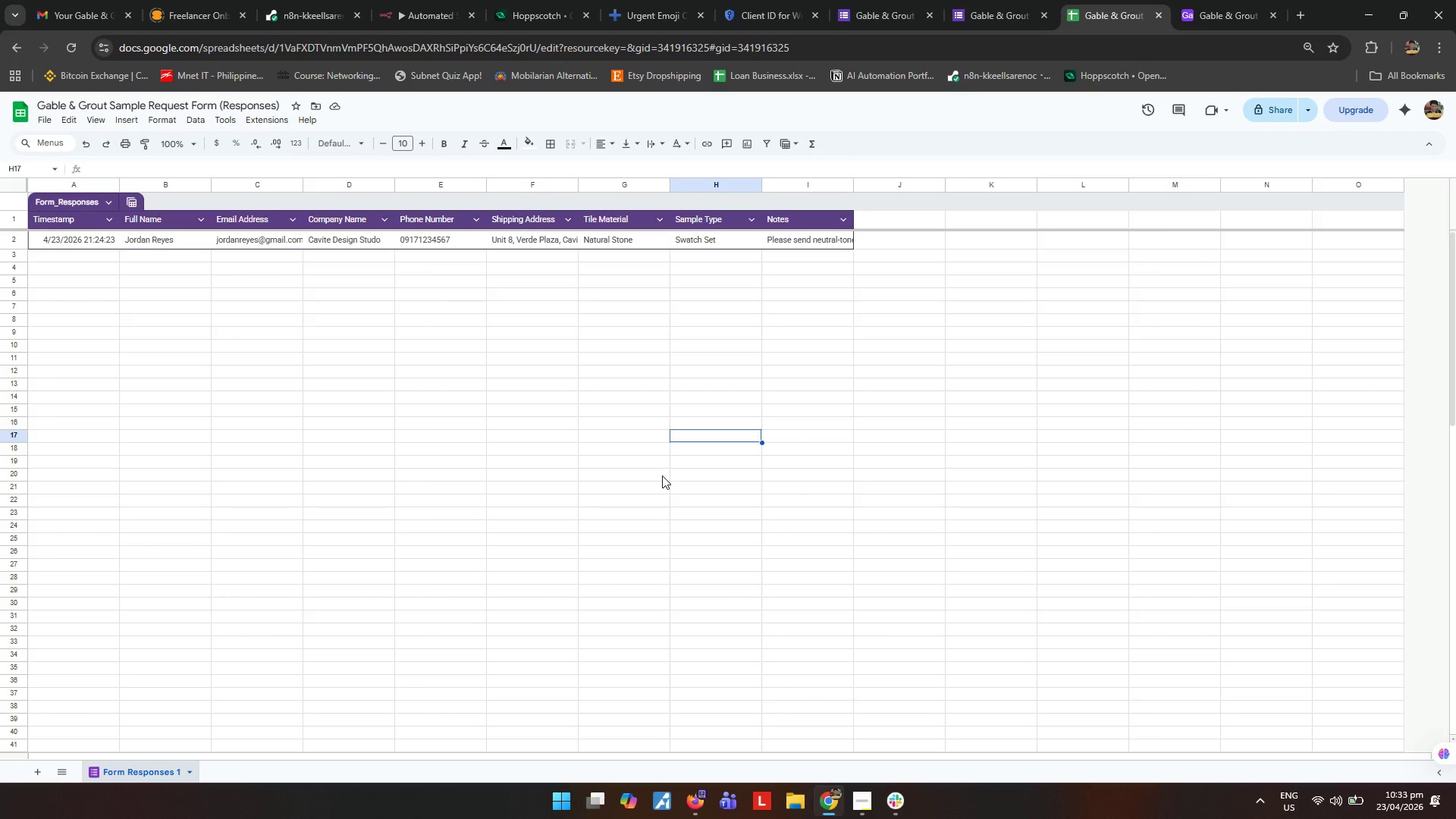 
wait(12.11)
 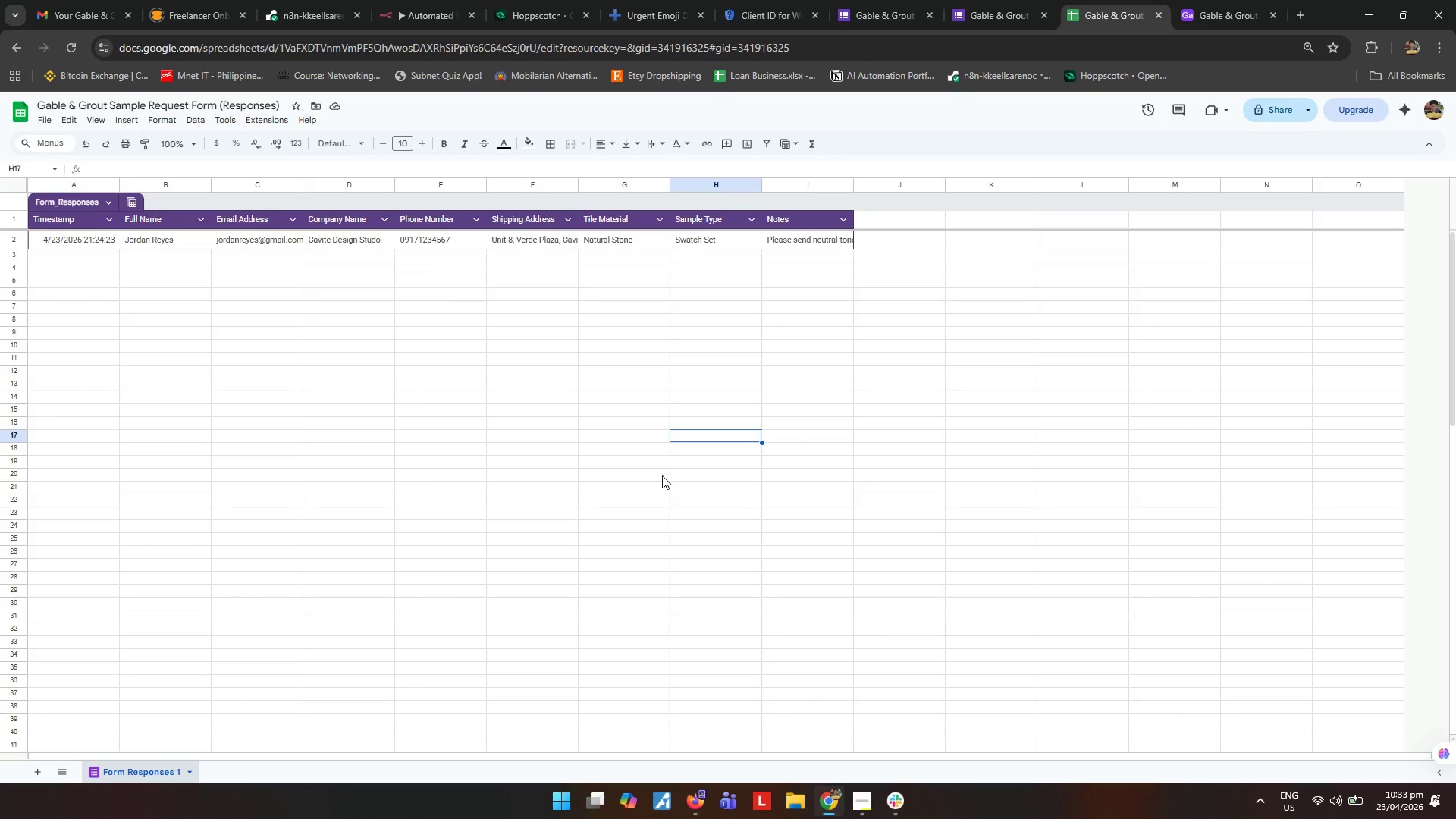 
key(Control+T)
 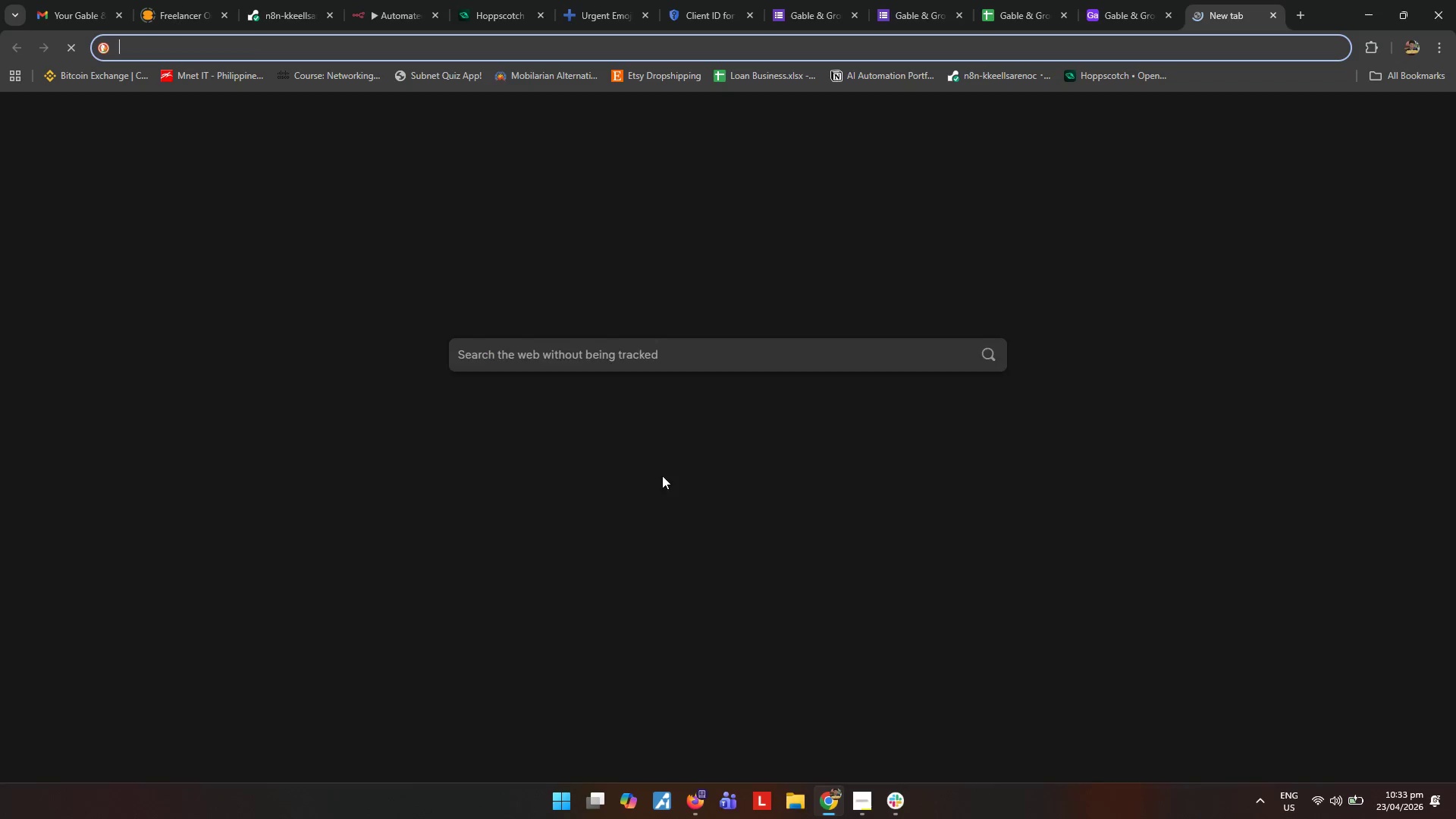 
key(Control+ControlLeft)
 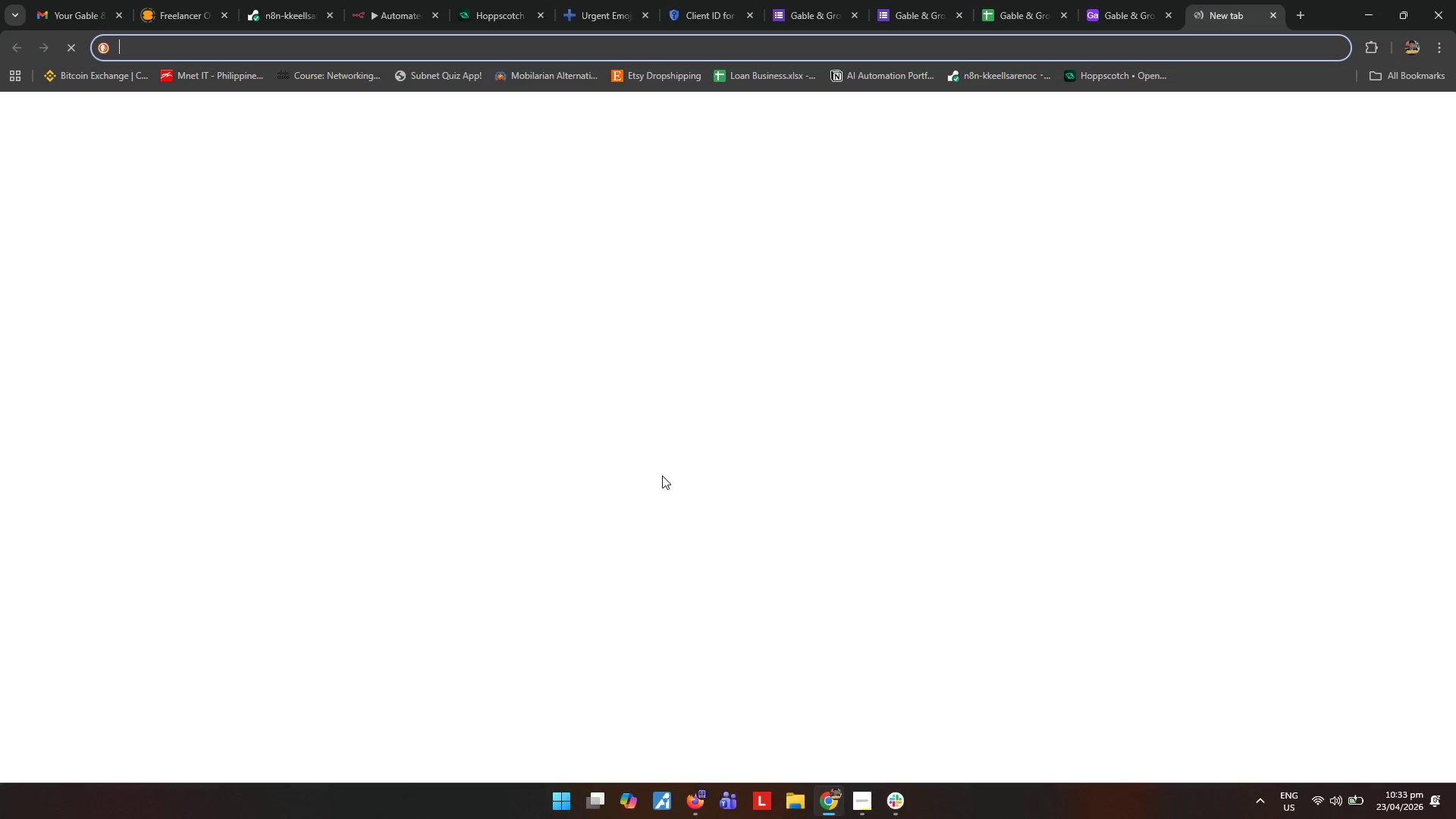 
type(googe sheet)
 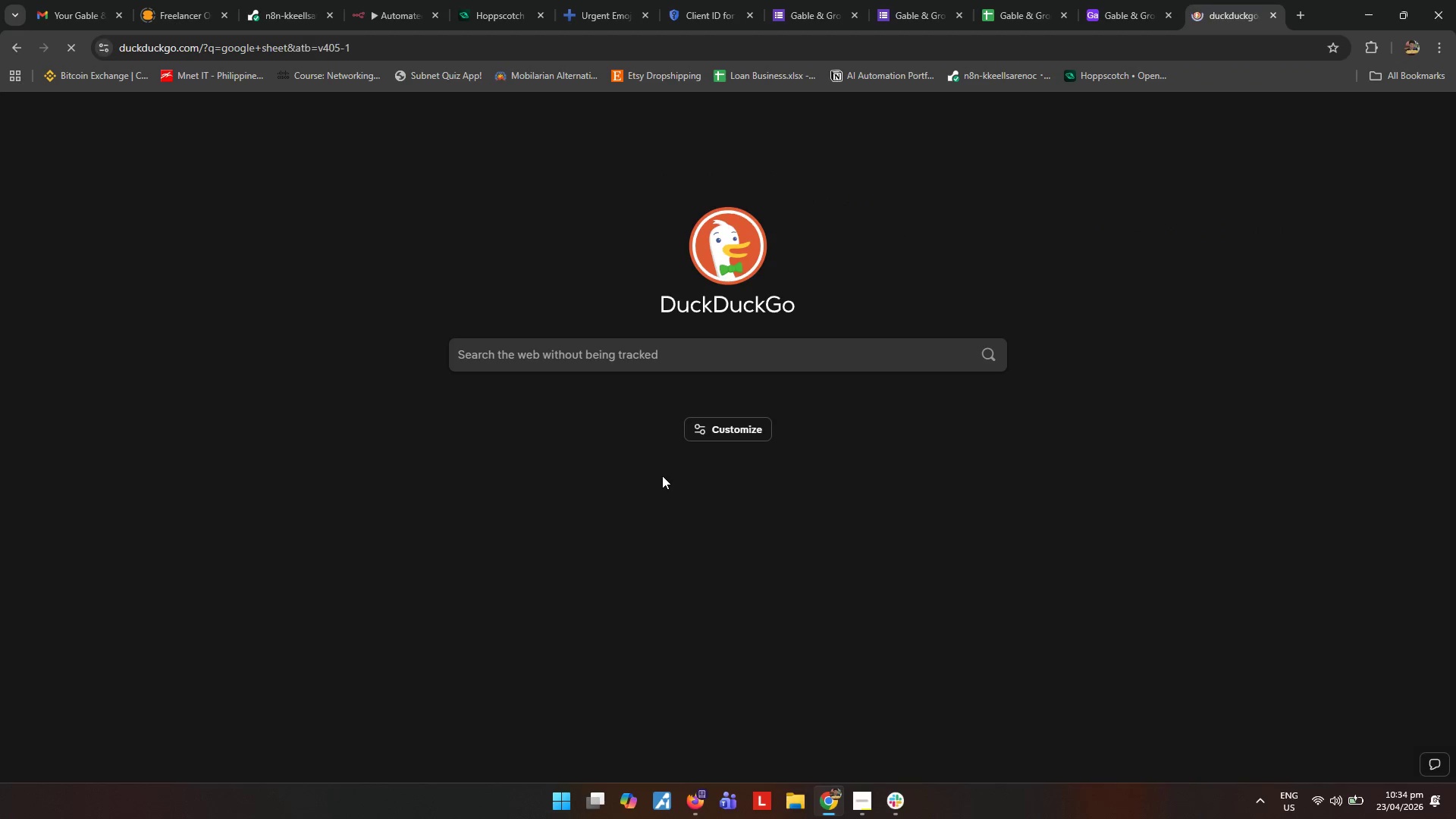 
key(Enter)
 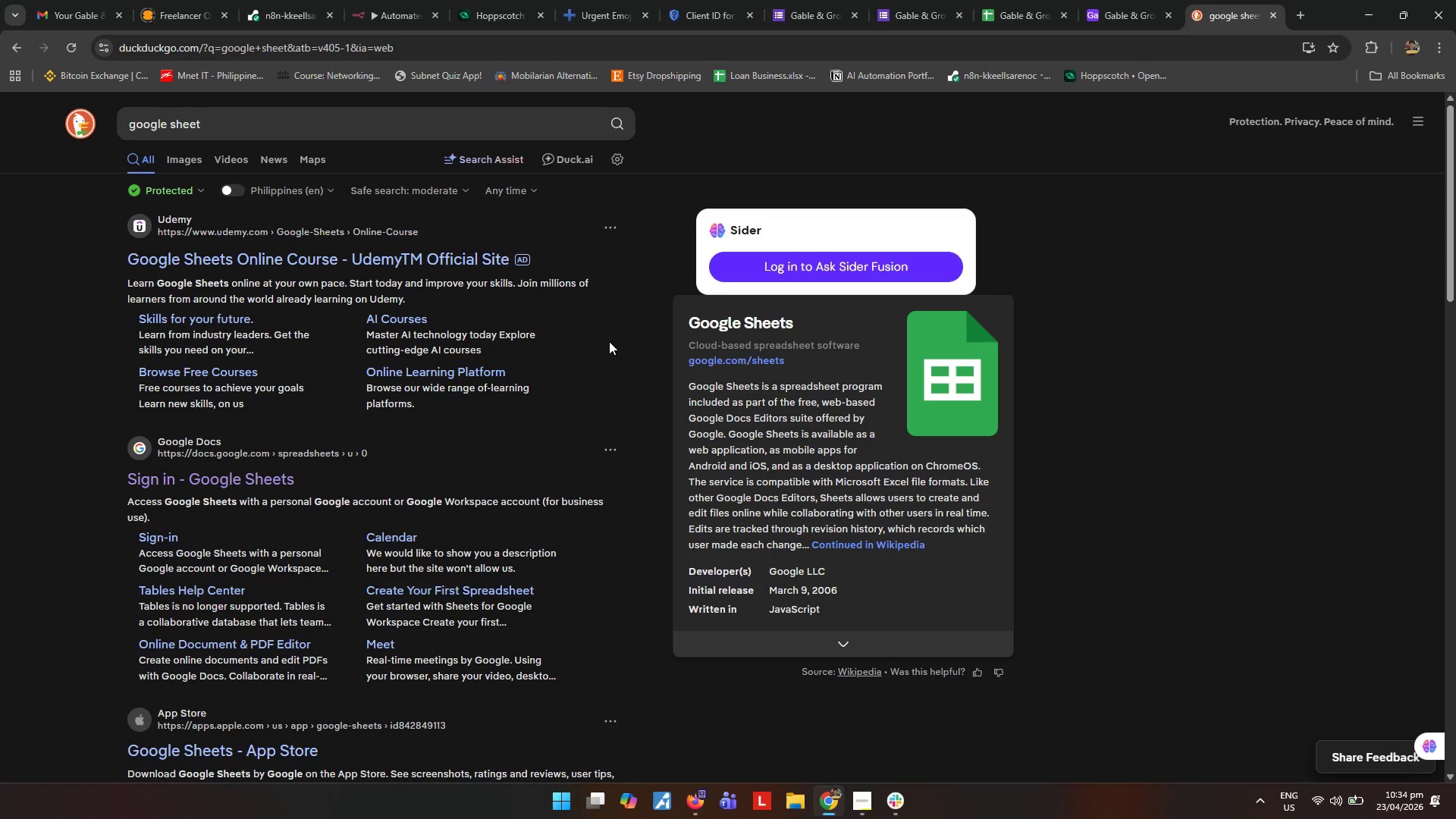 
wait(14.84)
 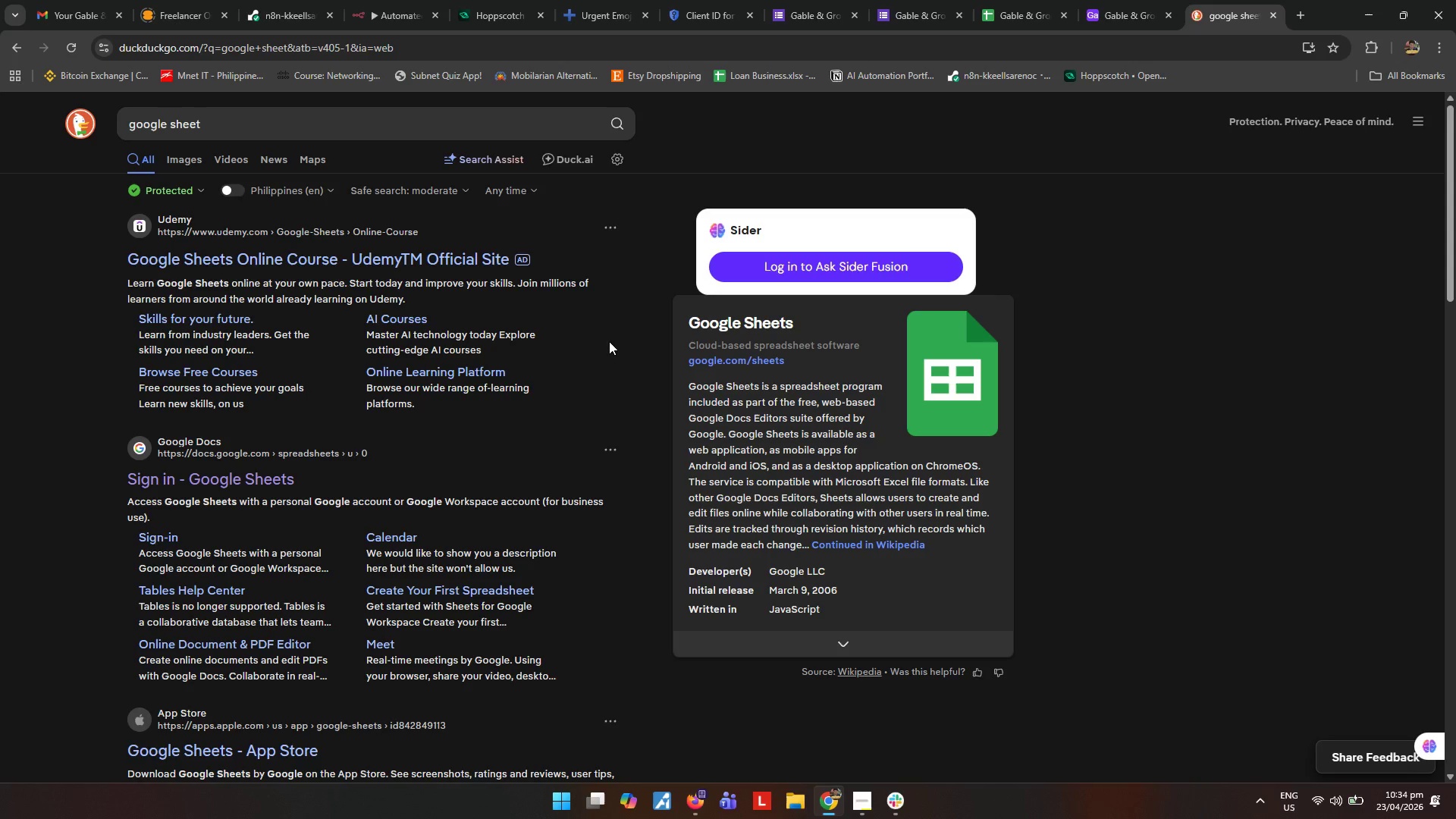 
left_click([246, 469])
 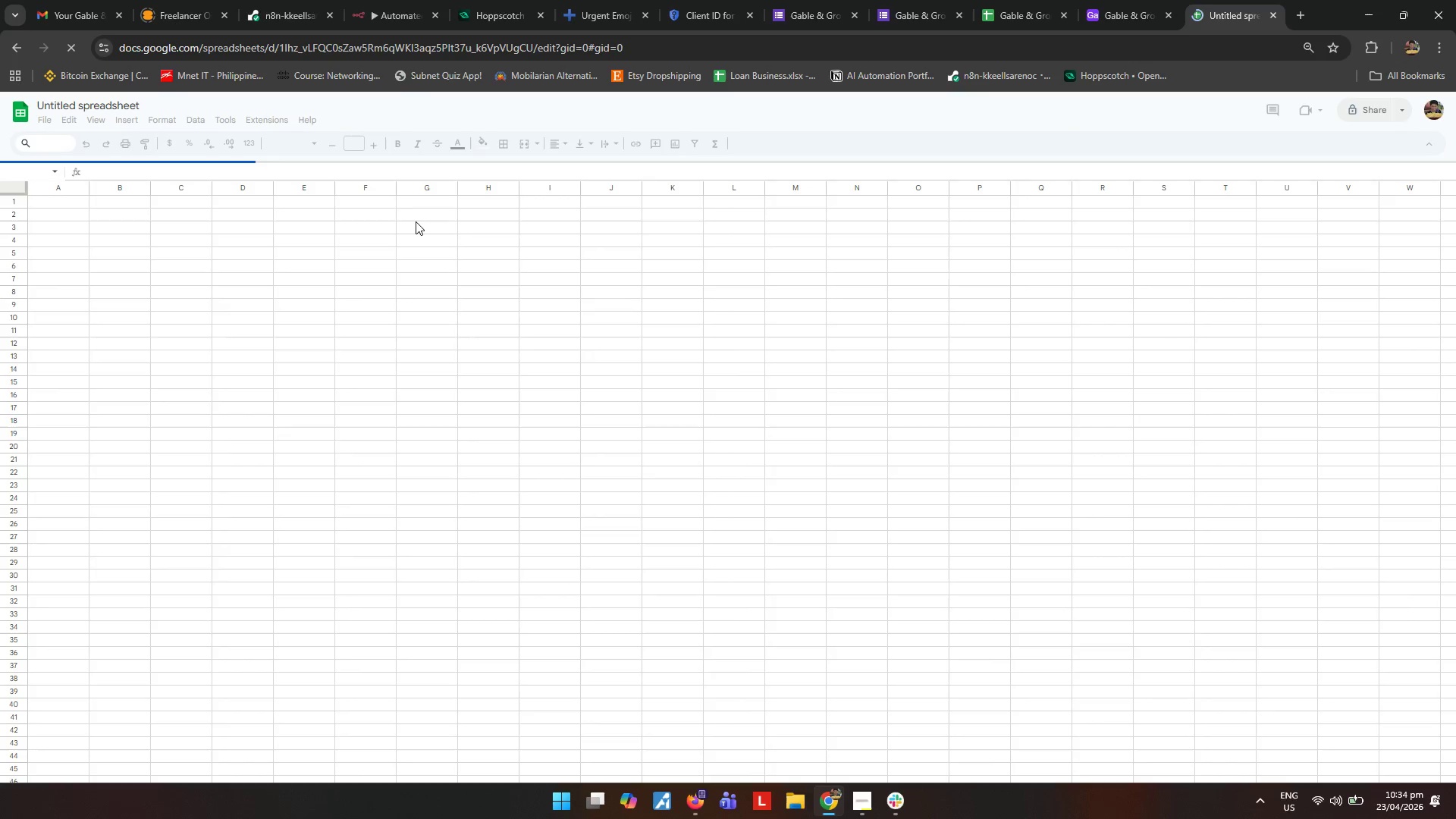 
wait(7.39)
 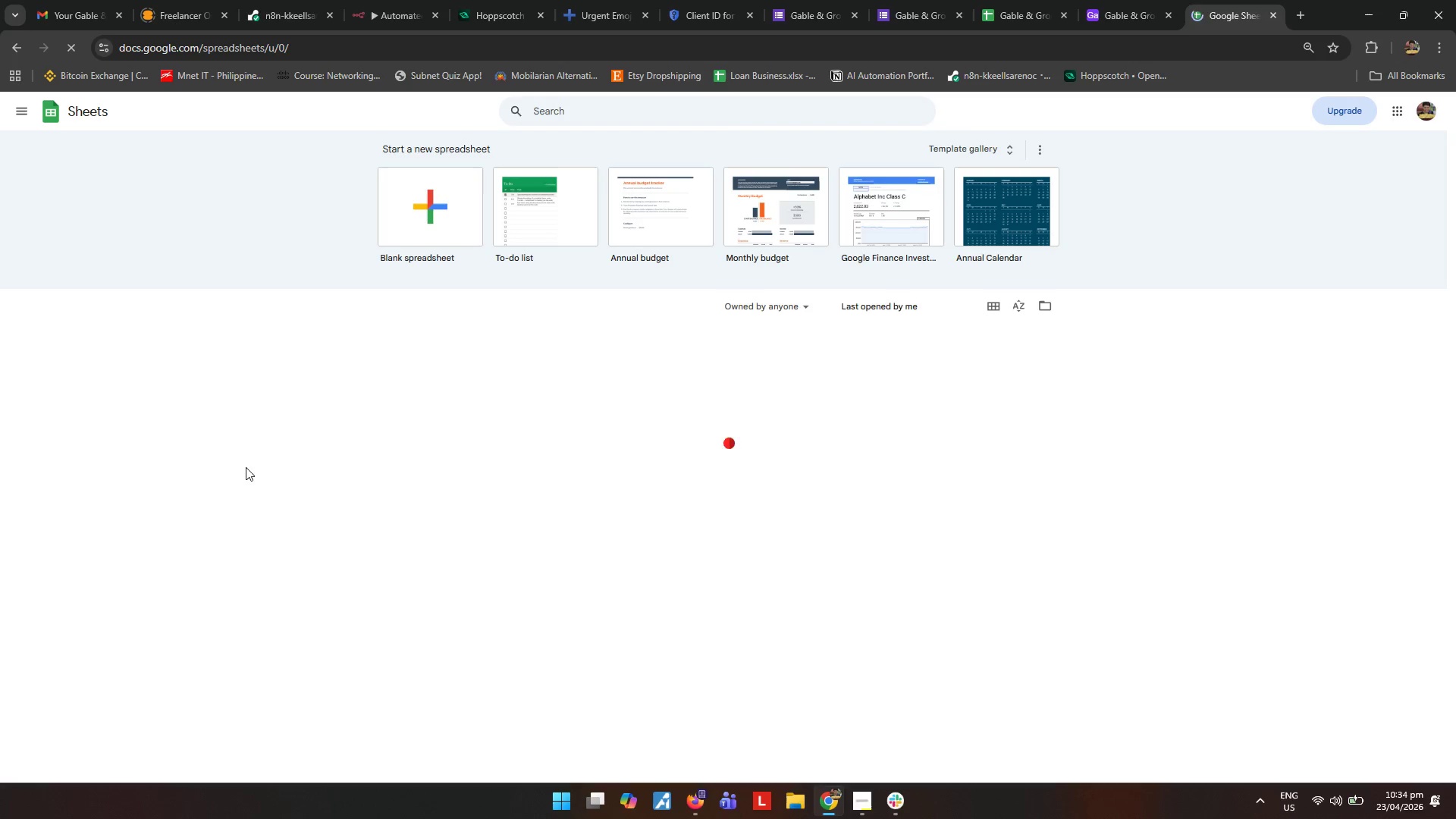 
left_click([115, 103])
 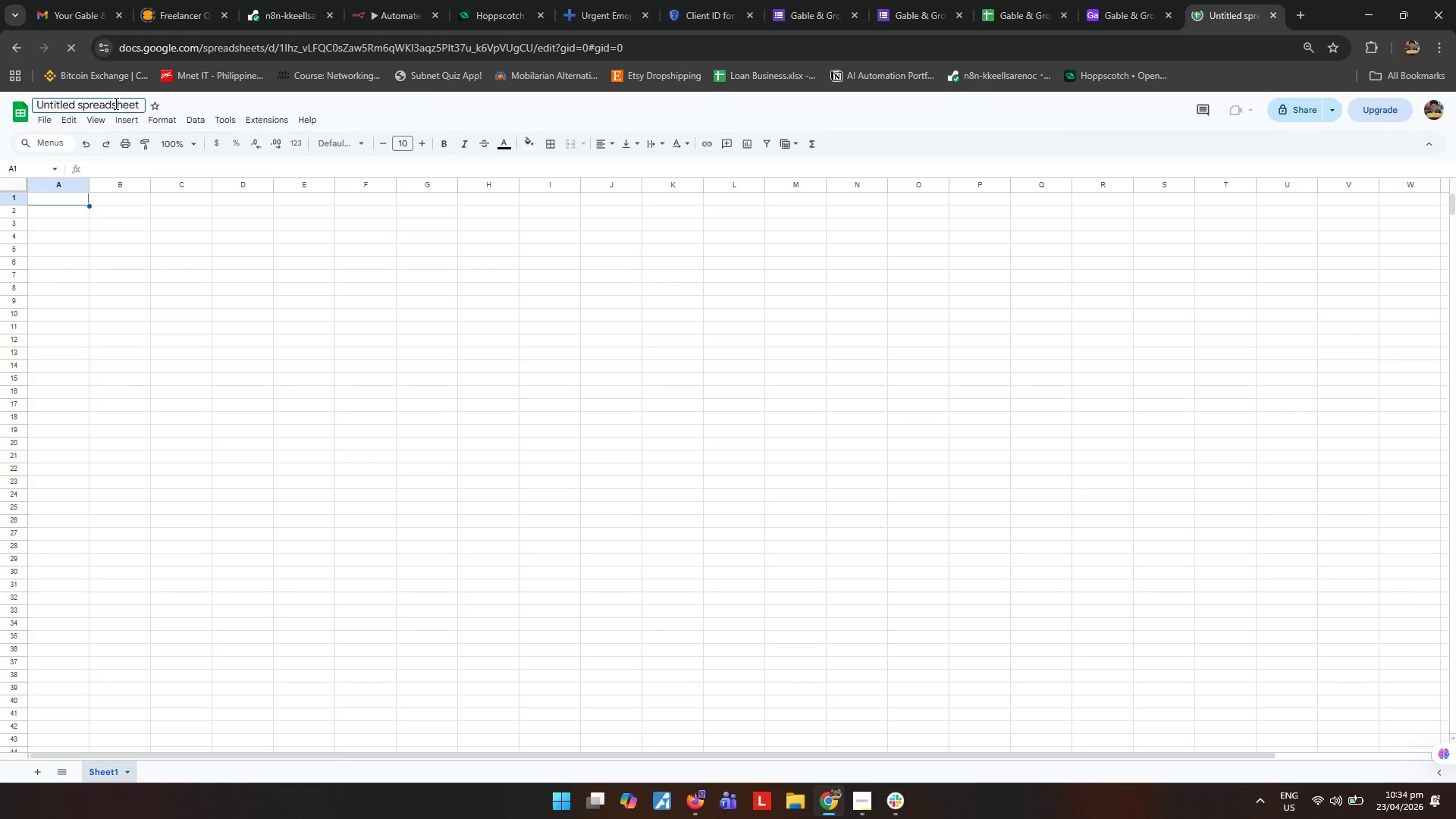 
key(Control+ControlLeft)
 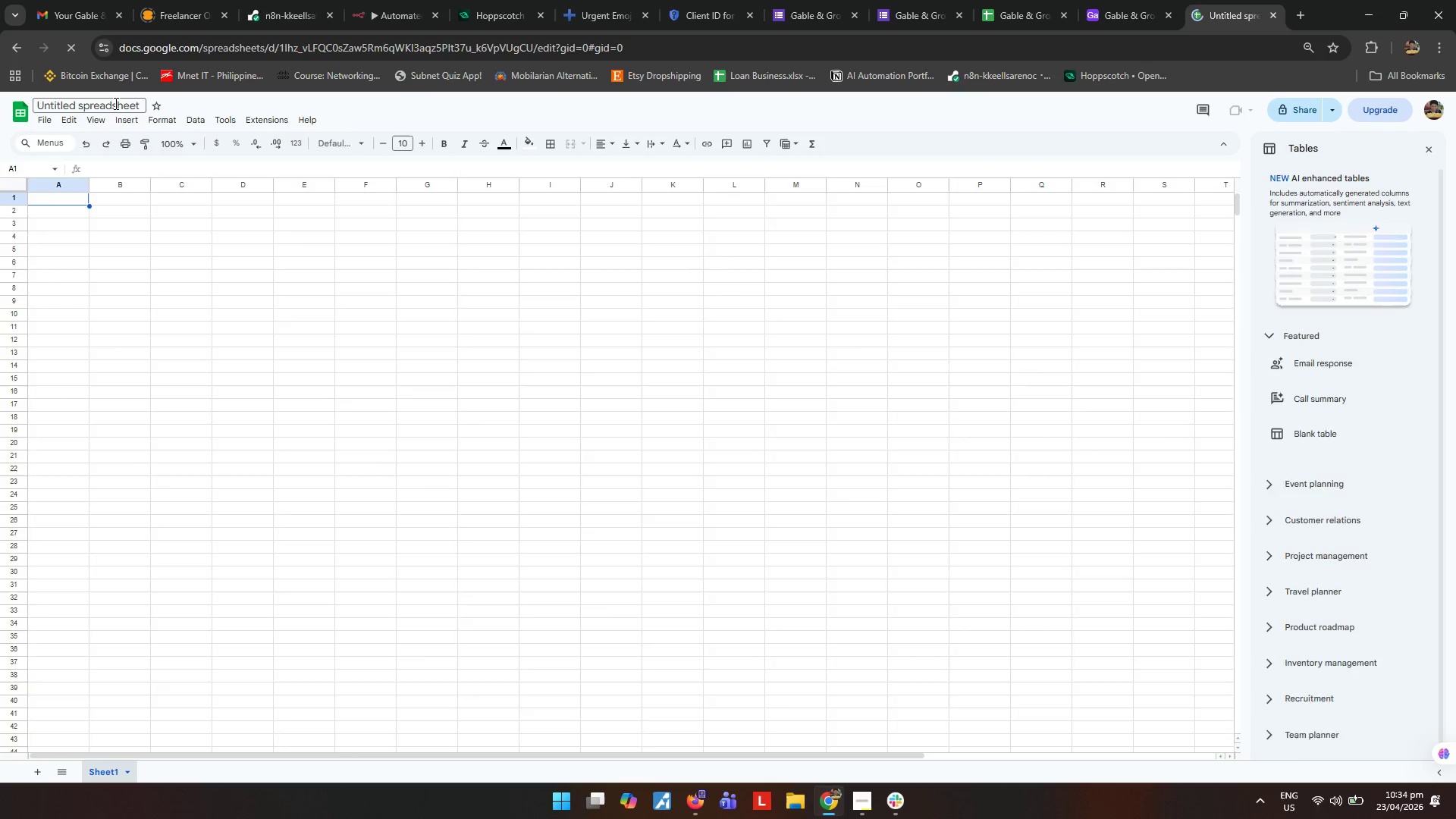 
key(Control+A)
 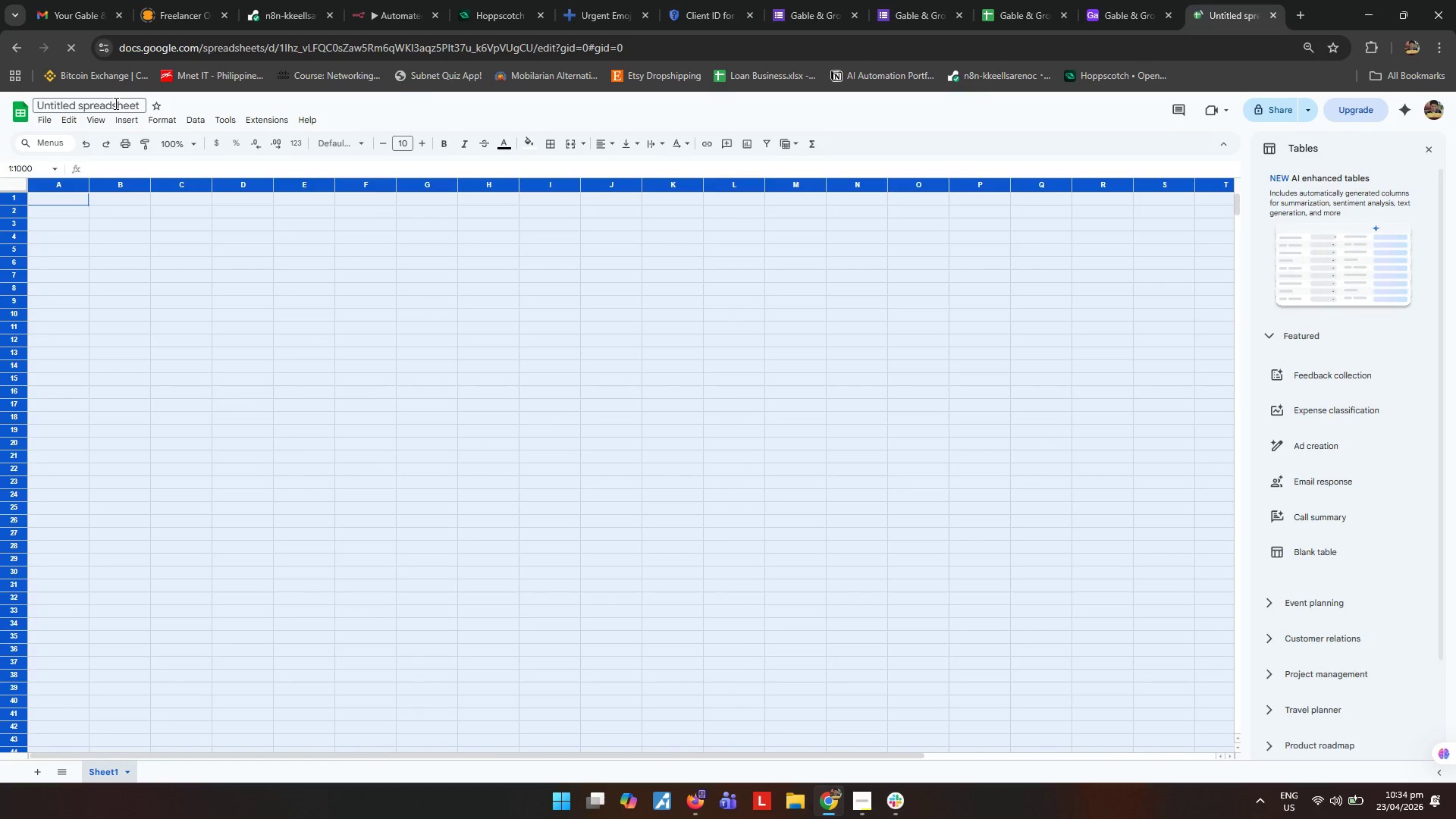 
type(Sam)
 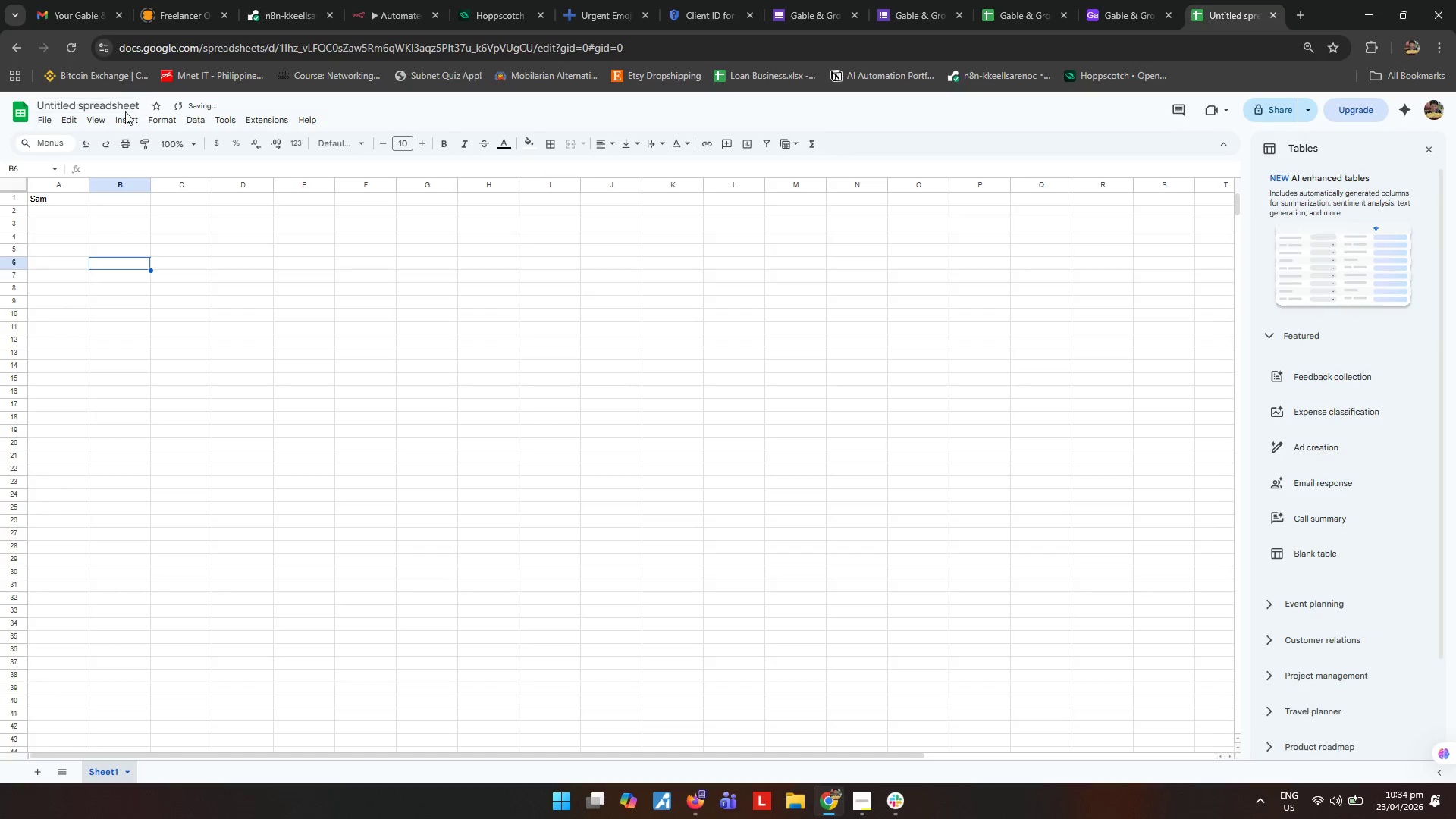 
key(Control+ControlLeft)
 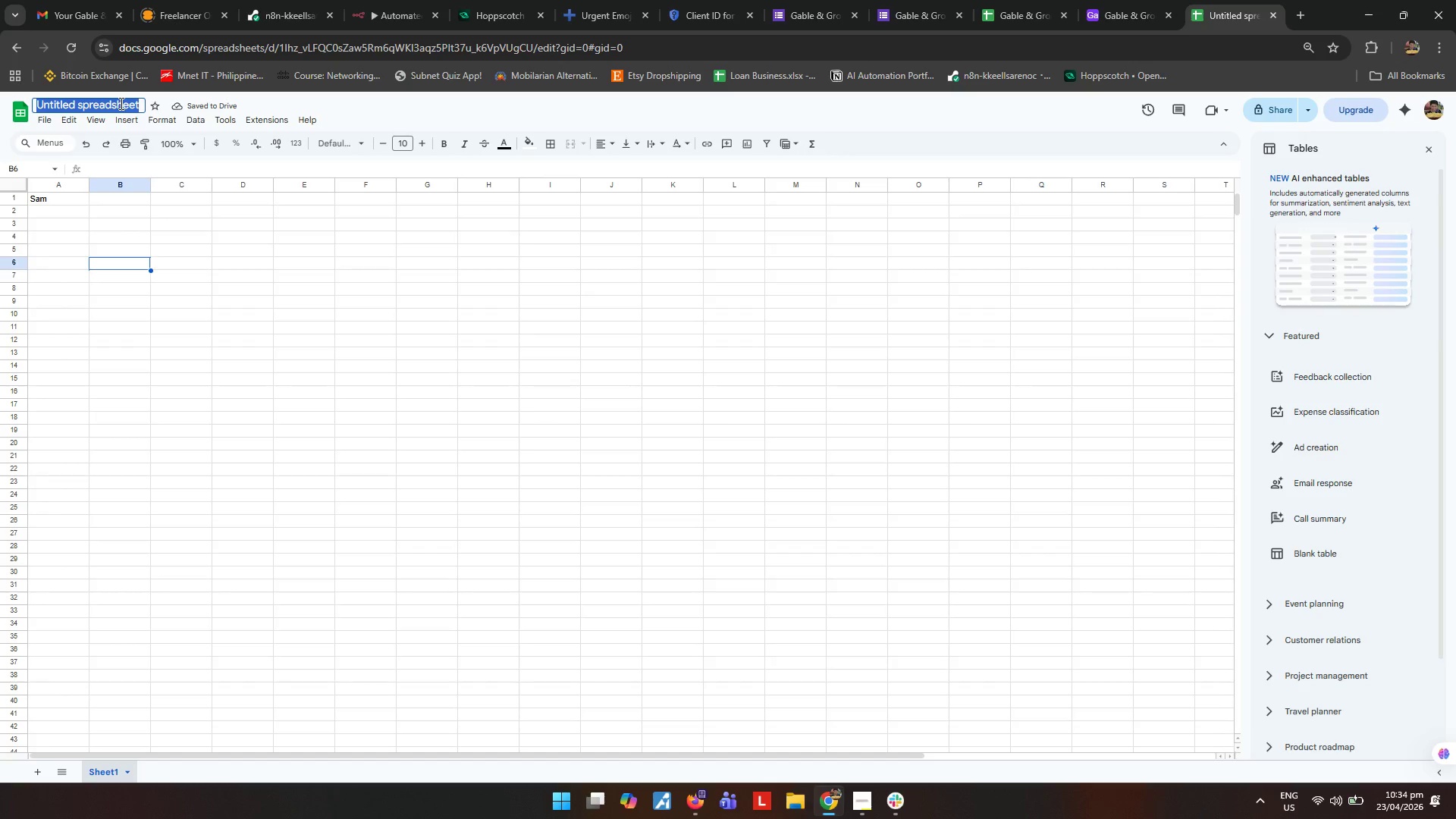 
key(Control+A)
 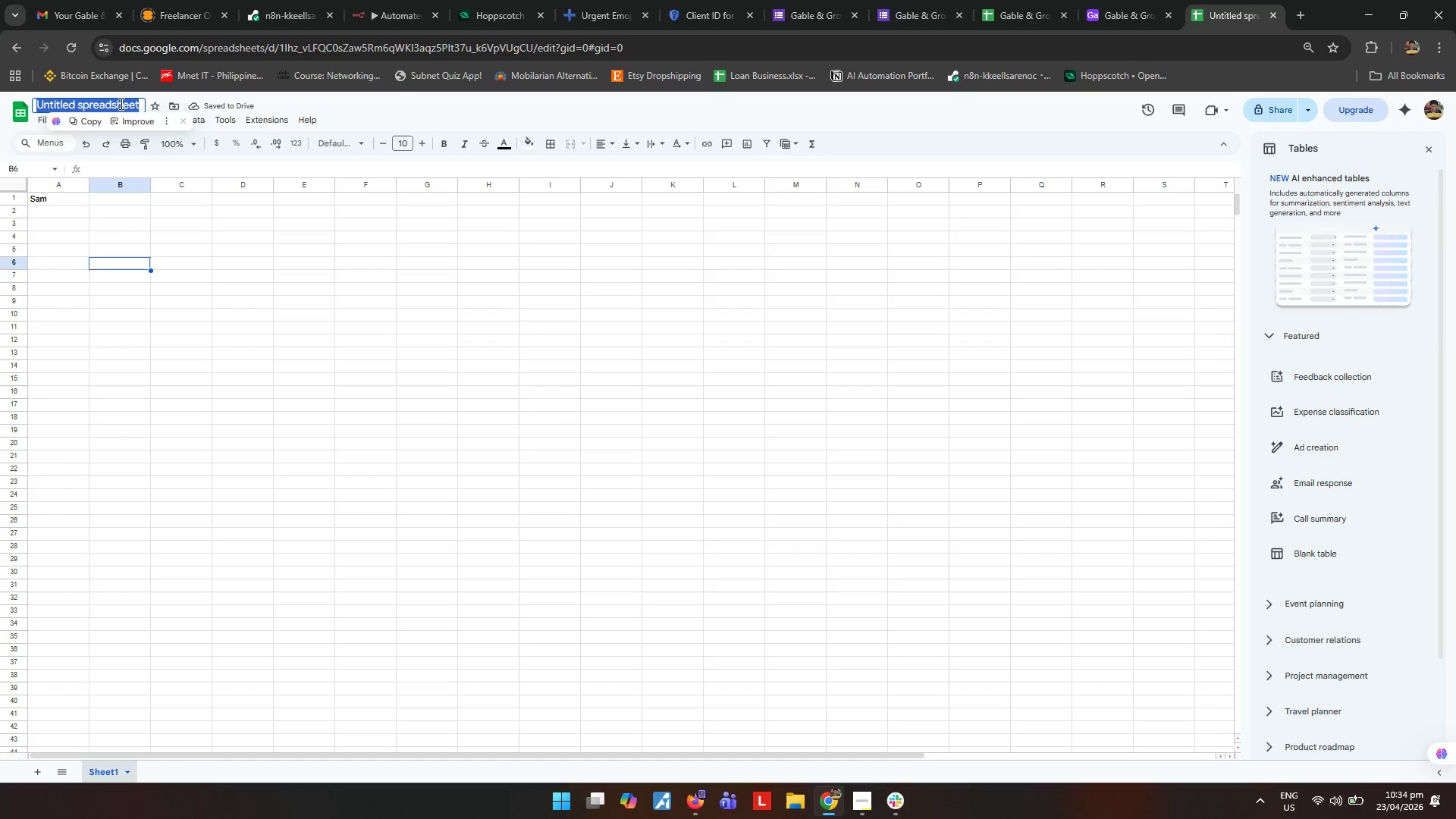 
type(Sample Fulfillment Error Log)
 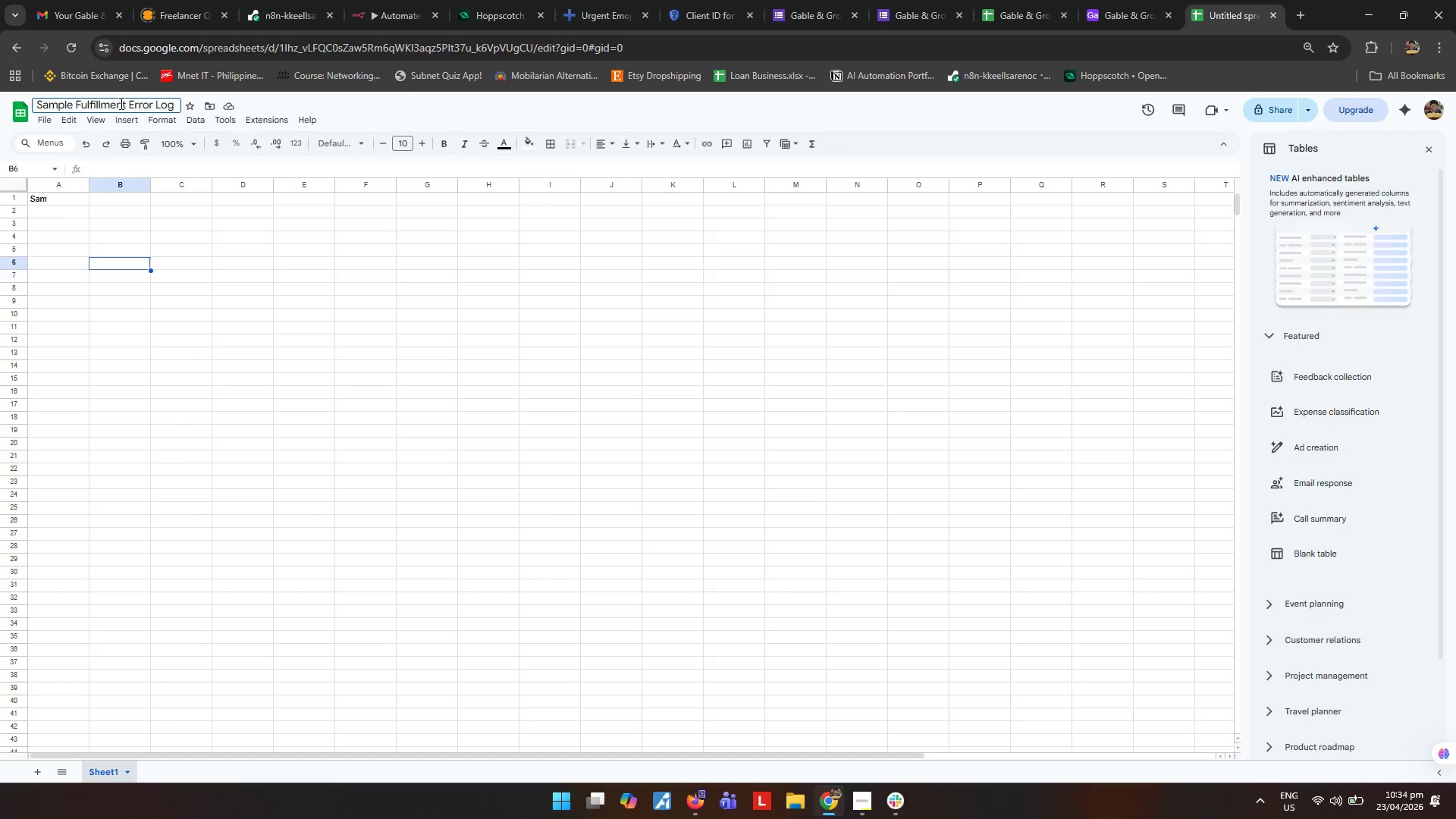 
key(Enter)
 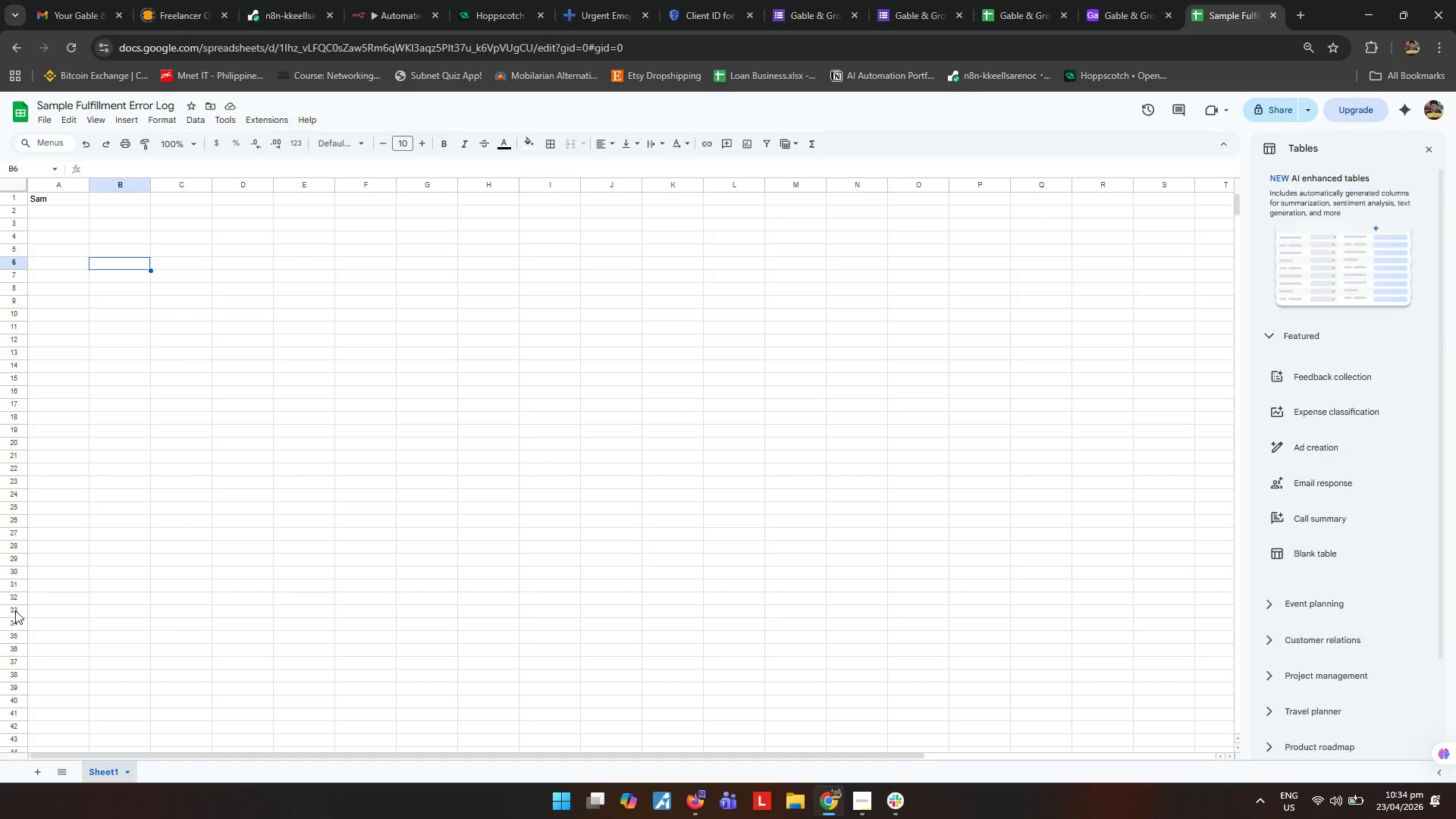 
key(Control+ControlLeft)
 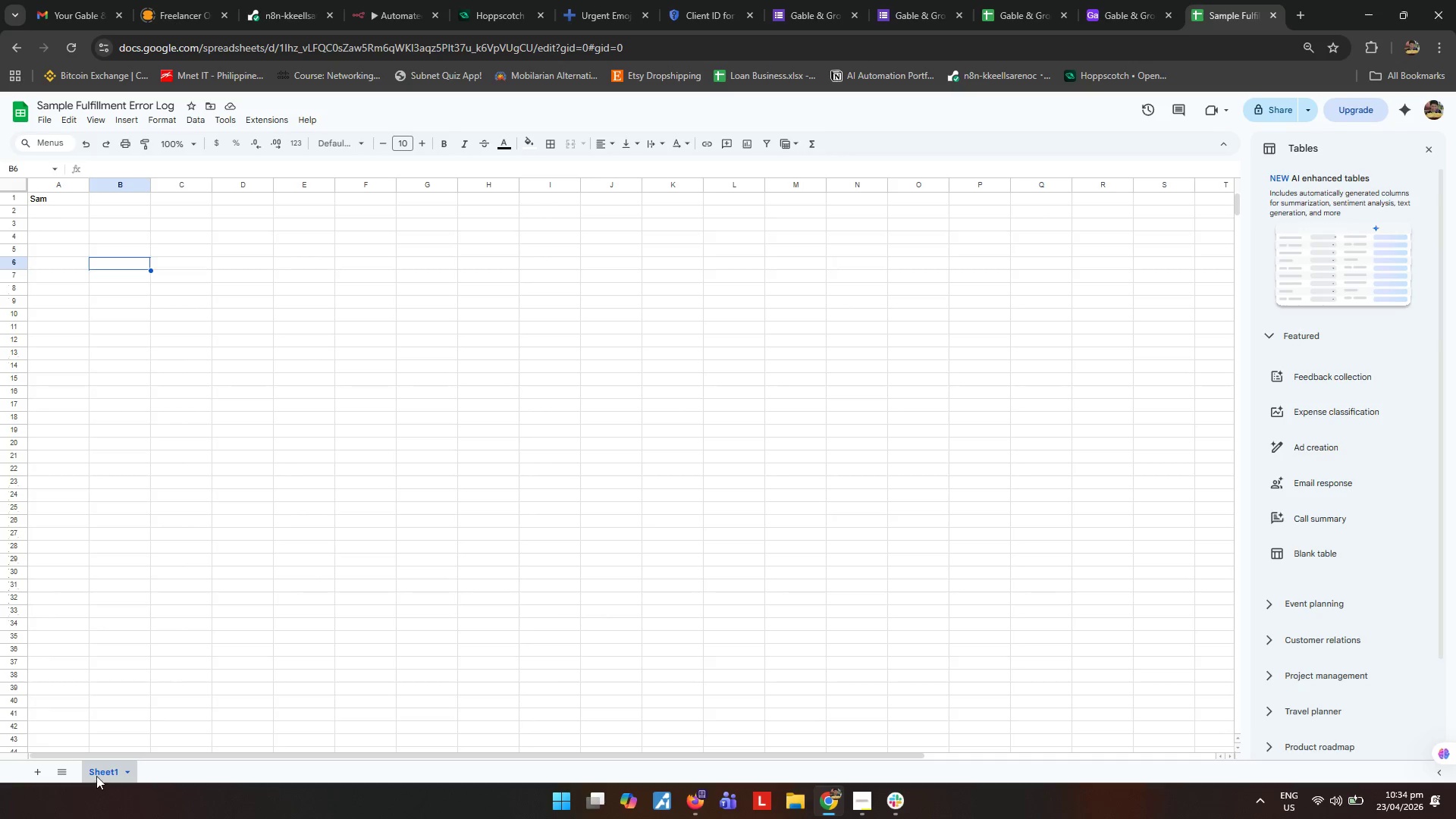 
left_click([97, 774])
 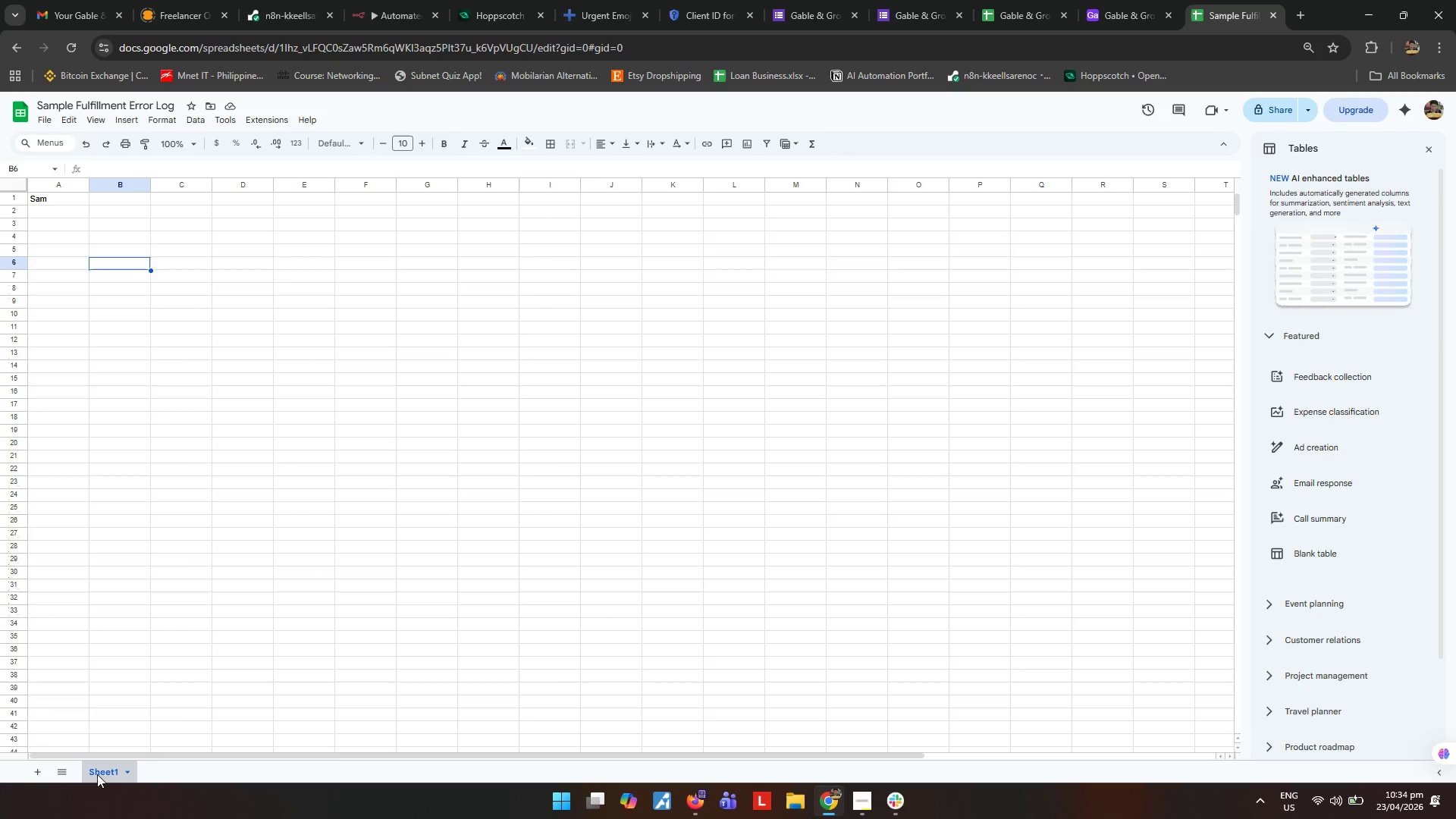 
key(F2)
 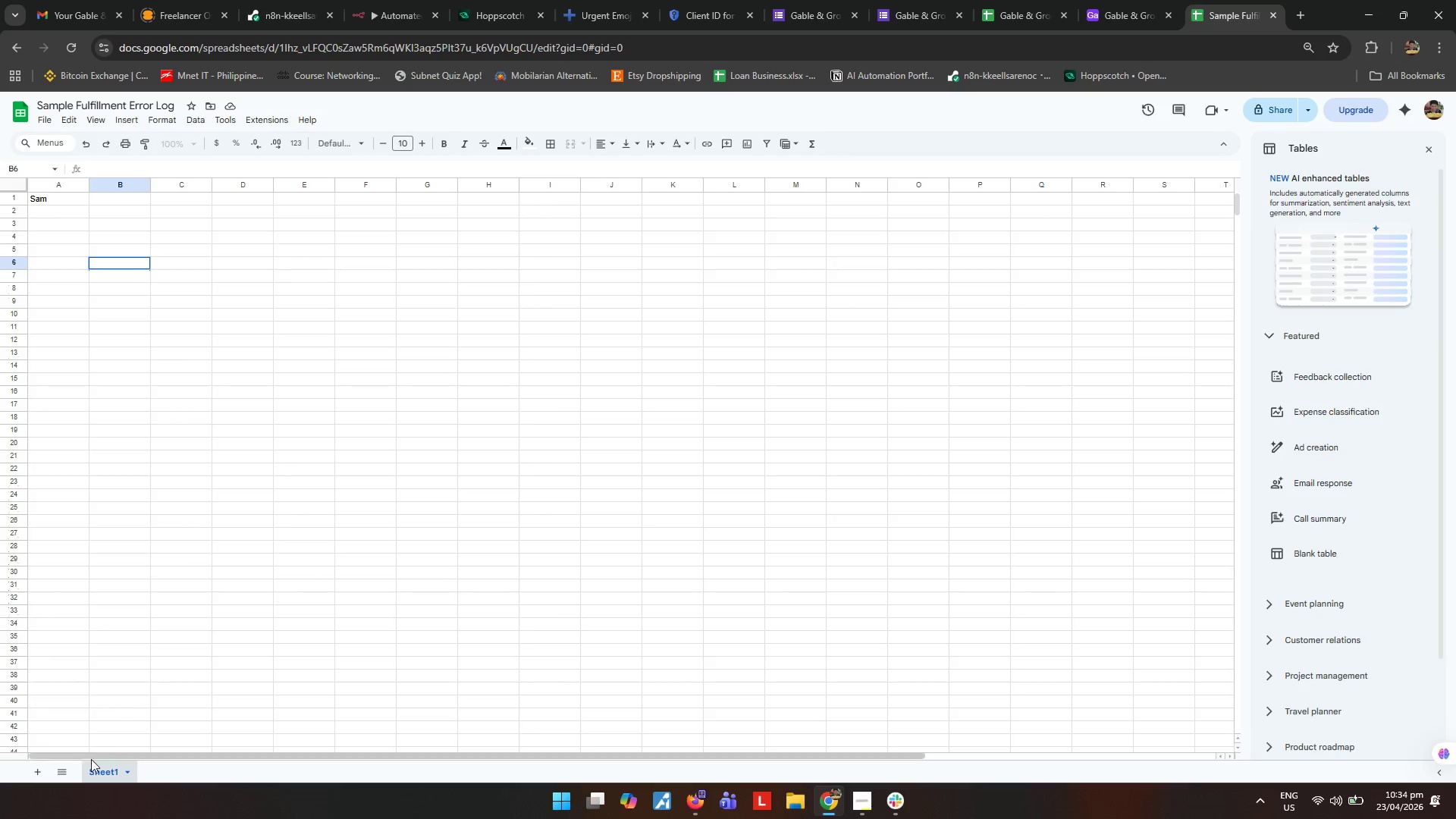 
left_click([111, 770])
 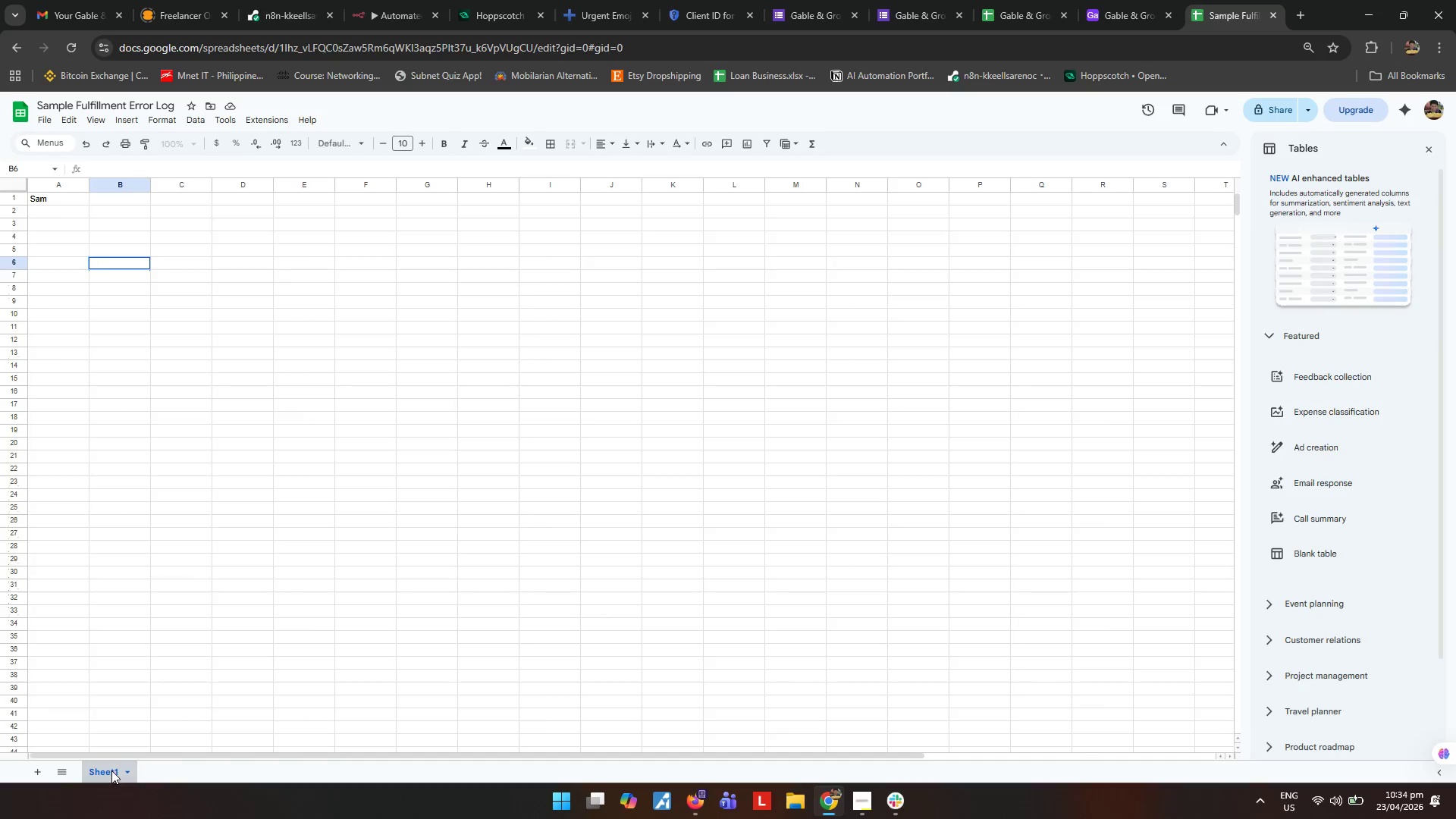 
key(F2)
 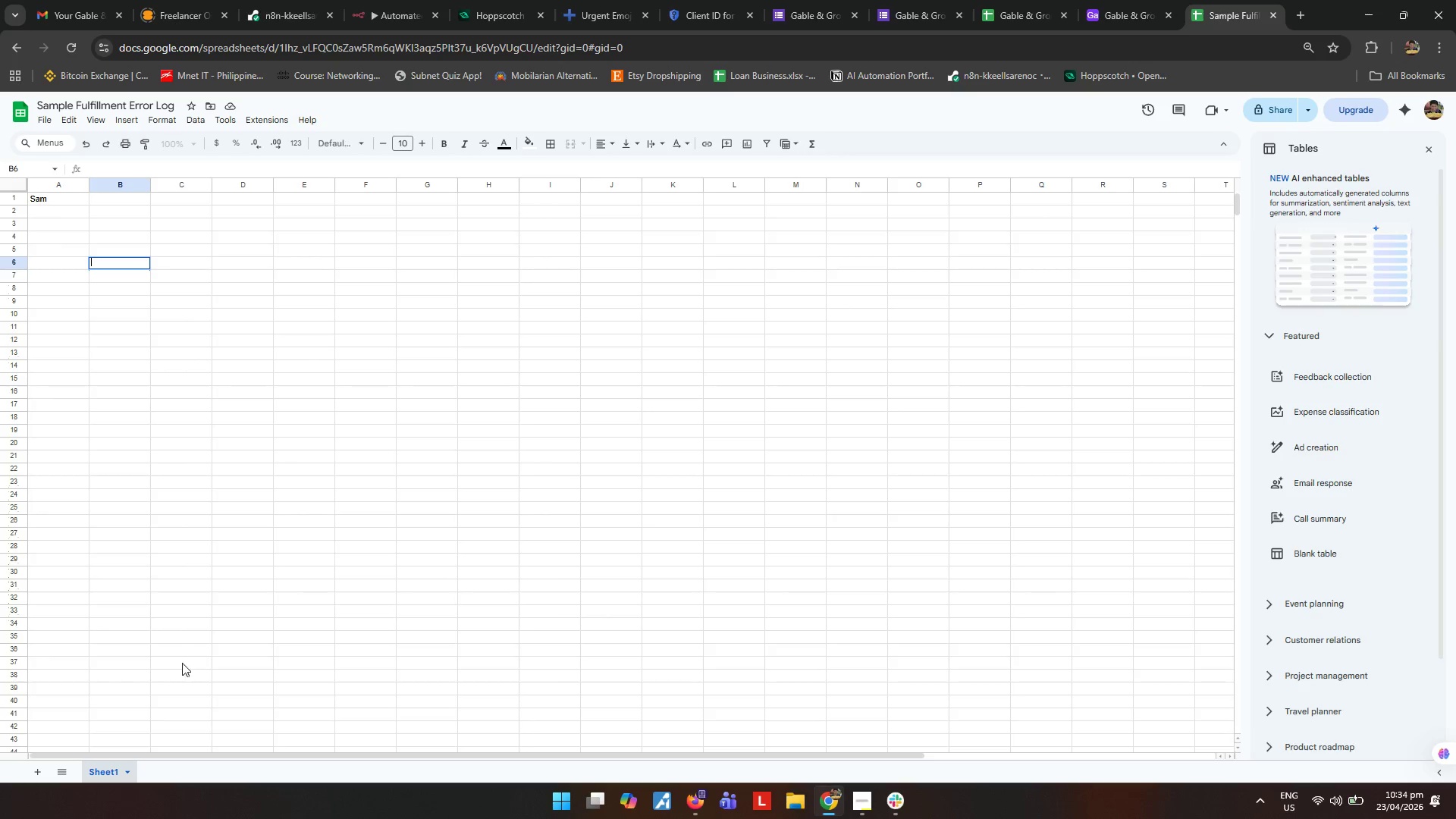 
key(F2)
 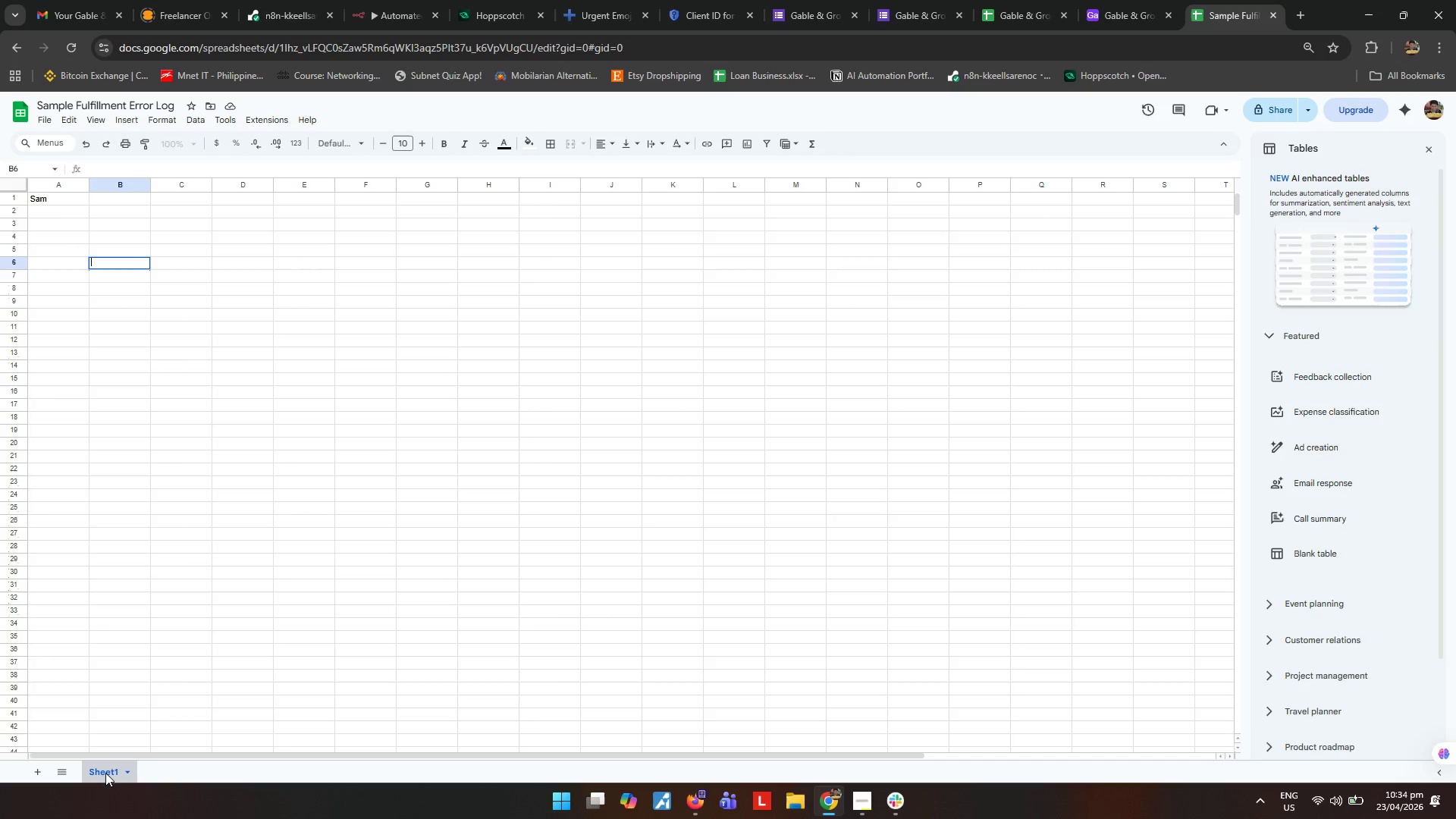 
double_click([106, 772])
 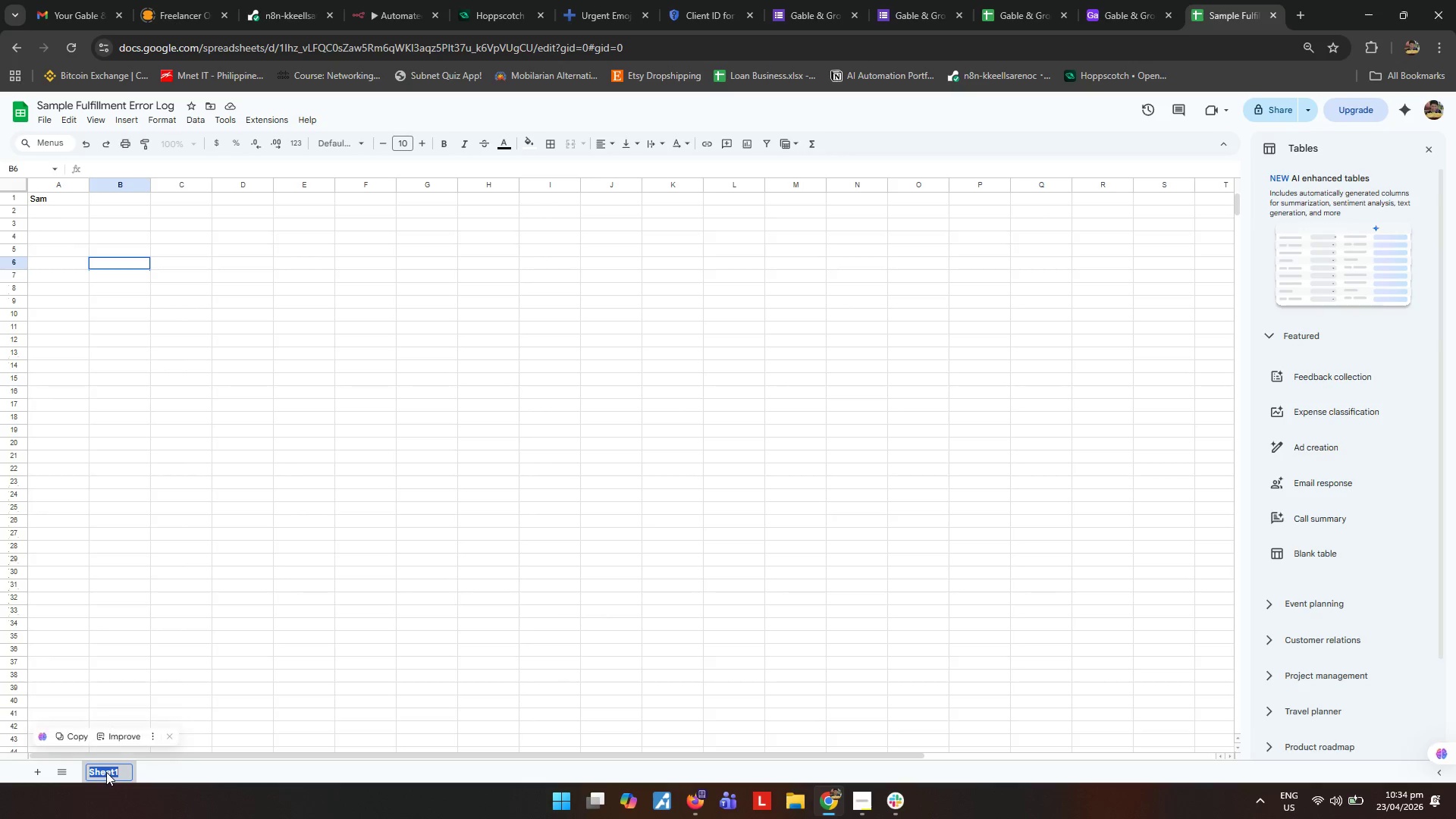 
type(Failed Execution)
 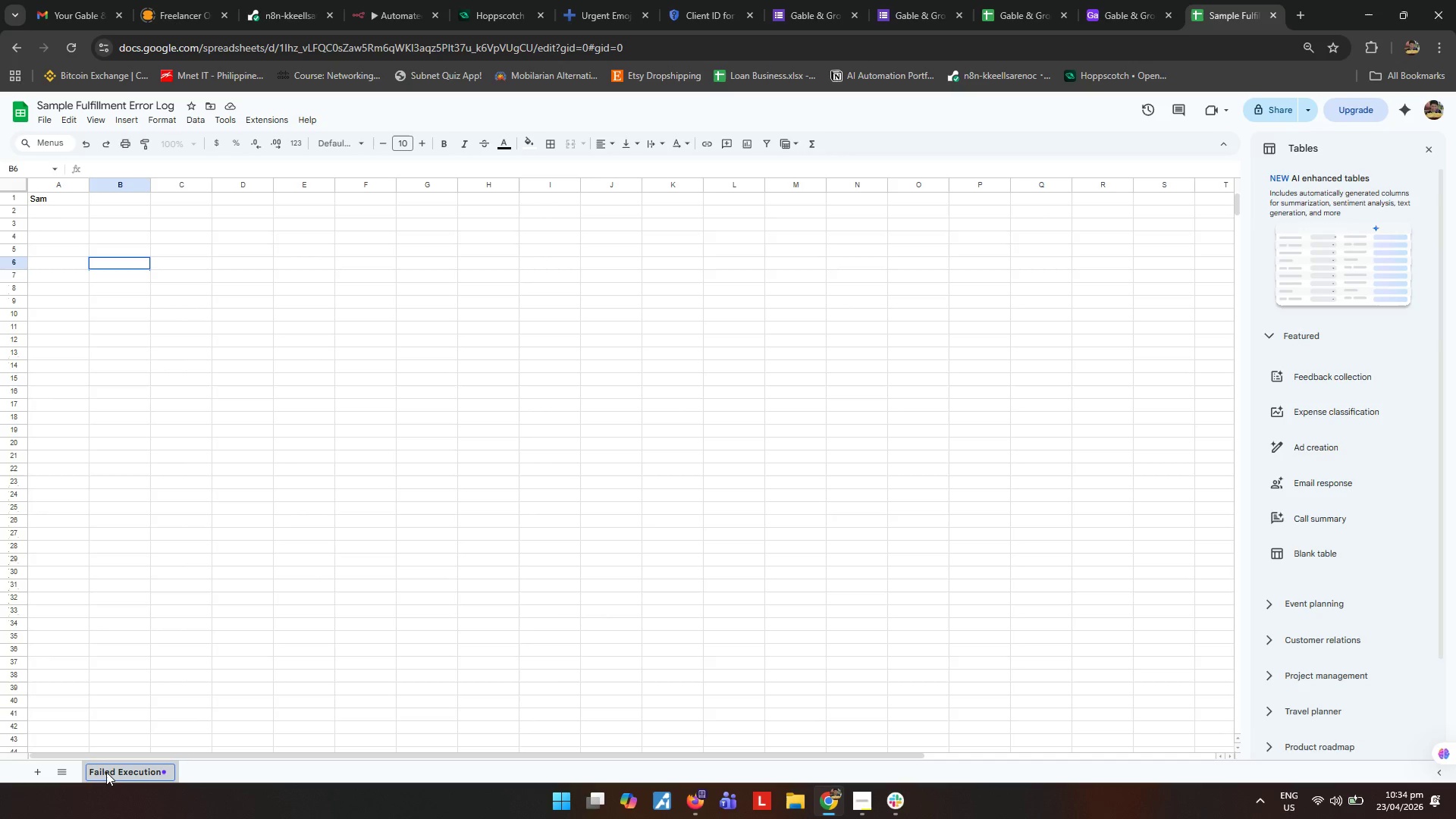 
key(Enter)
 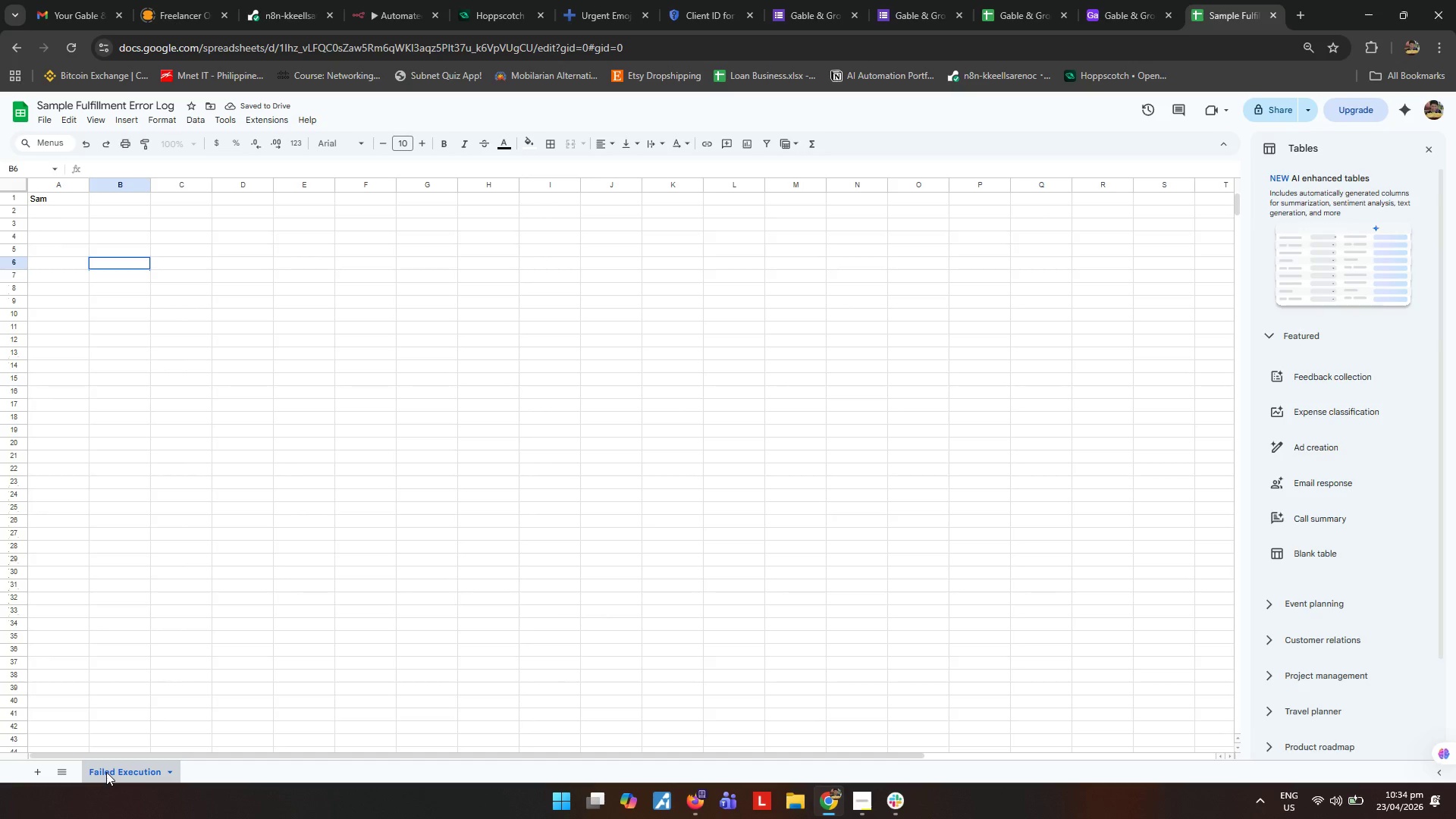 
wait(5.09)
 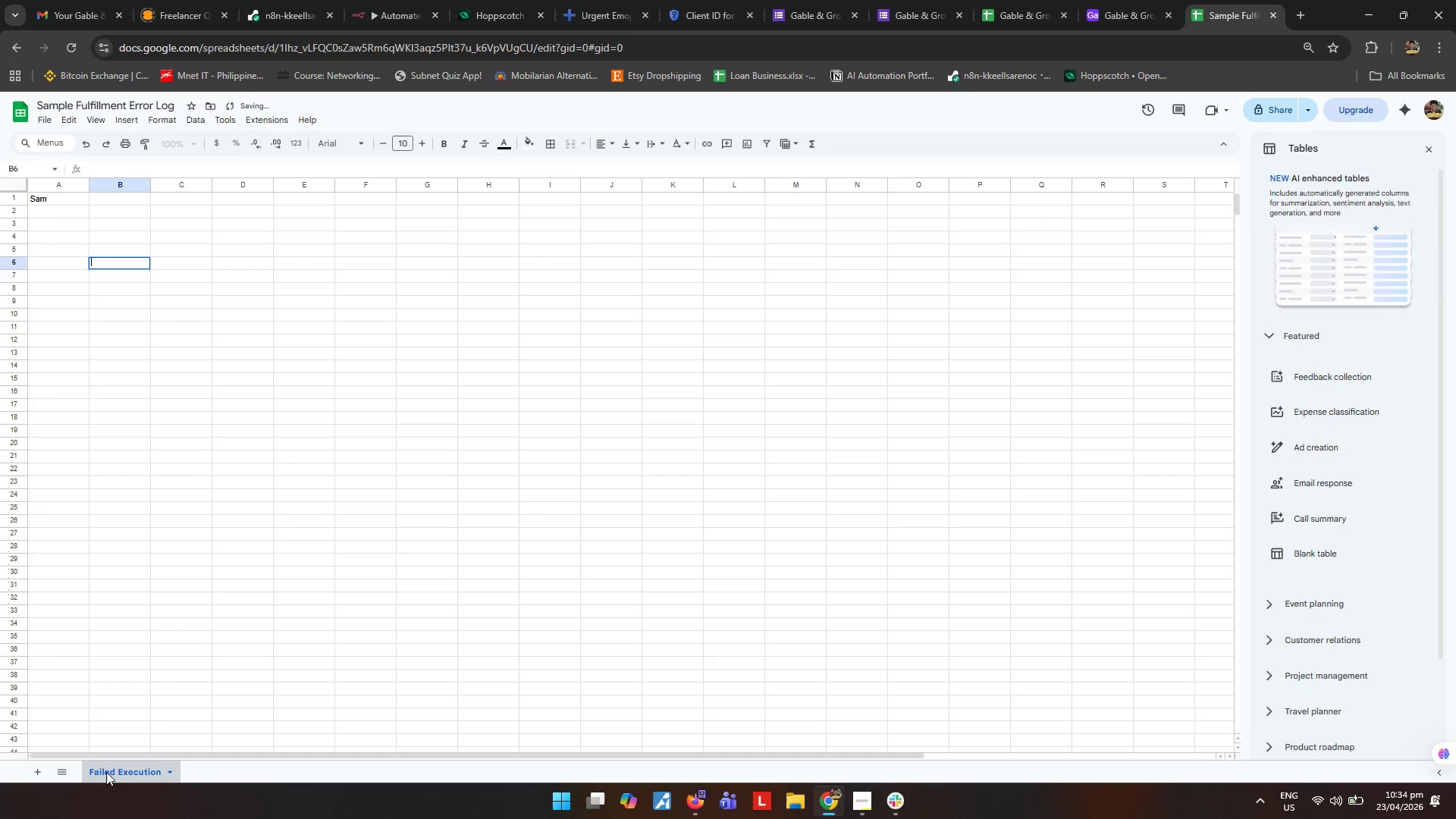 
double_click([106, 772])
 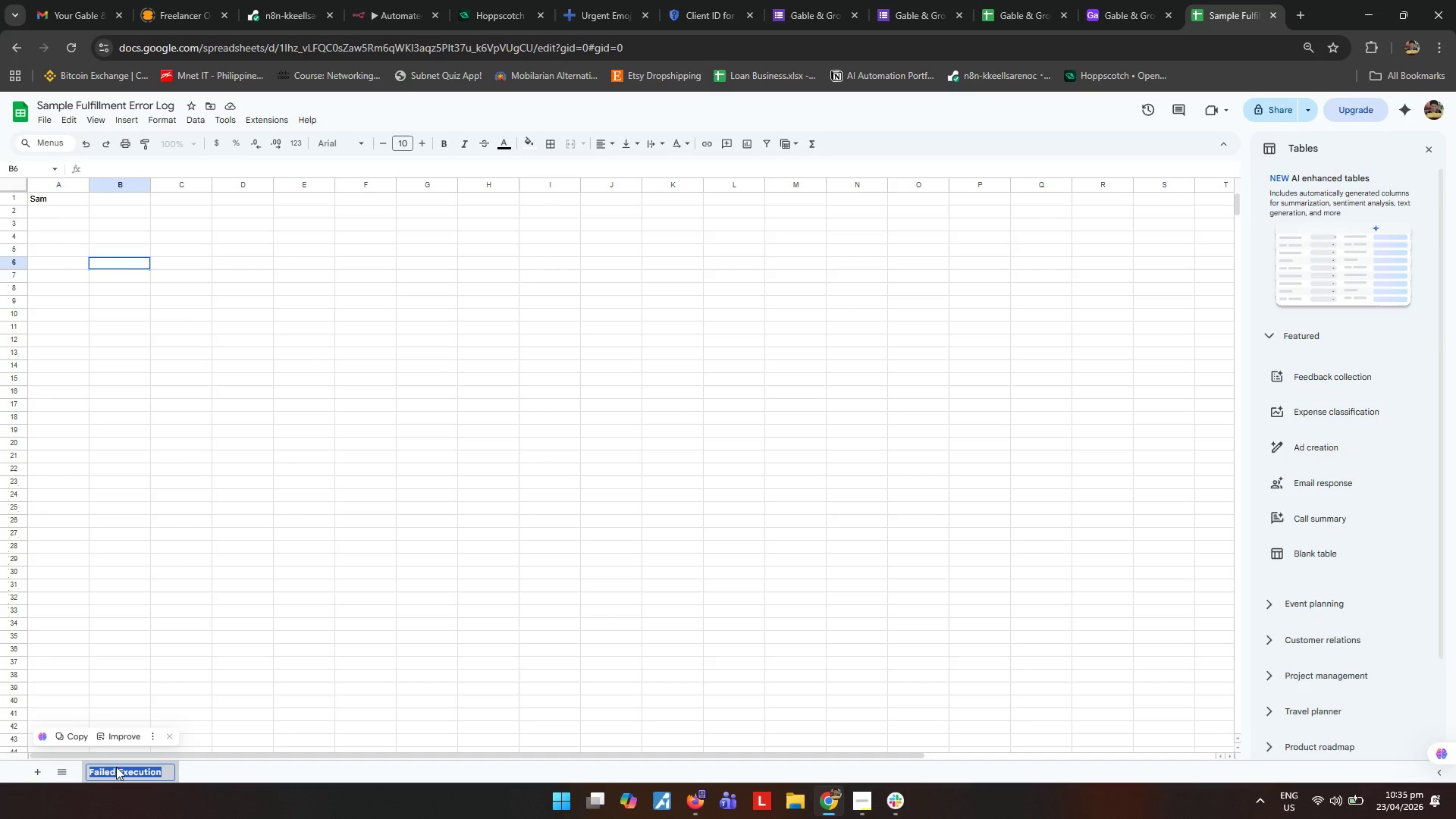 
key(ArrowRight)
 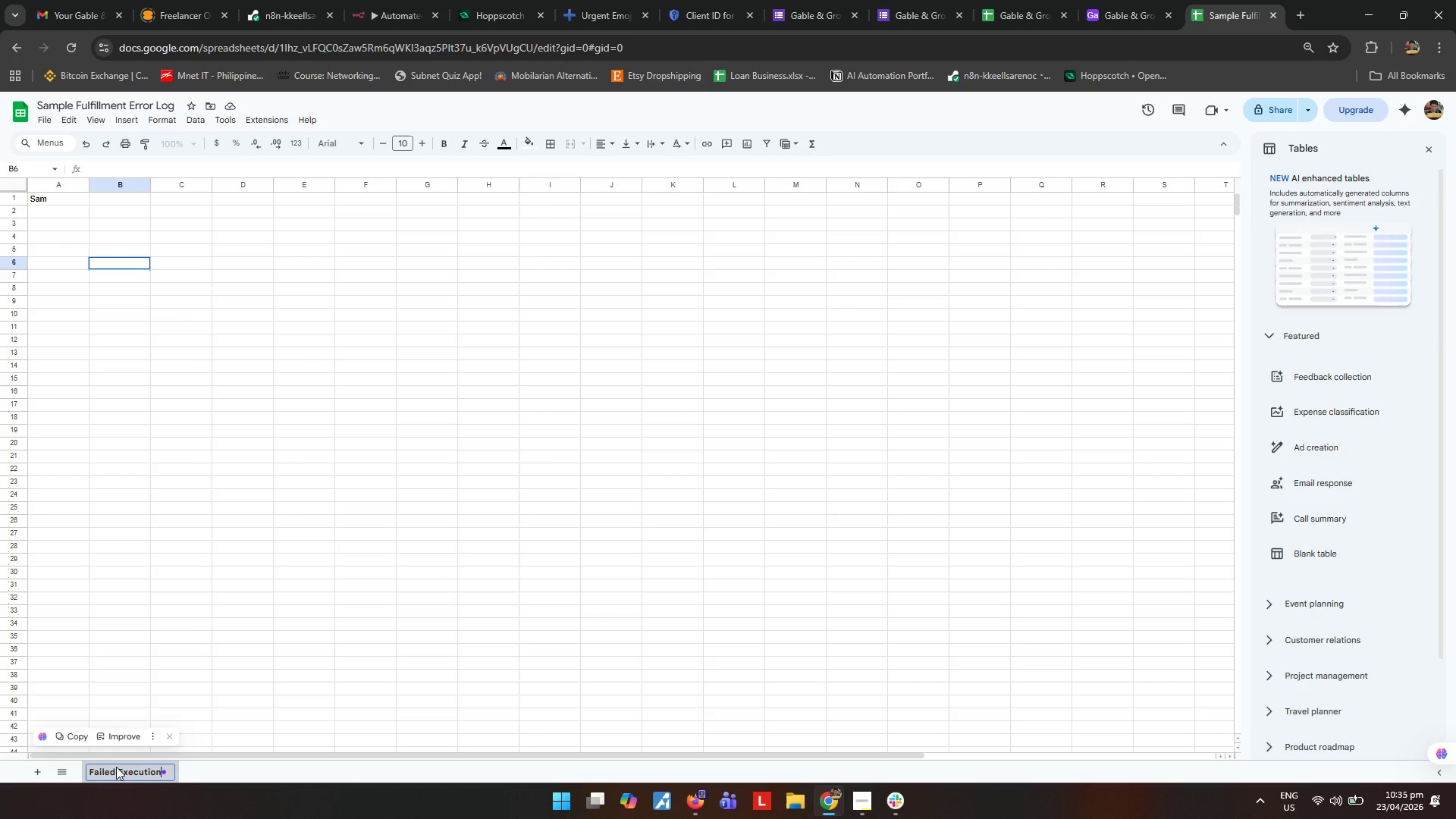 
key(S)
 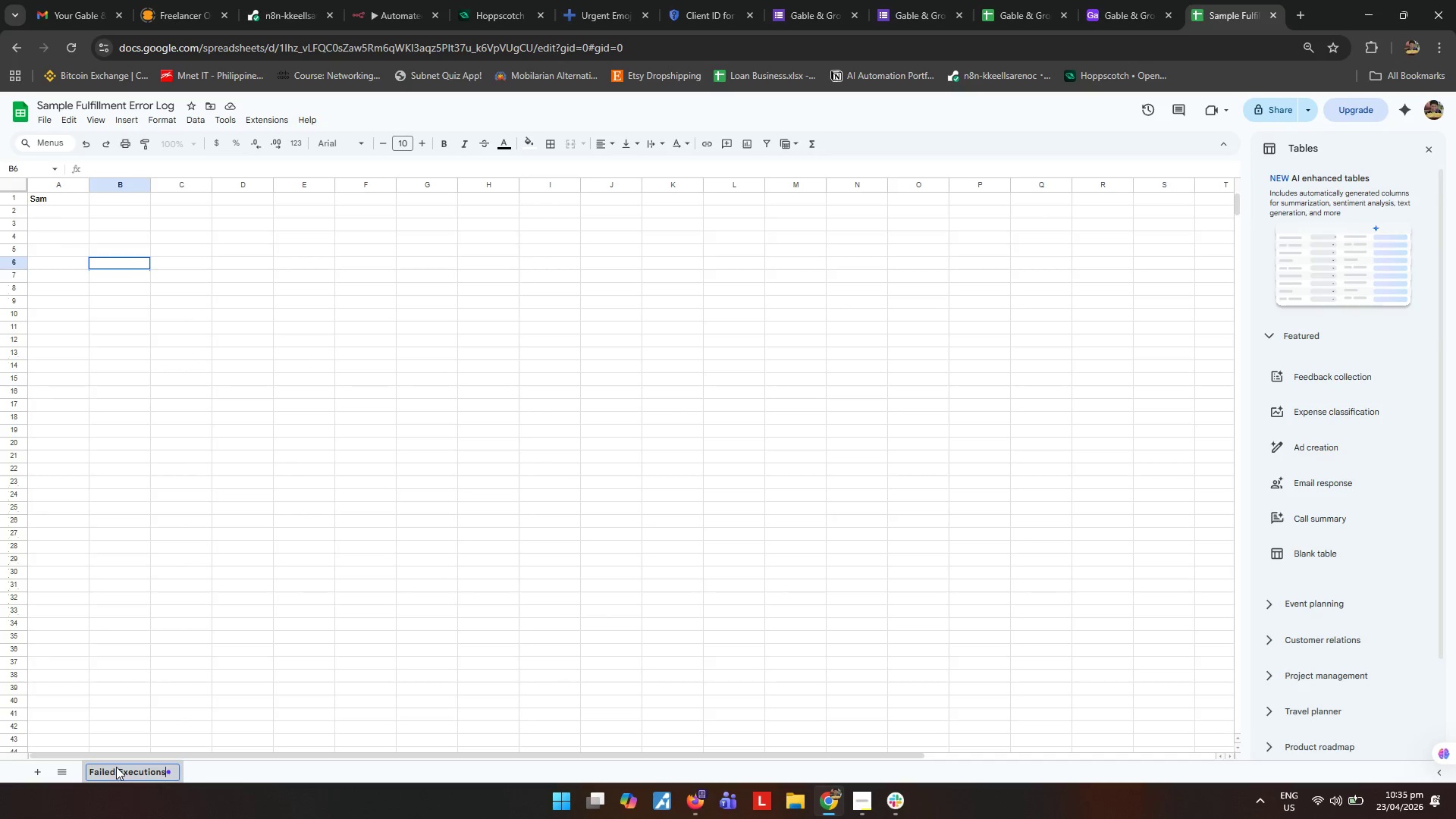 
key(Enter)
 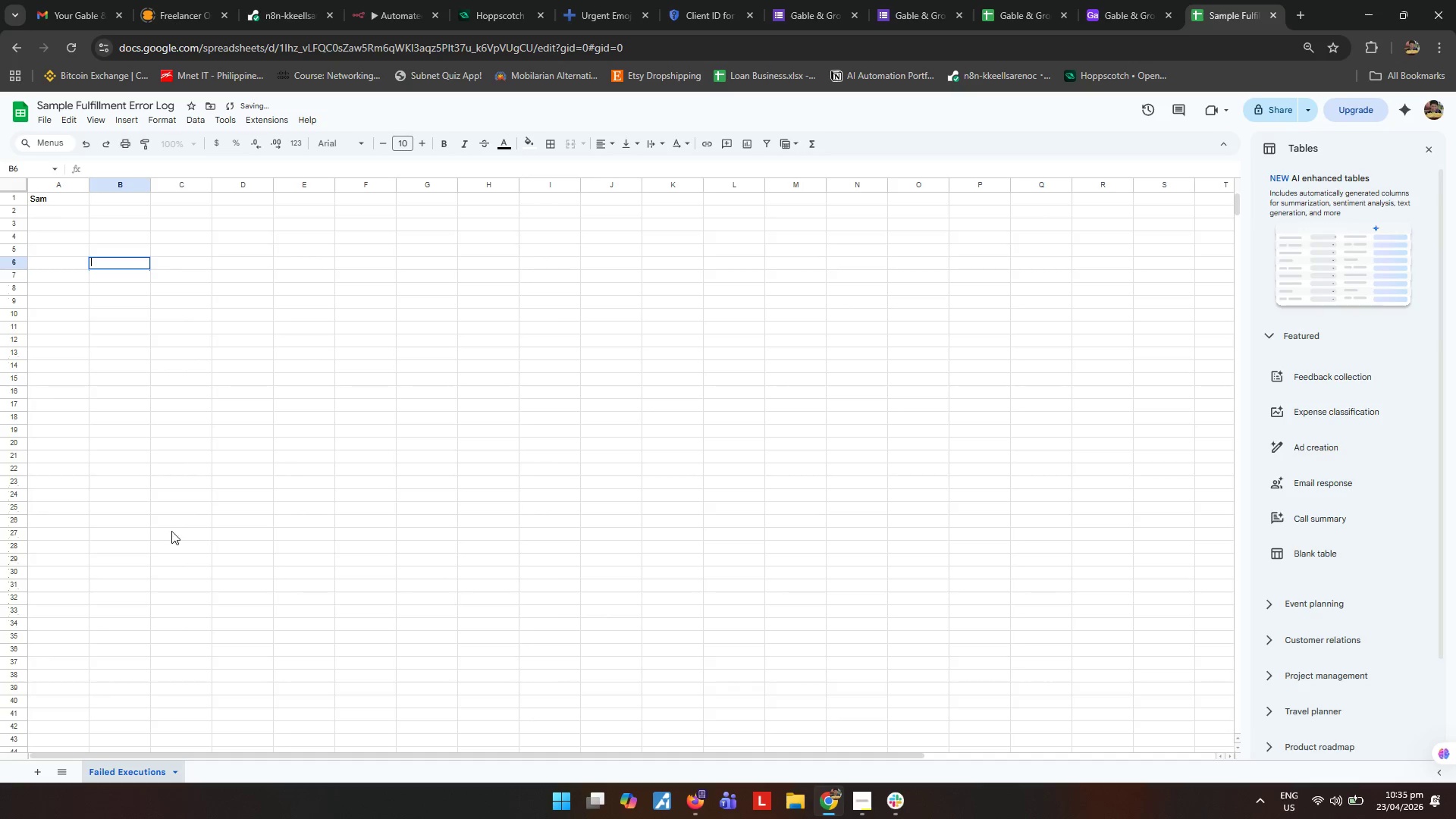 
left_click_drag(start_coordinate=[178, 360], to_coordinate=[183, 349])
 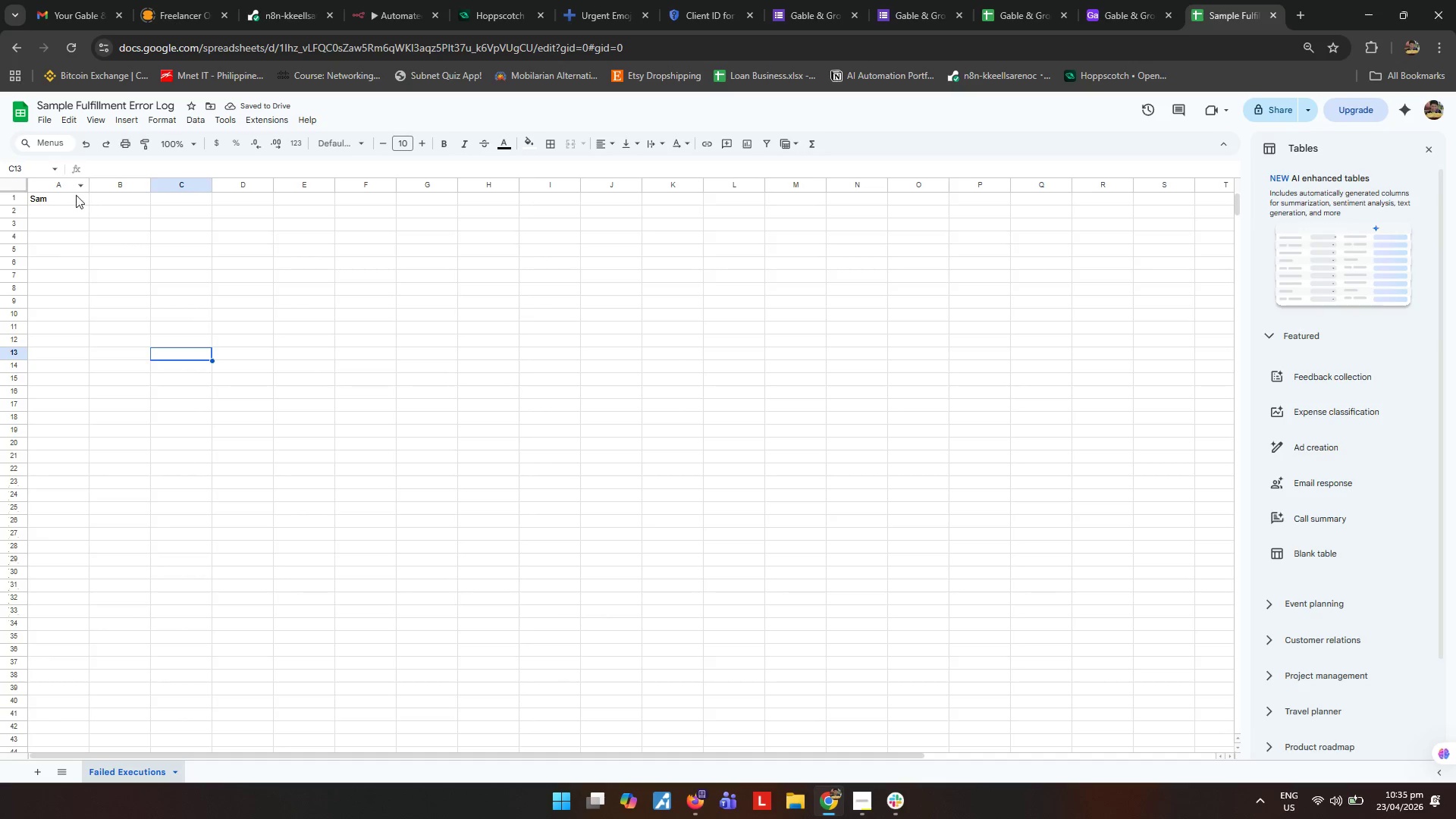 
left_click([67, 202])
 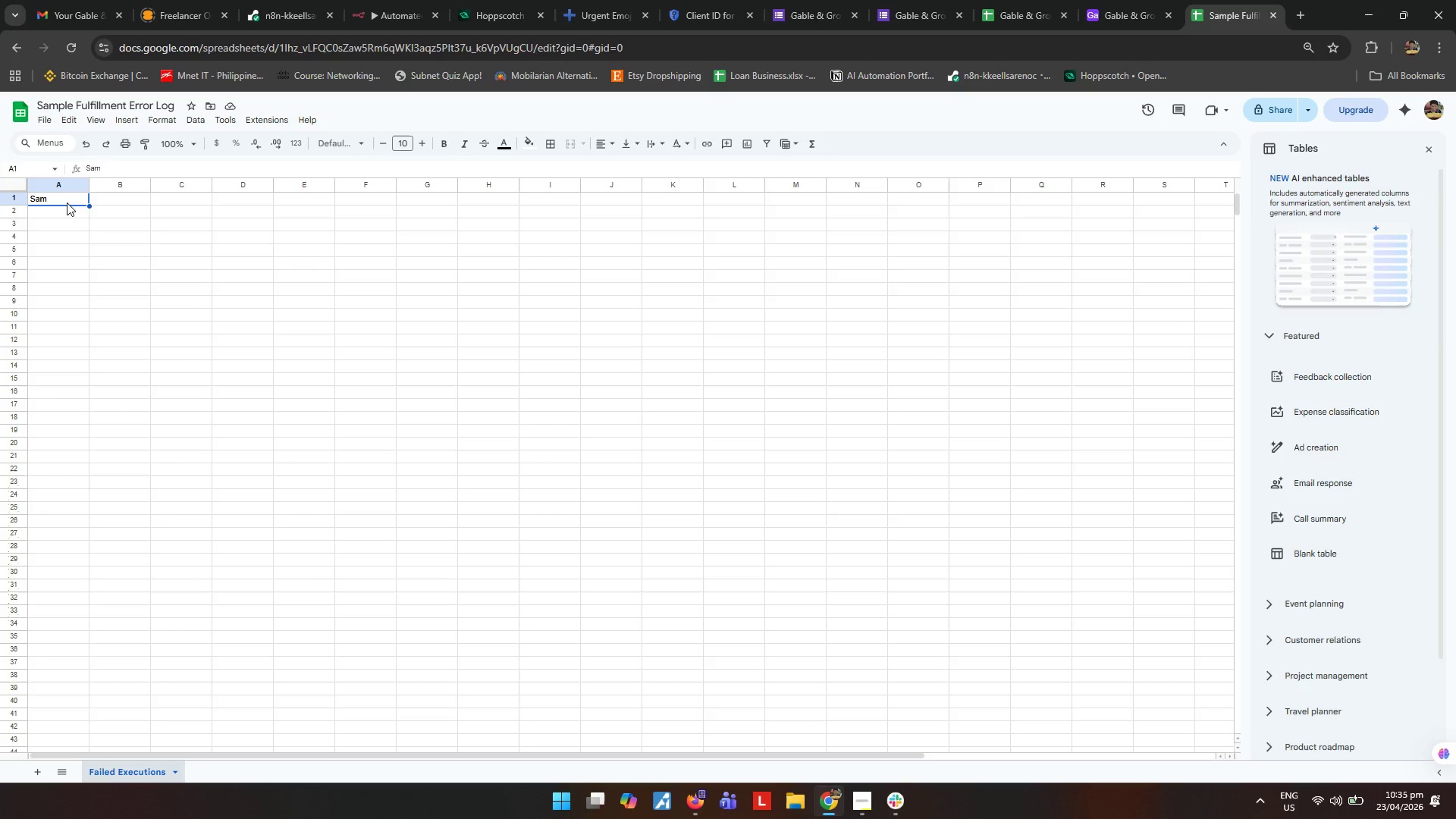 
type(Workflow Name)
key(Tab)
type(Failed Node)
key(Tab)
type(Error Mesa)
key(Backspace)
type(sage)
key(Tab)
type(Email Address)
key(Tab)
type(Full Name)
key(Tab)
type(Tile m)
key(Backspace)
type(Material)
key(Tab)
type(Request Source)
key(Tab)
type(Logged At)
 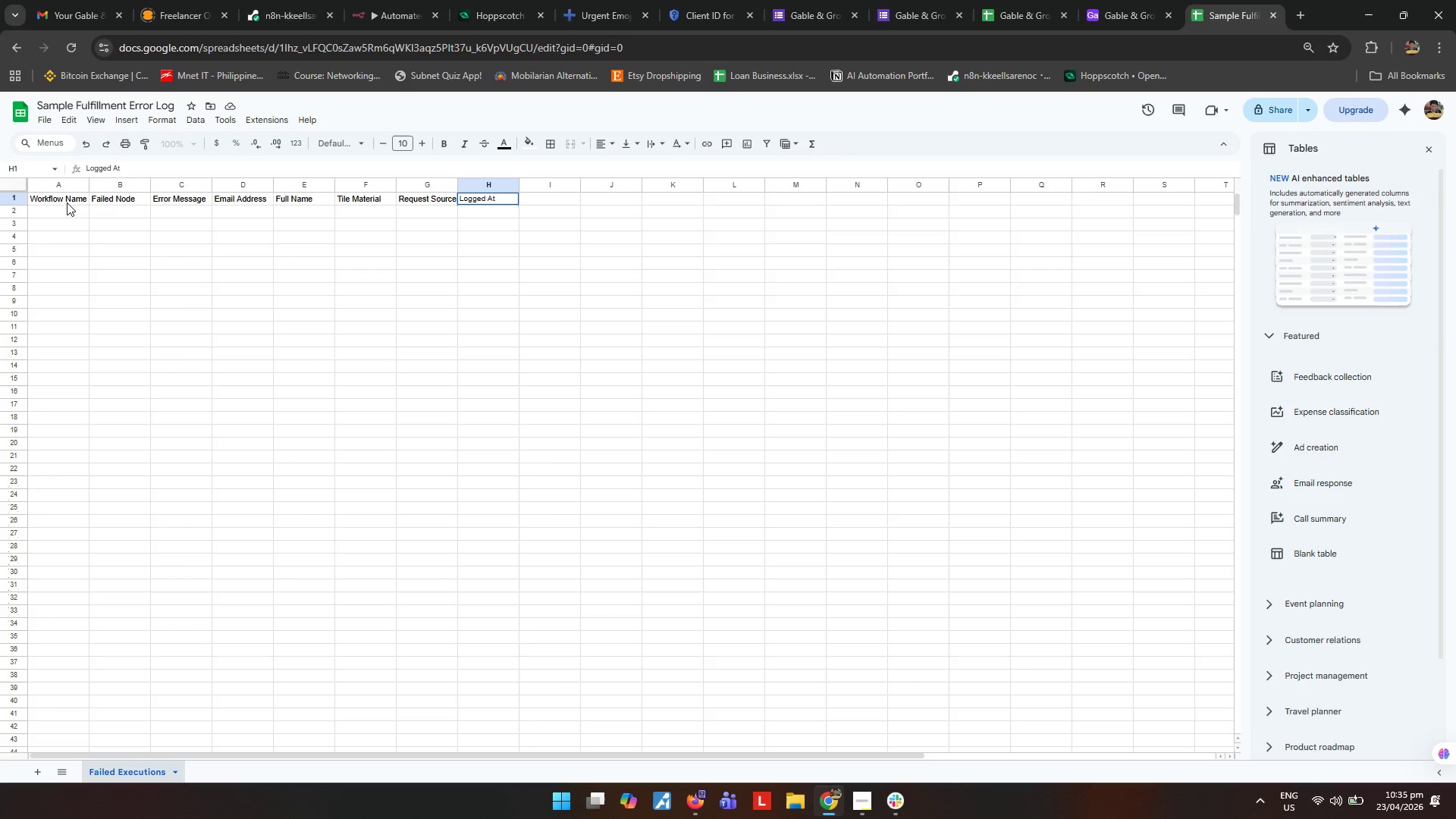 
wait(19.25)
 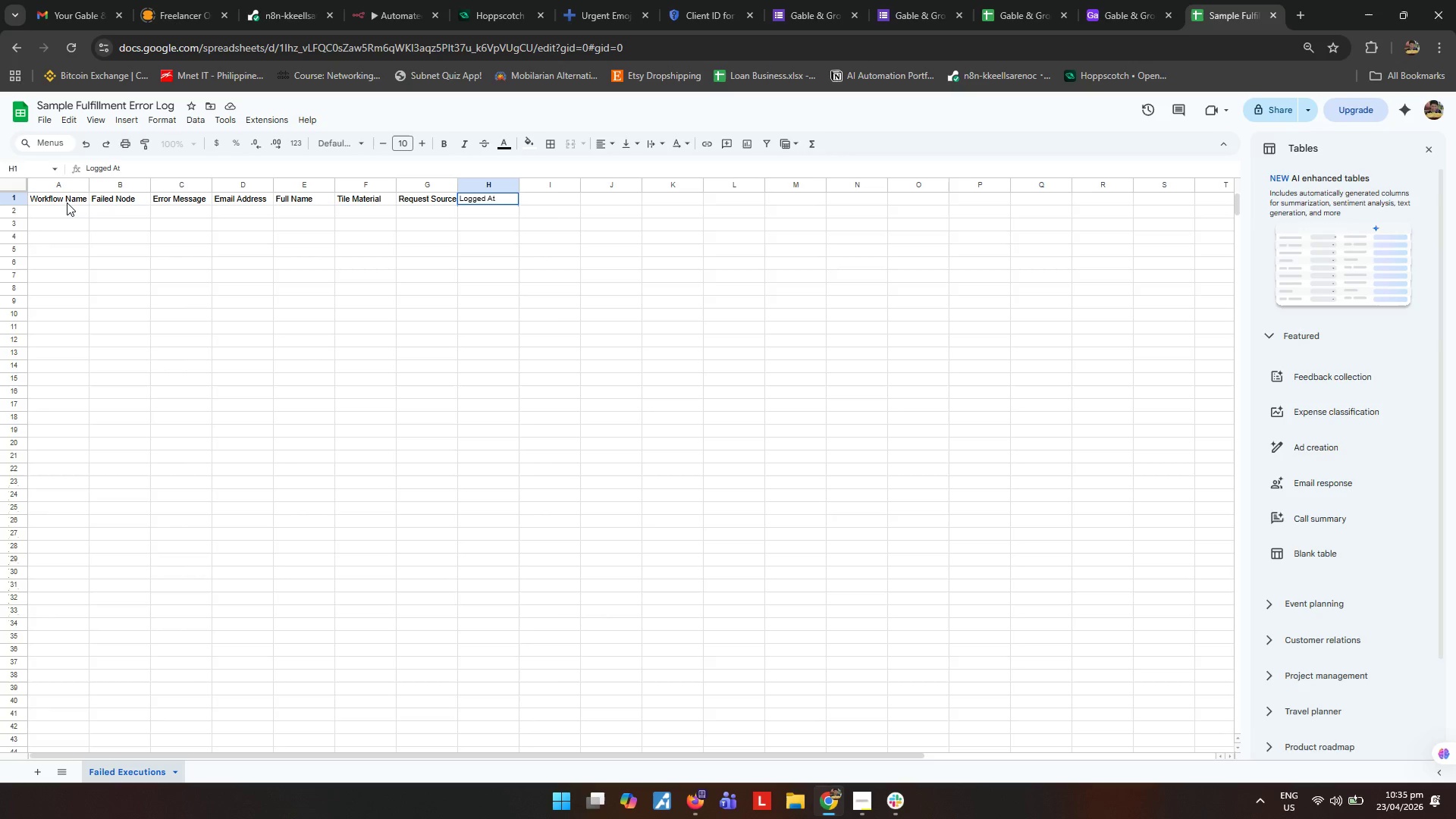 
left_click_drag(start_coordinate=[103, 253], to_coordinate=[100, 246])
 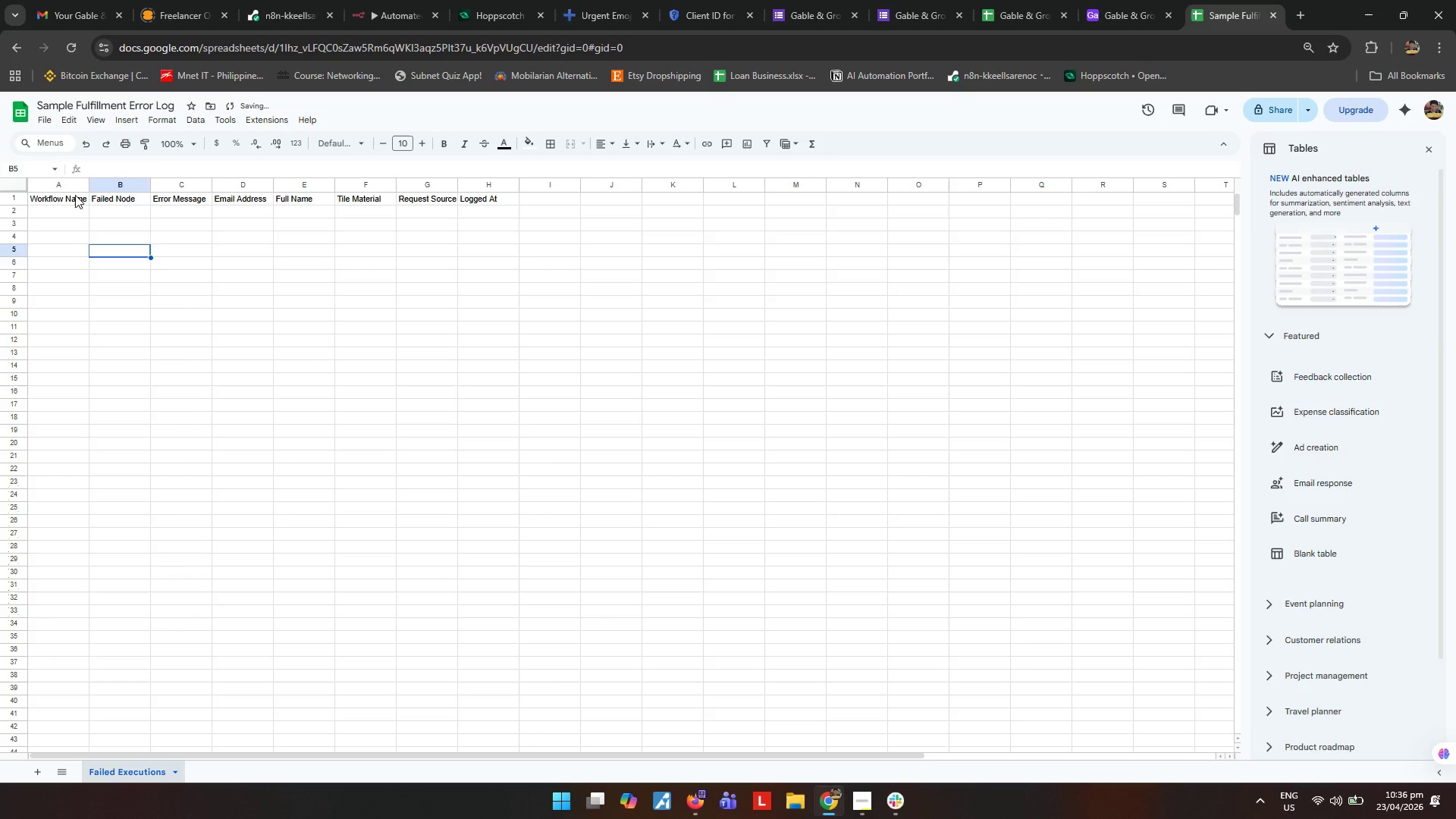 
left_click_drag(start_coordinate=[75, 195], to_coordinate=[504, 196])
 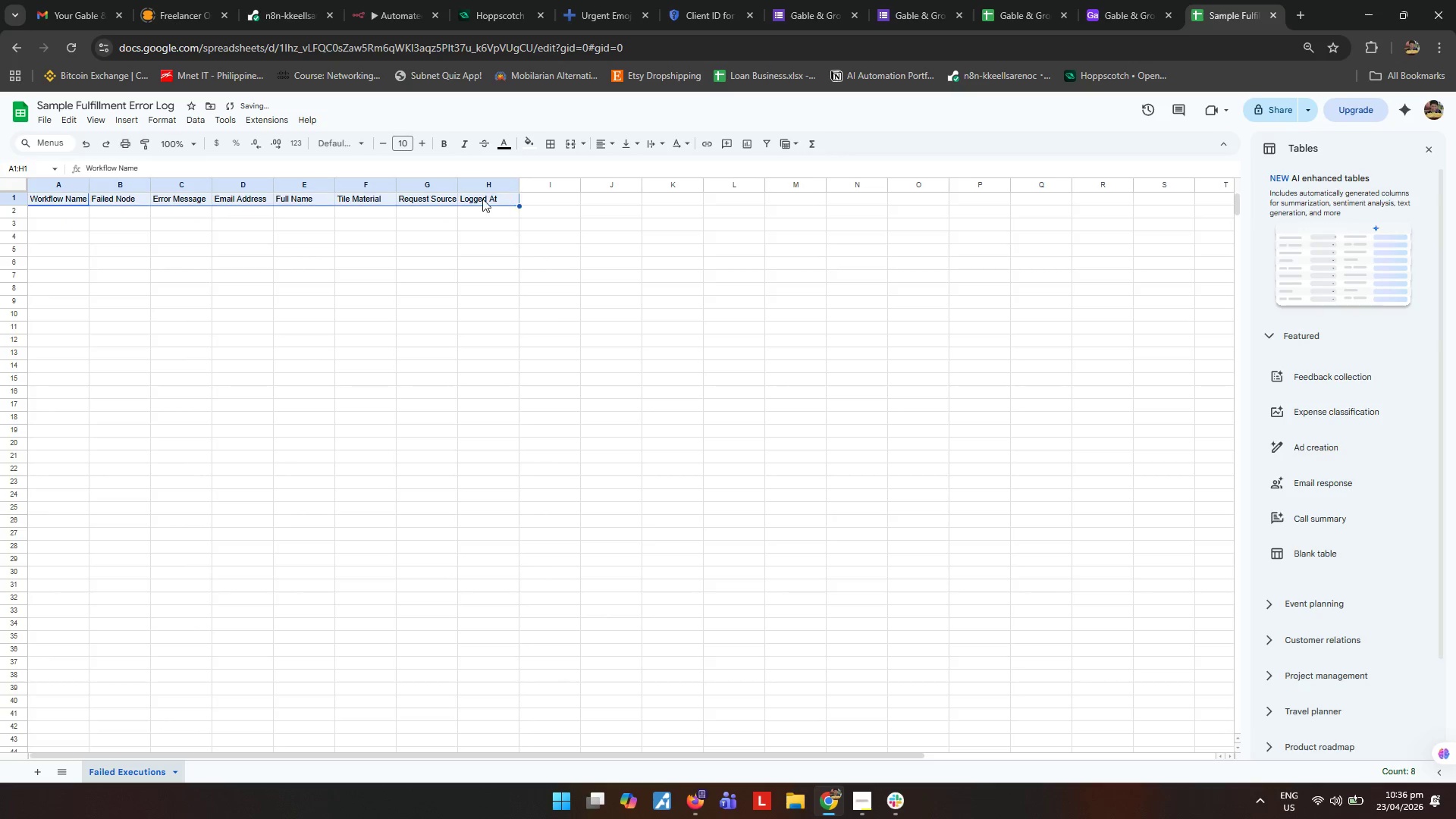 
key(Control+ControlLeft)
 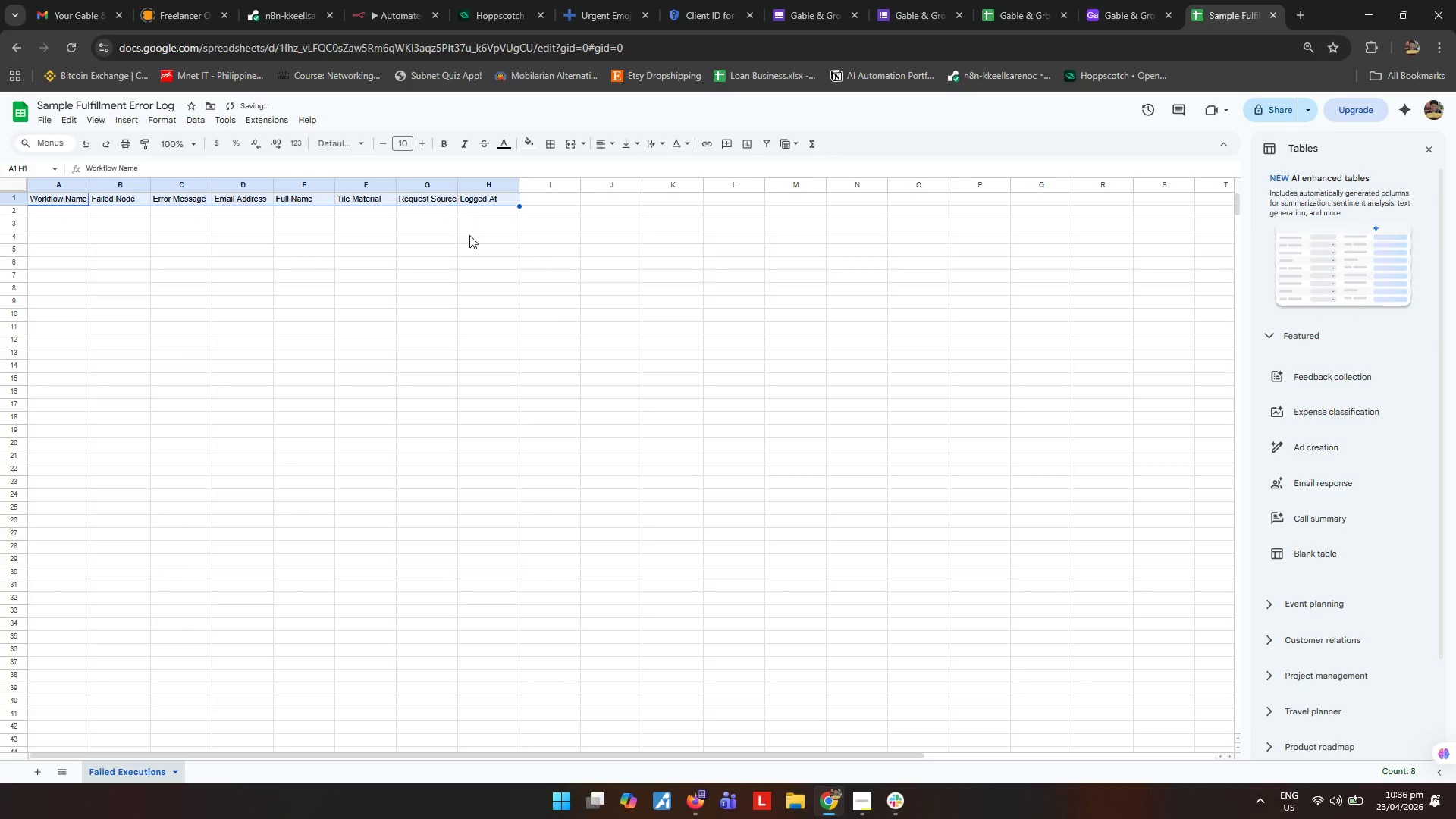 
key(Control+B)
 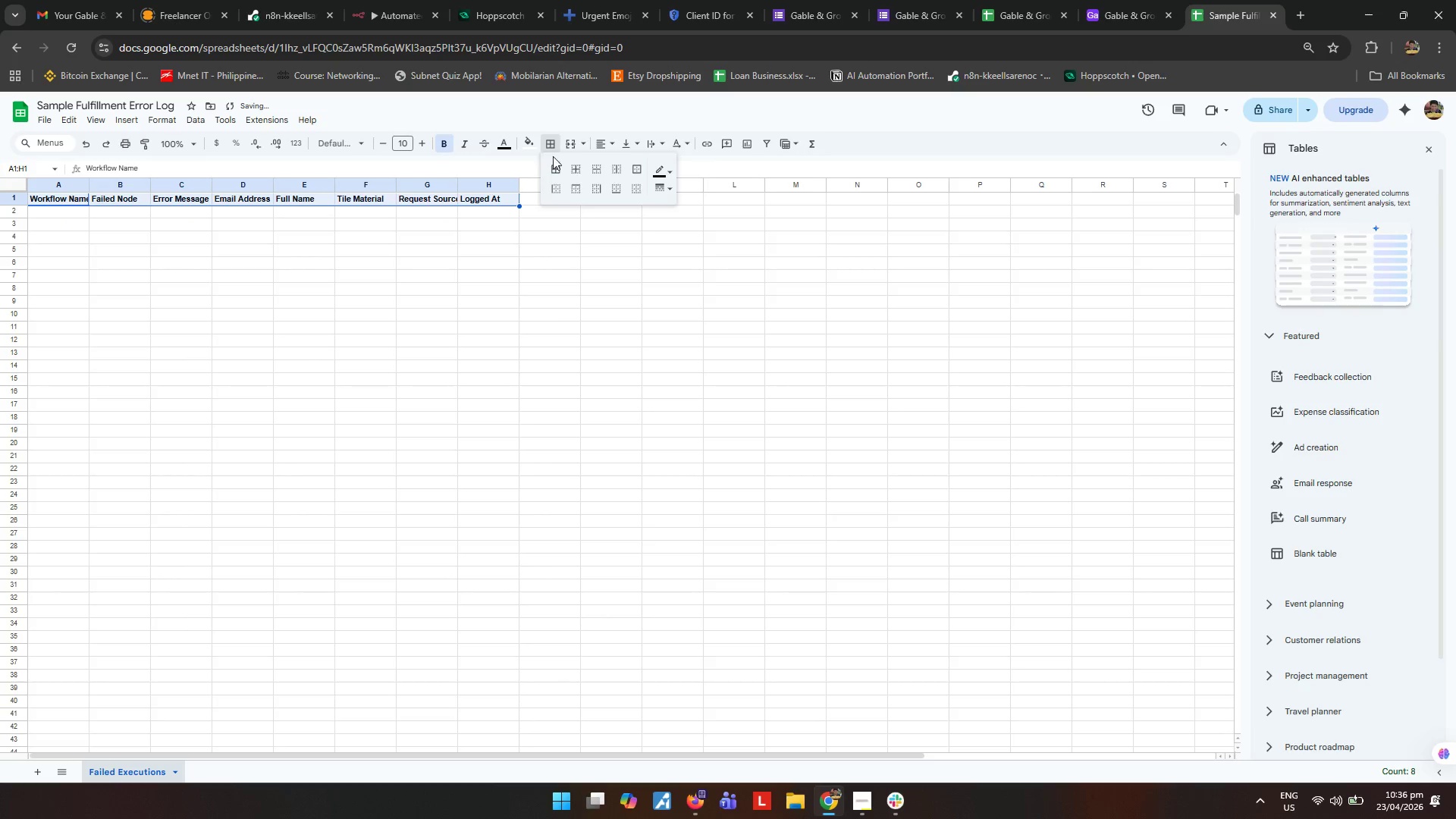 
double_click([559, 168])
 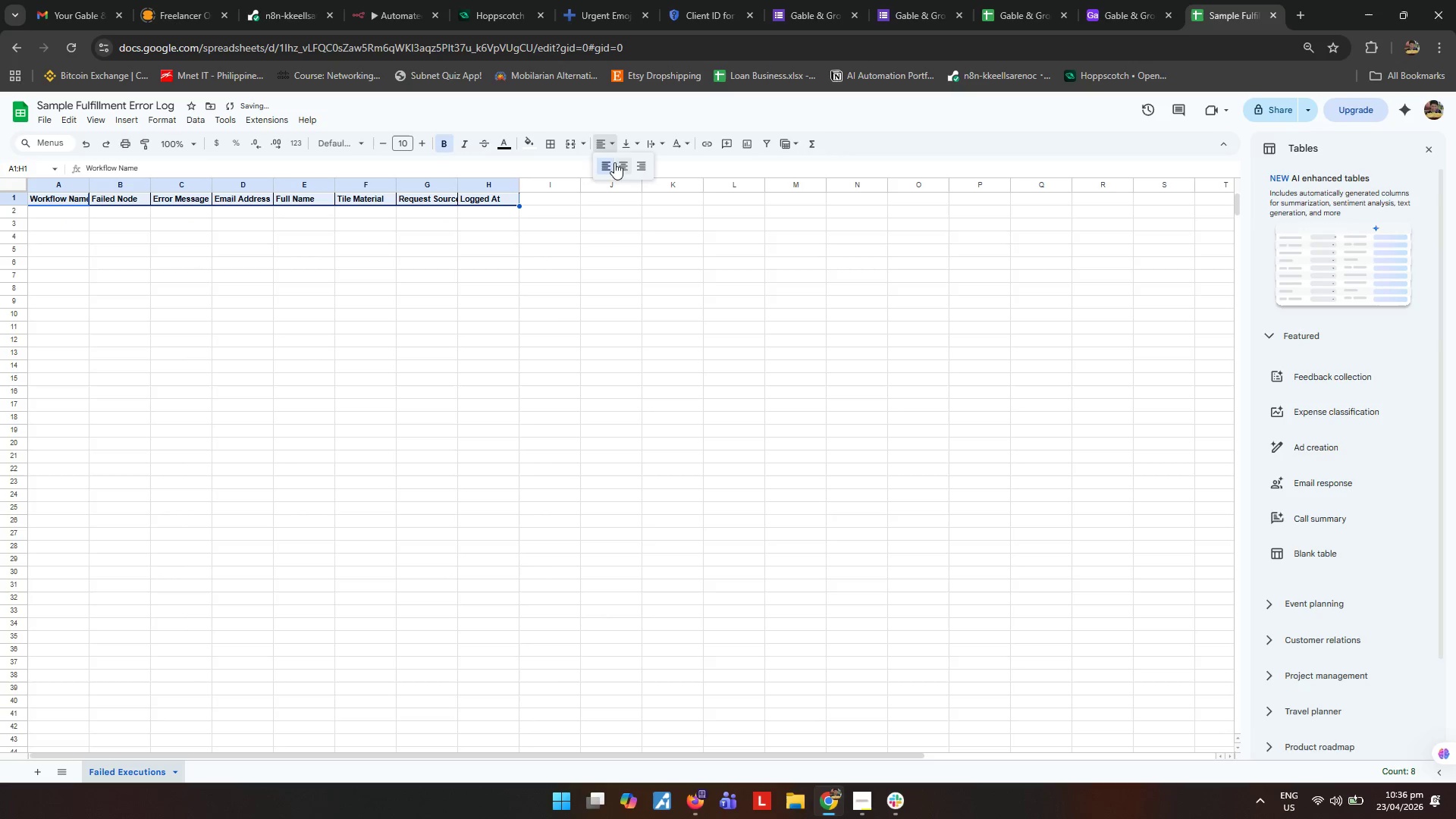 
double_click([623, 171])
 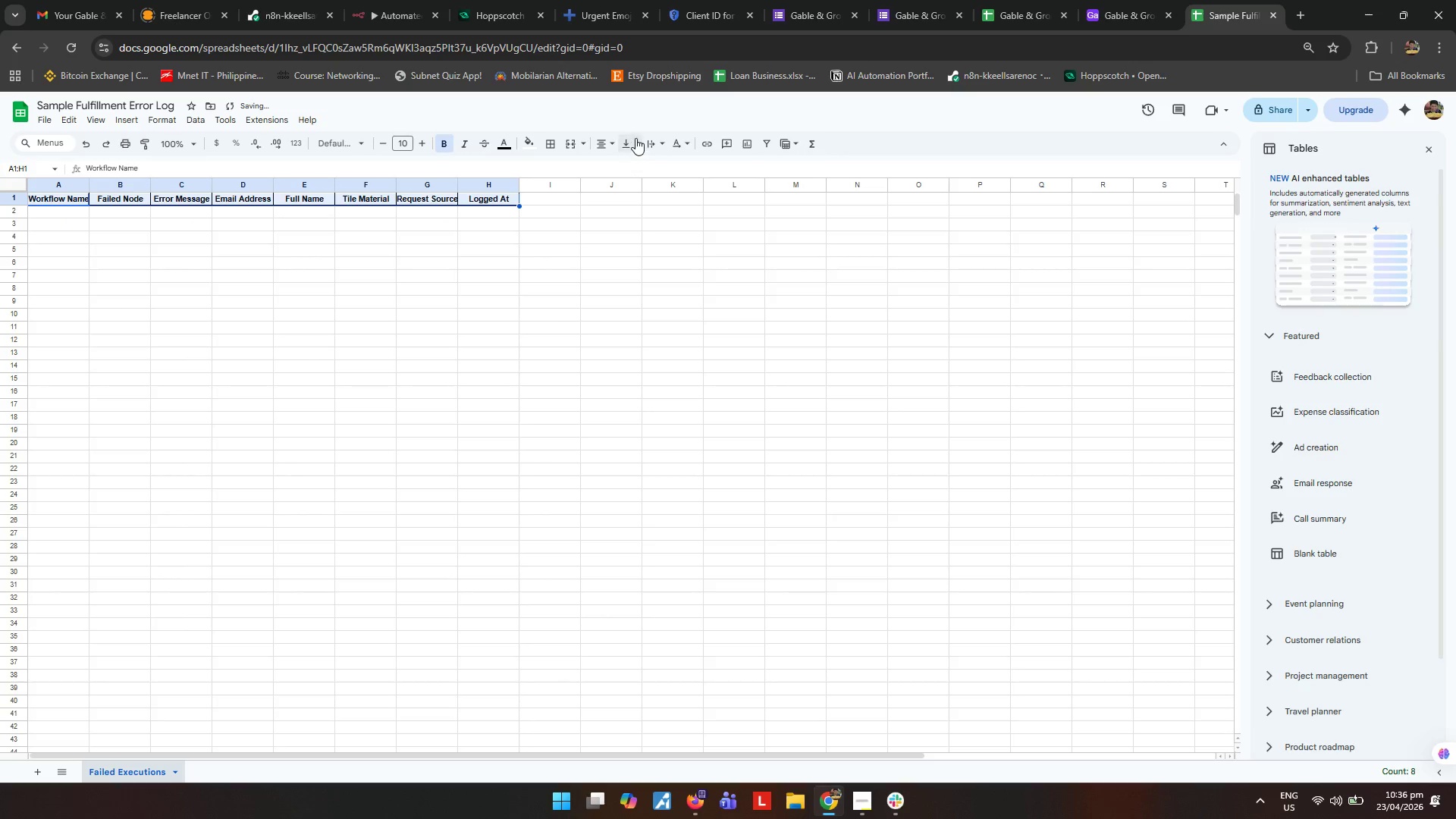 
triple_click([635, 137])
 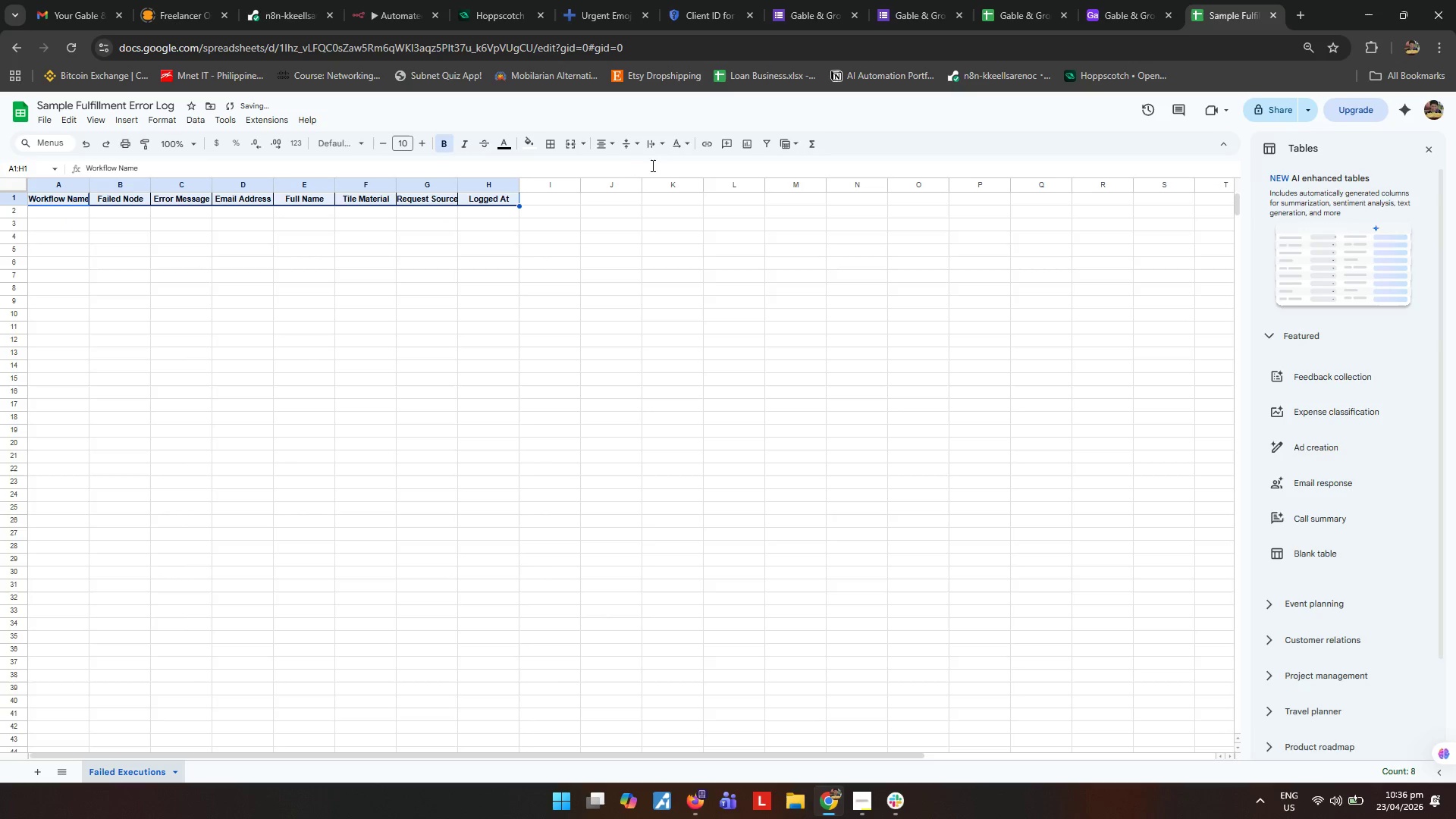 
double_click([655, 140])
 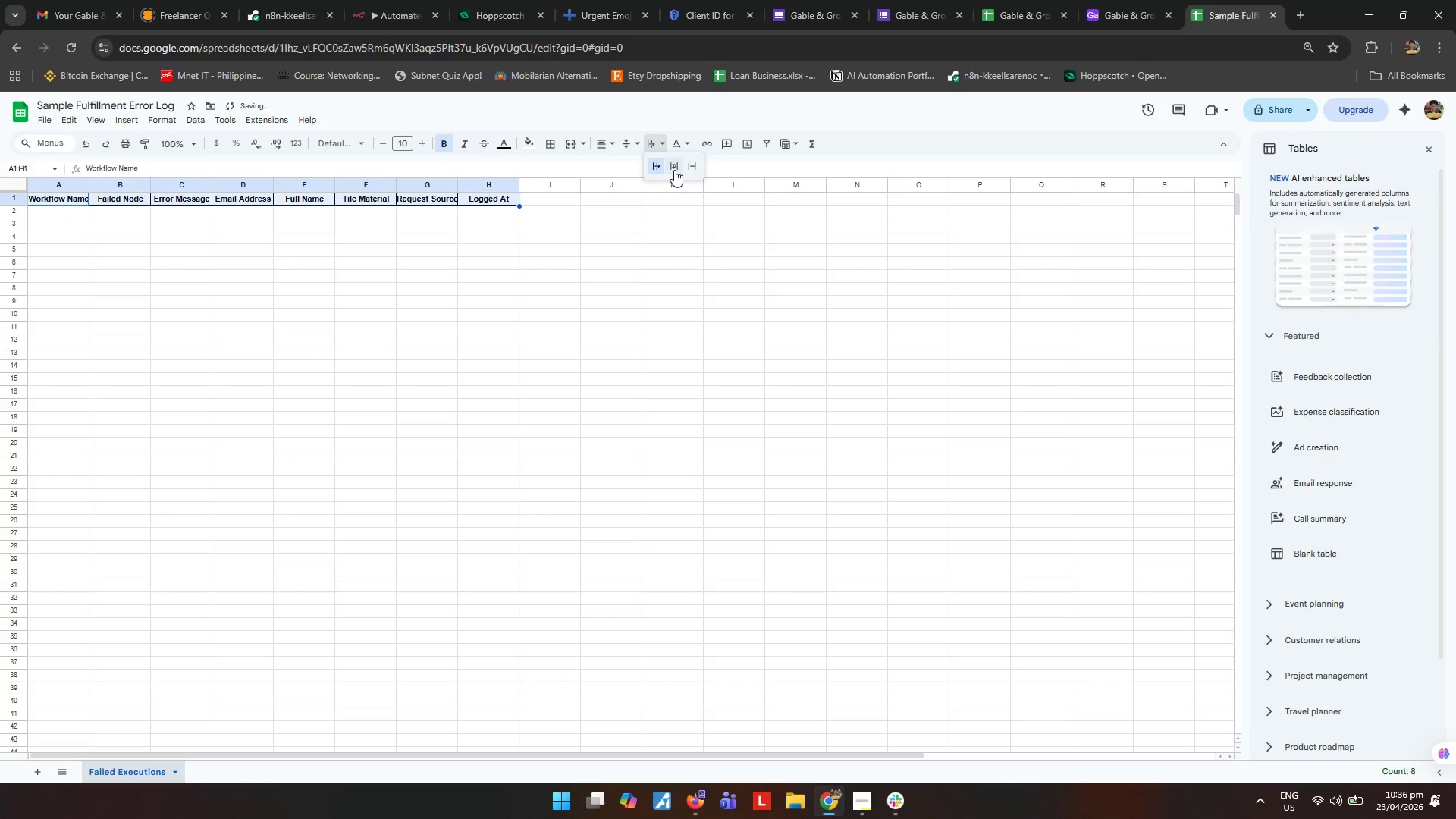 
left_click([674, 168])
 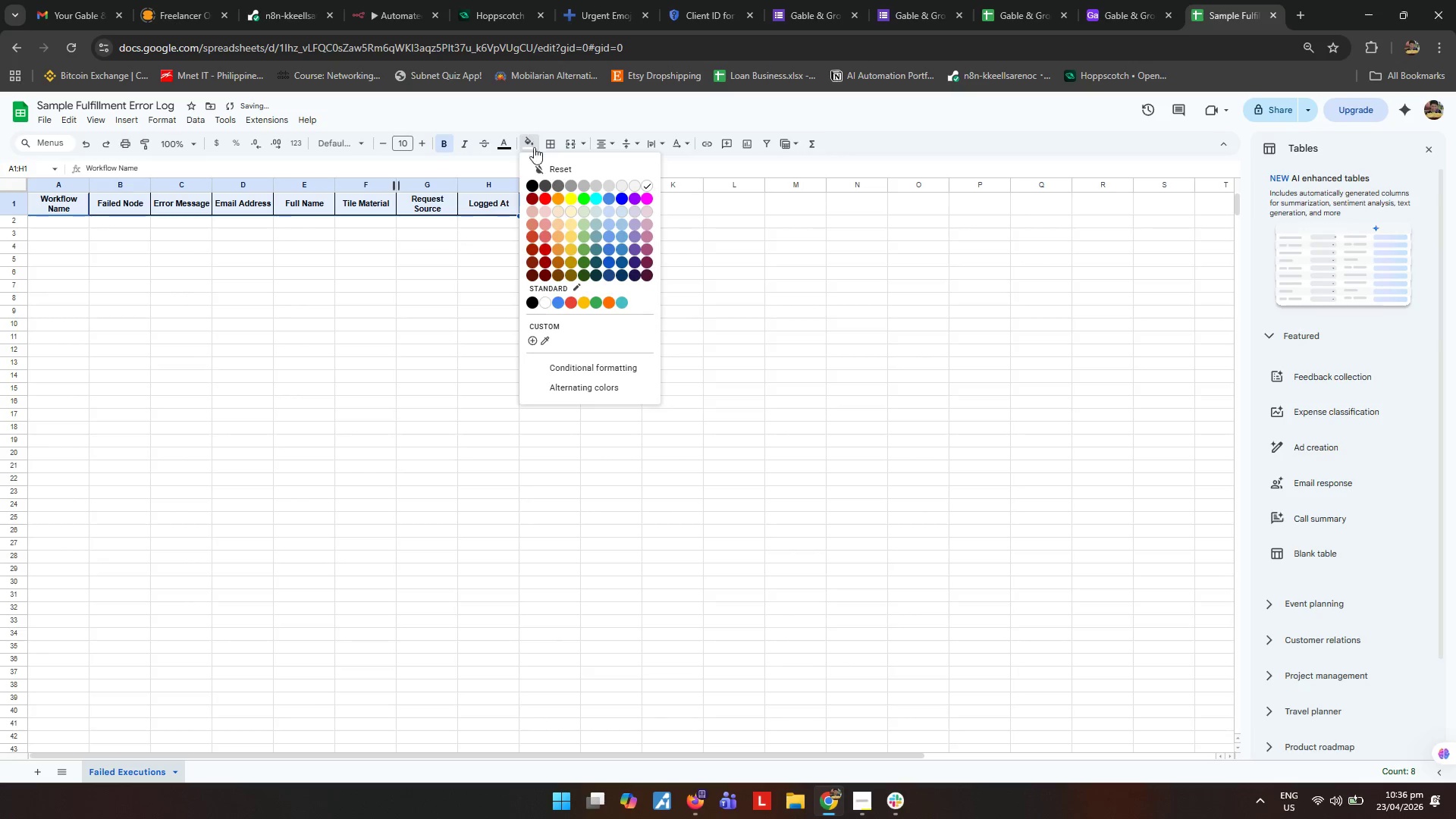 
left_click([546, 213])
 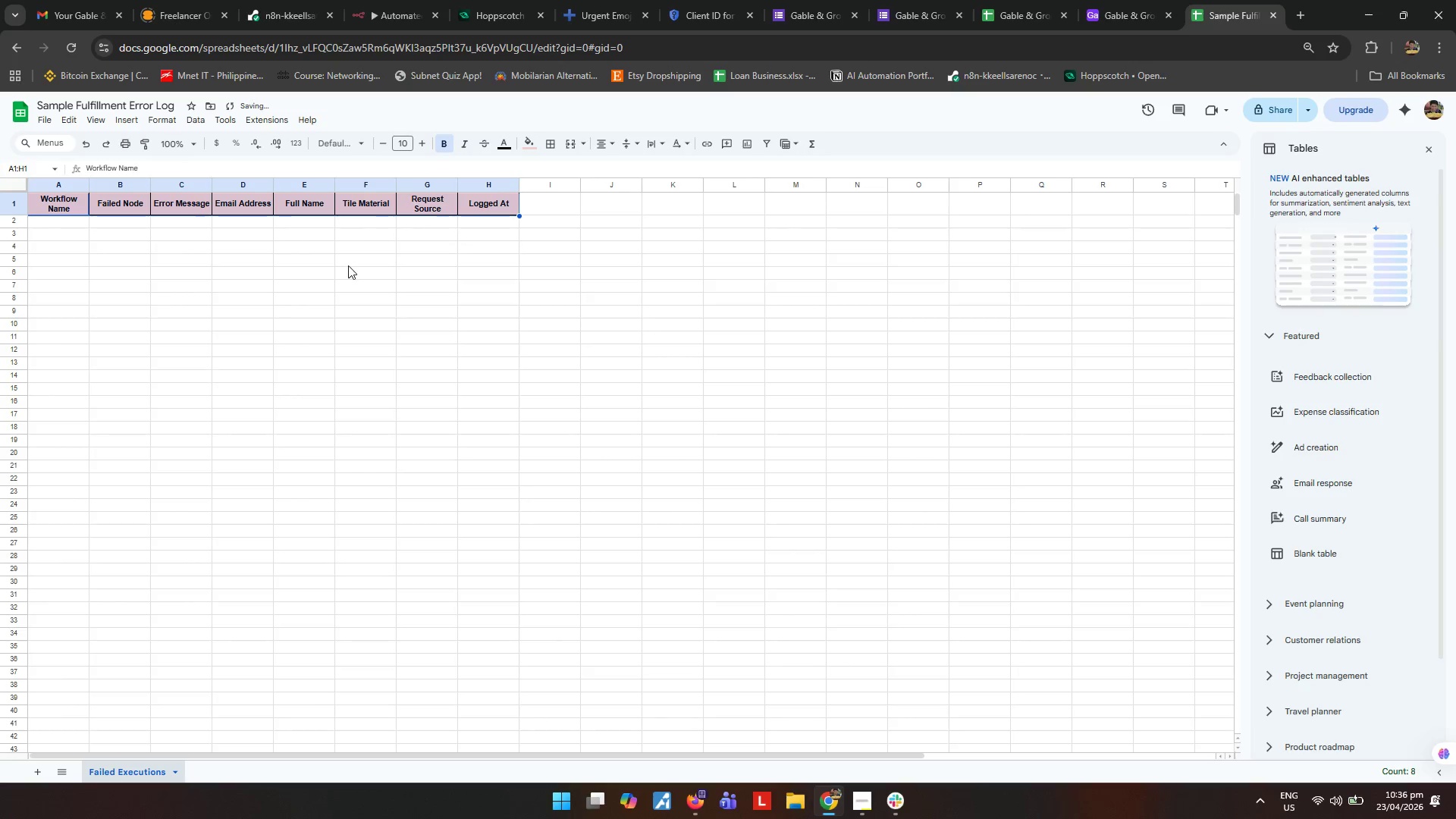 
left_click_drag(start_coordinate=[340, 266], to_coordinate=[337, 265])
 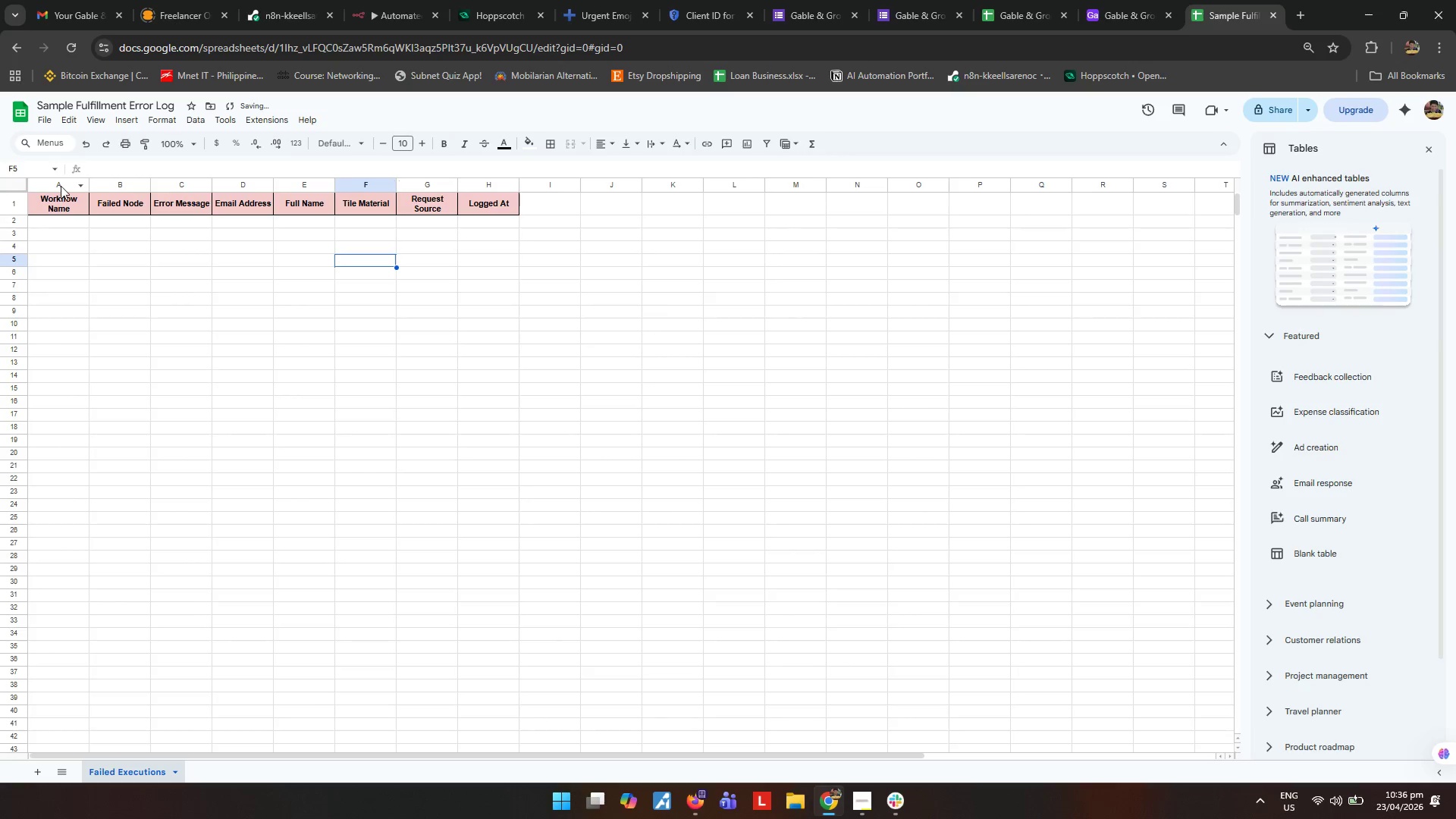 
left_click([60, 184])
 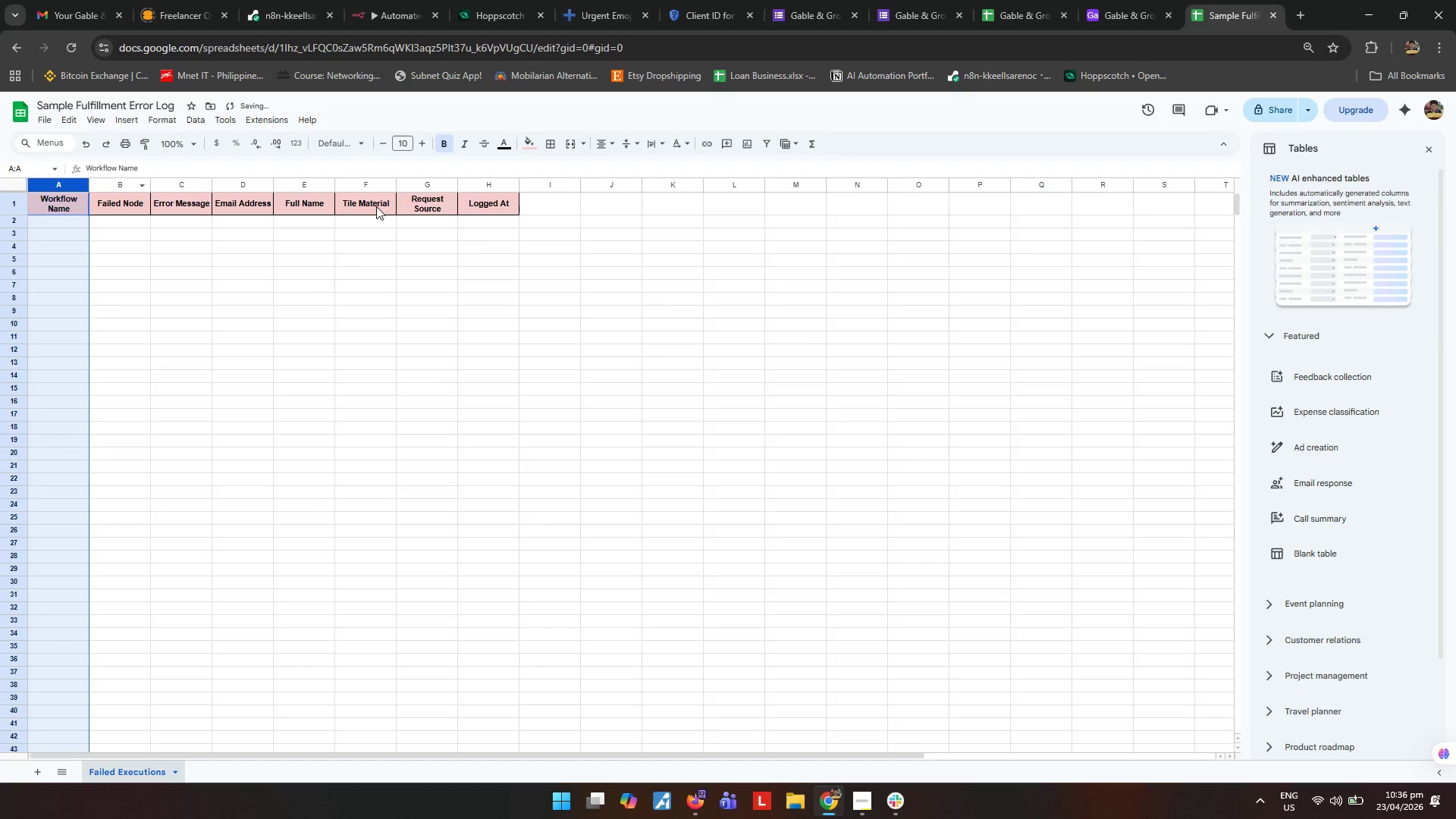 
hold_key(key=ShiftLeft, duration=0.88)
left_click([493, 178])
 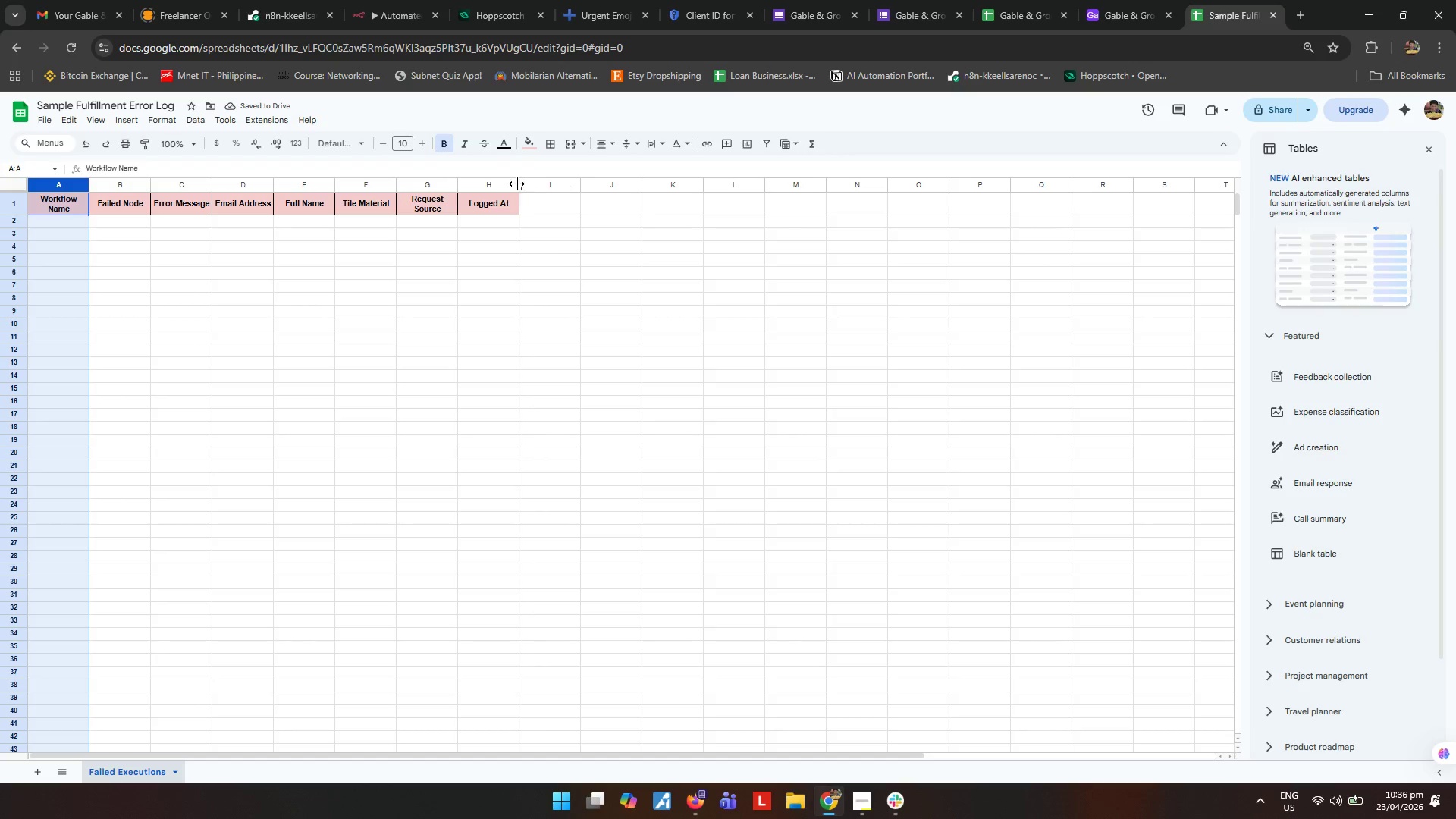 
hold_key(key=ShiftLeft, duration=0.38)
left_click([500, 181])
 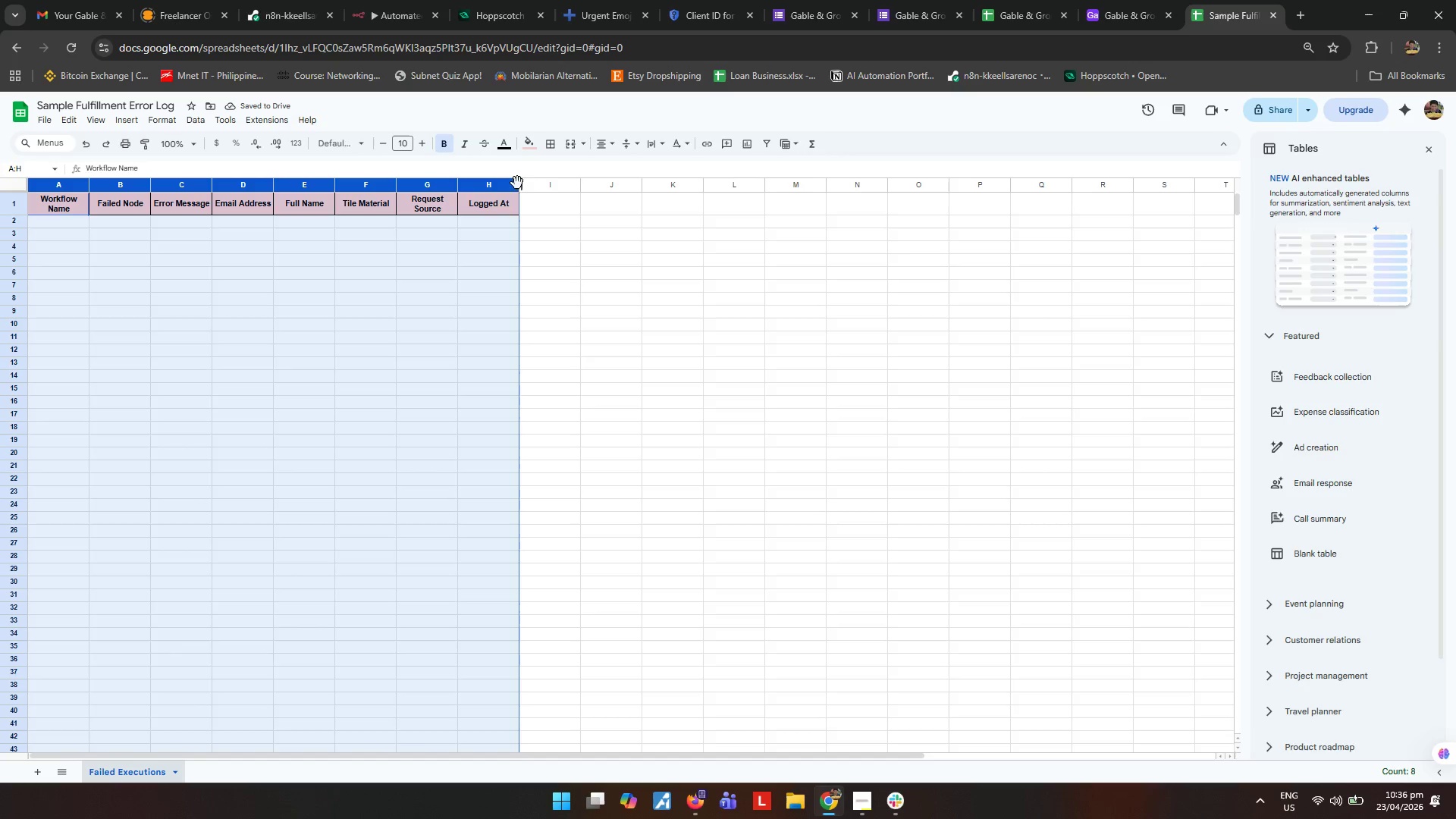 
left_click_drag(start_coordinate=[518, 183], to_coordinate=[576, 186])
 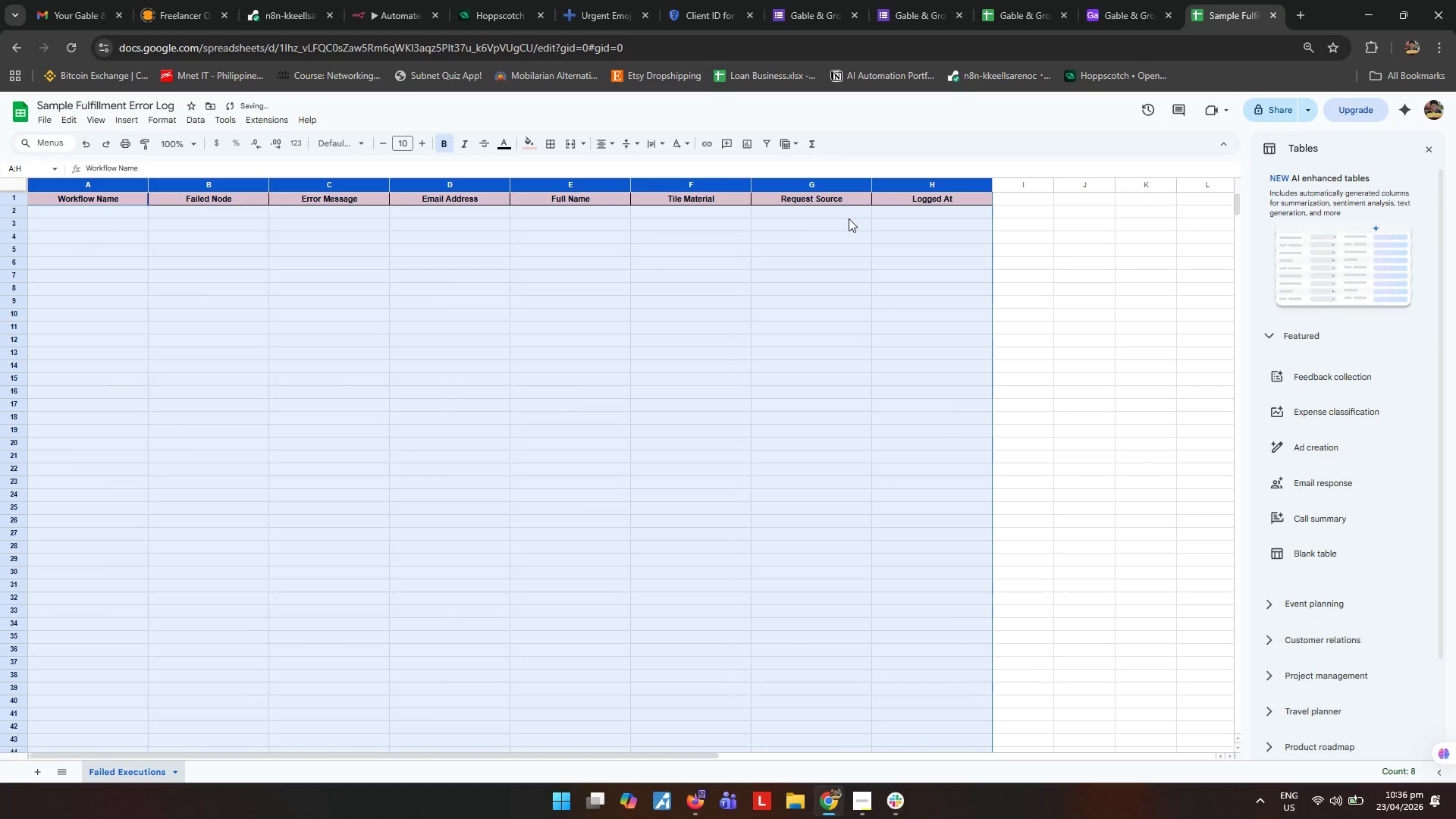 
left_click_drag(start_coordinate=[353, 297], to_coordinate=[347, 297])
 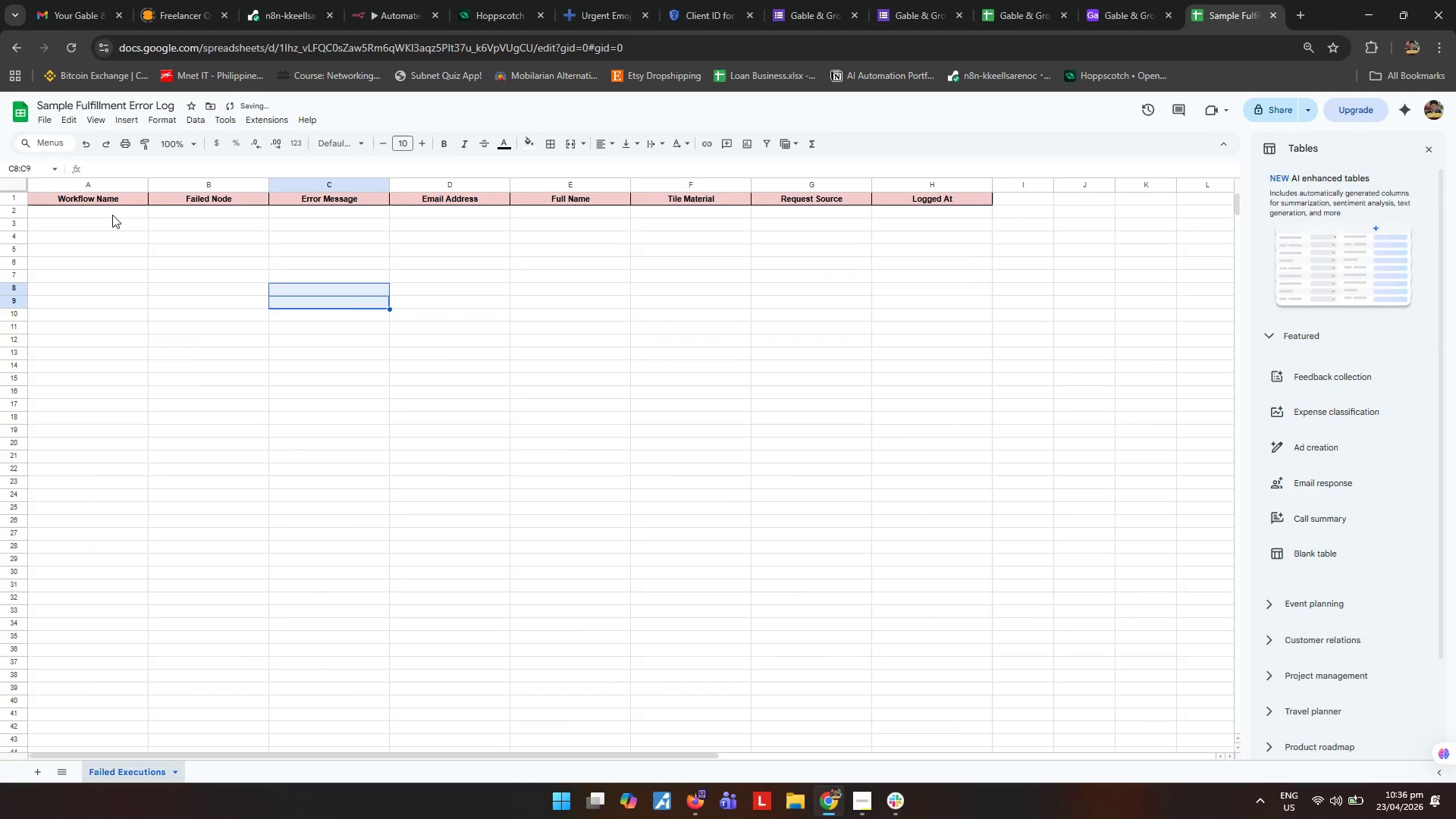 
left_click_drag(start_coordinate=[113, 213], to_coordinate=[883, 818])
 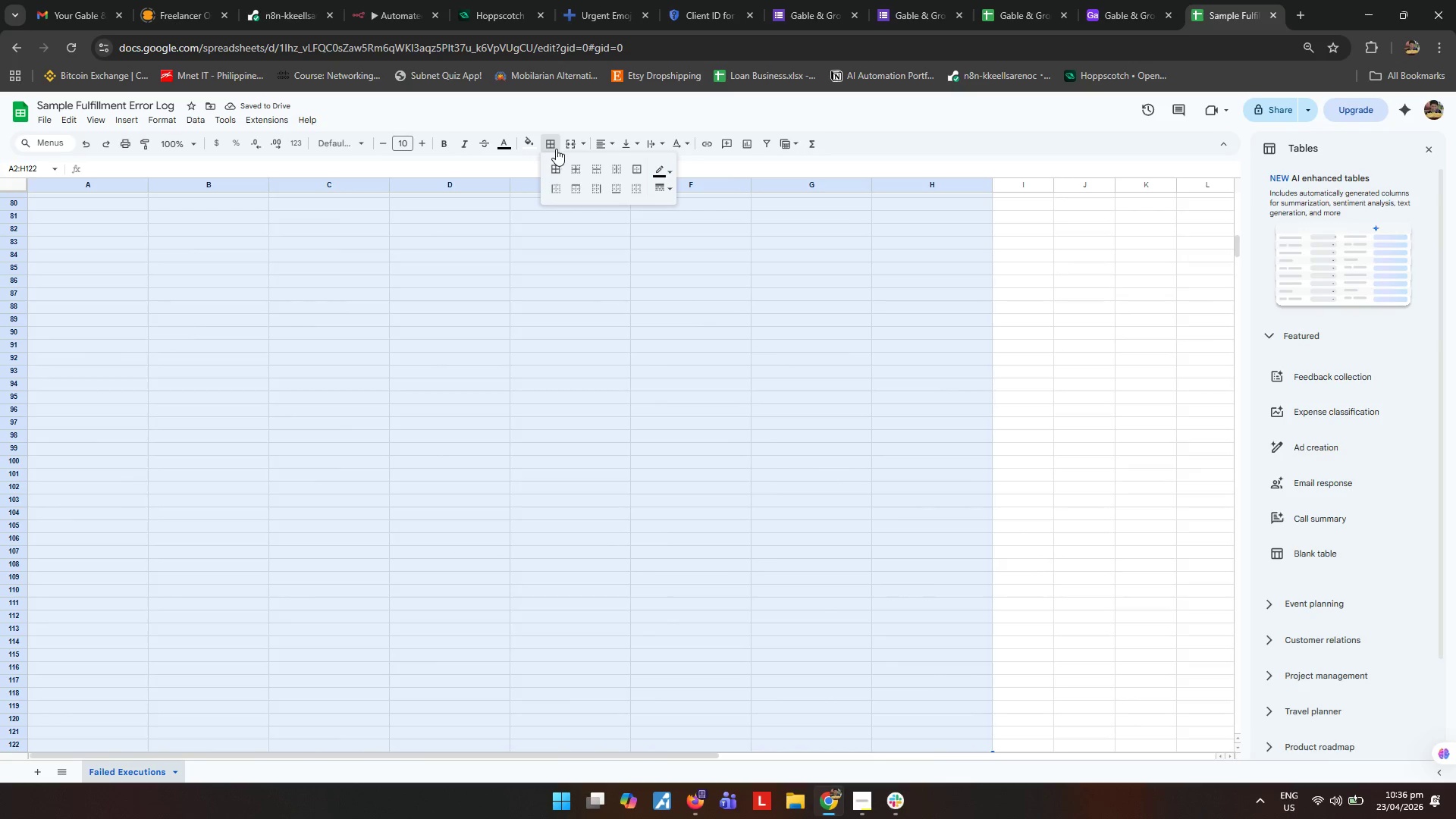 
double_click([563, 171])
 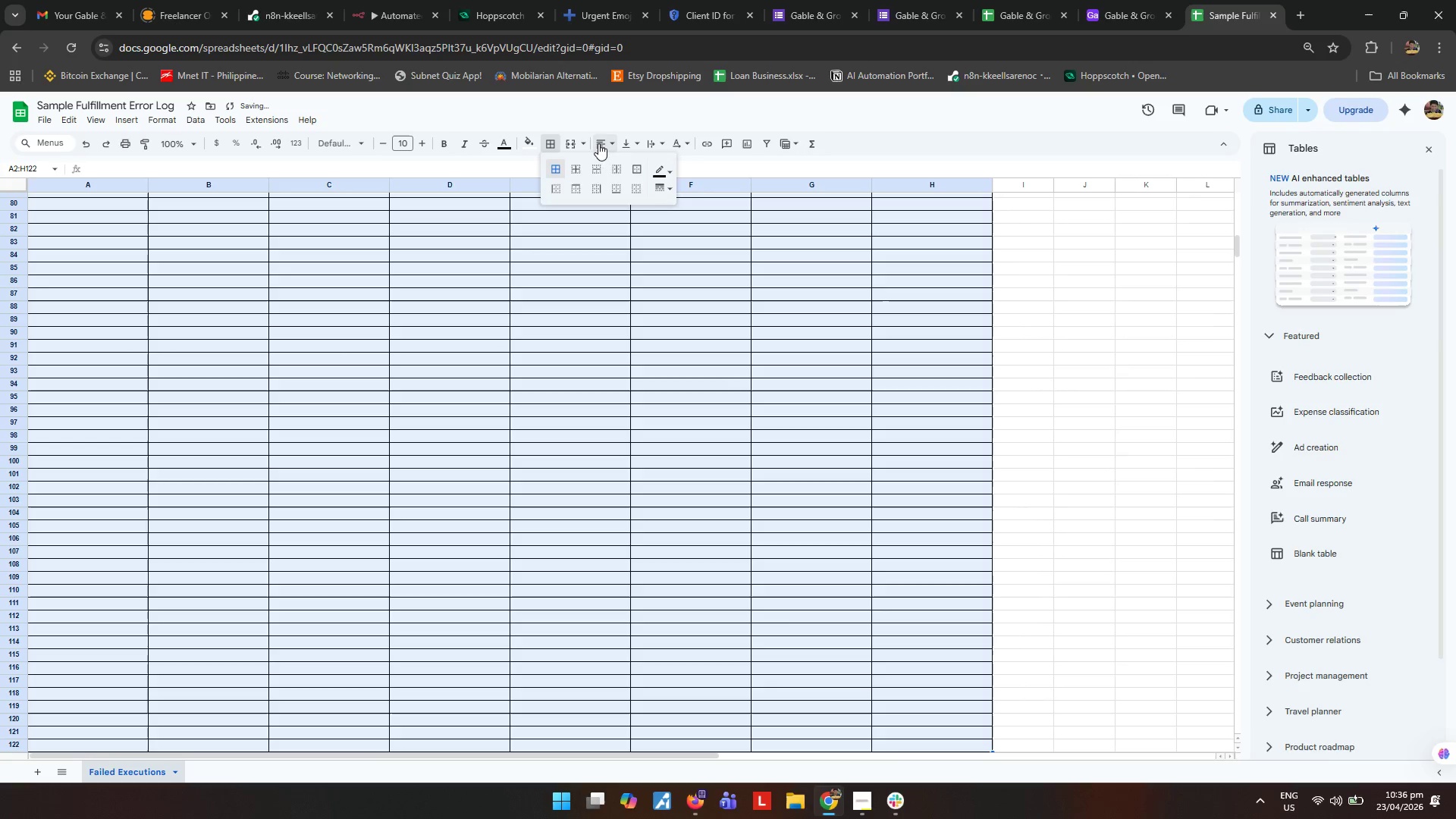 
left_click([603, 142])
 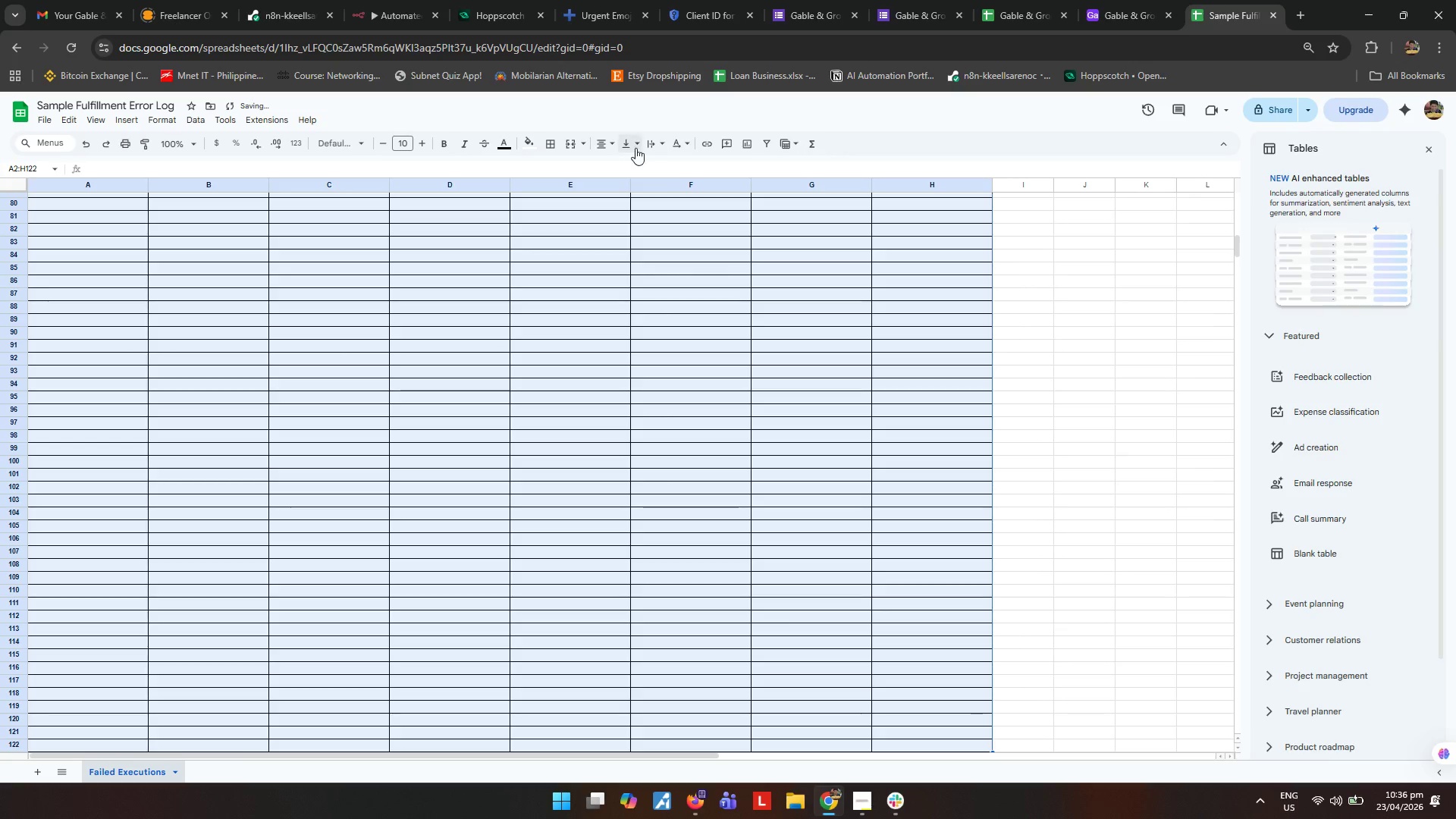 
triple_click([636, 141])
 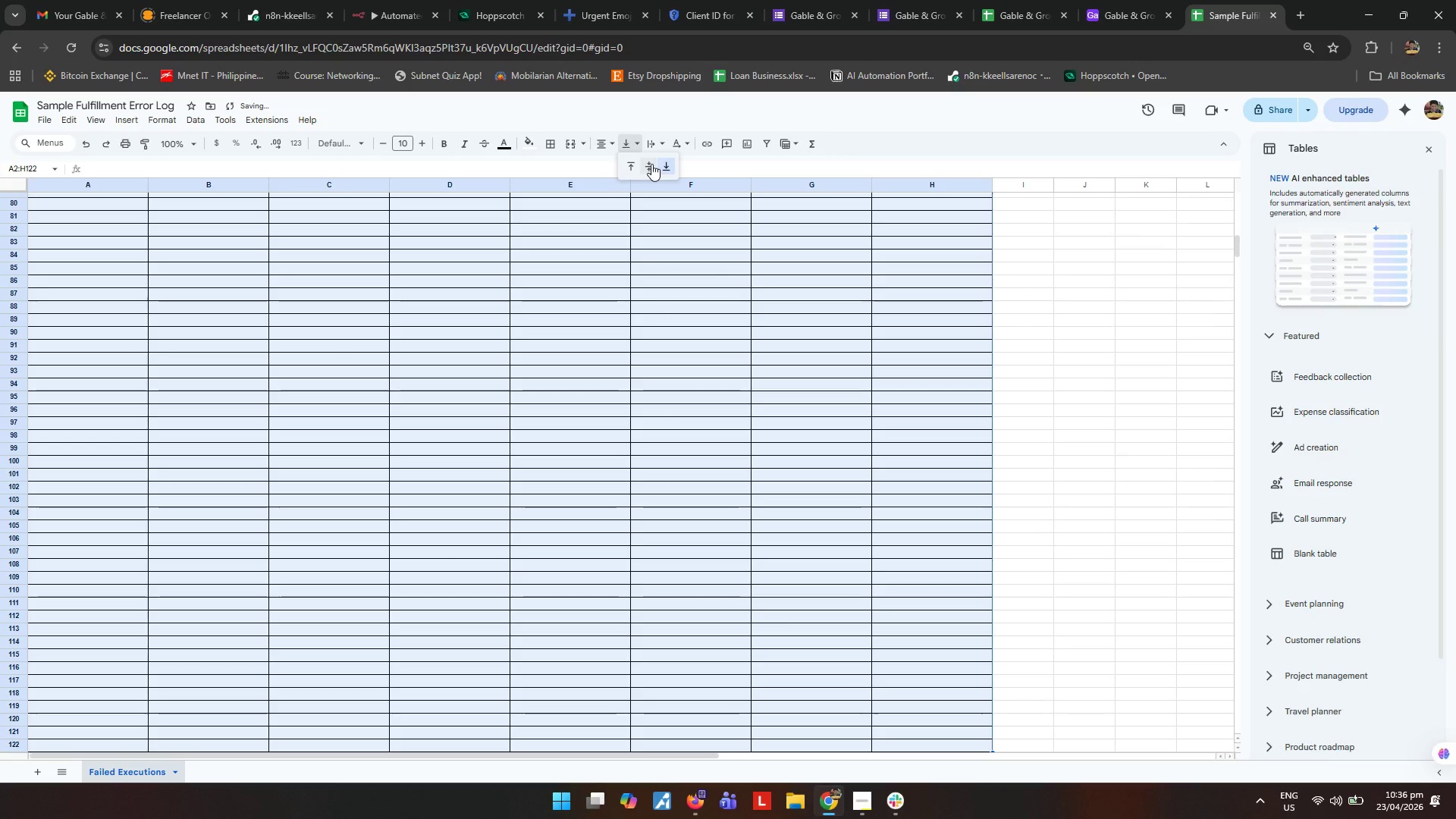 
triple_click([651, 164])
 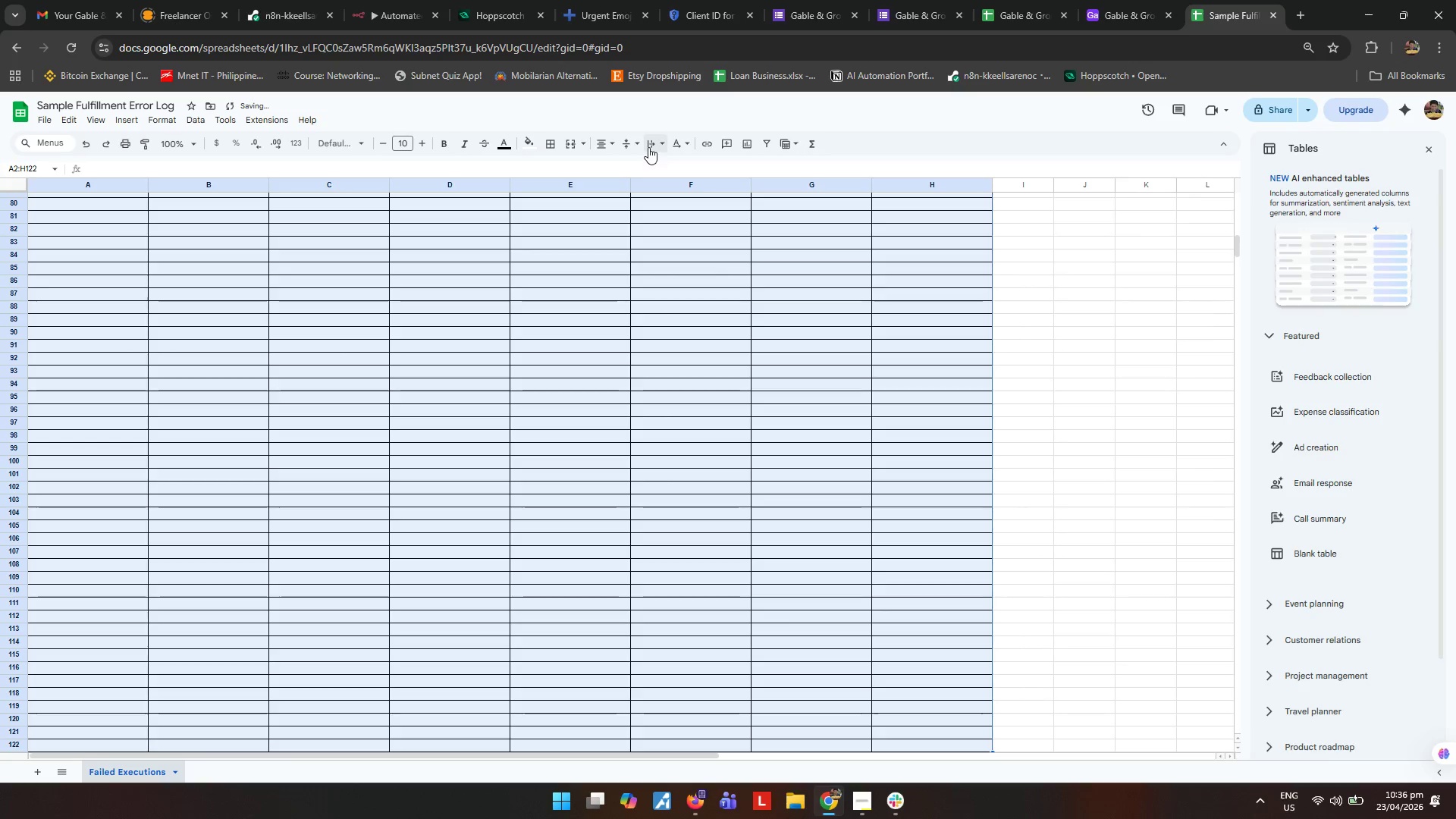 
triple_click([648, 147])
 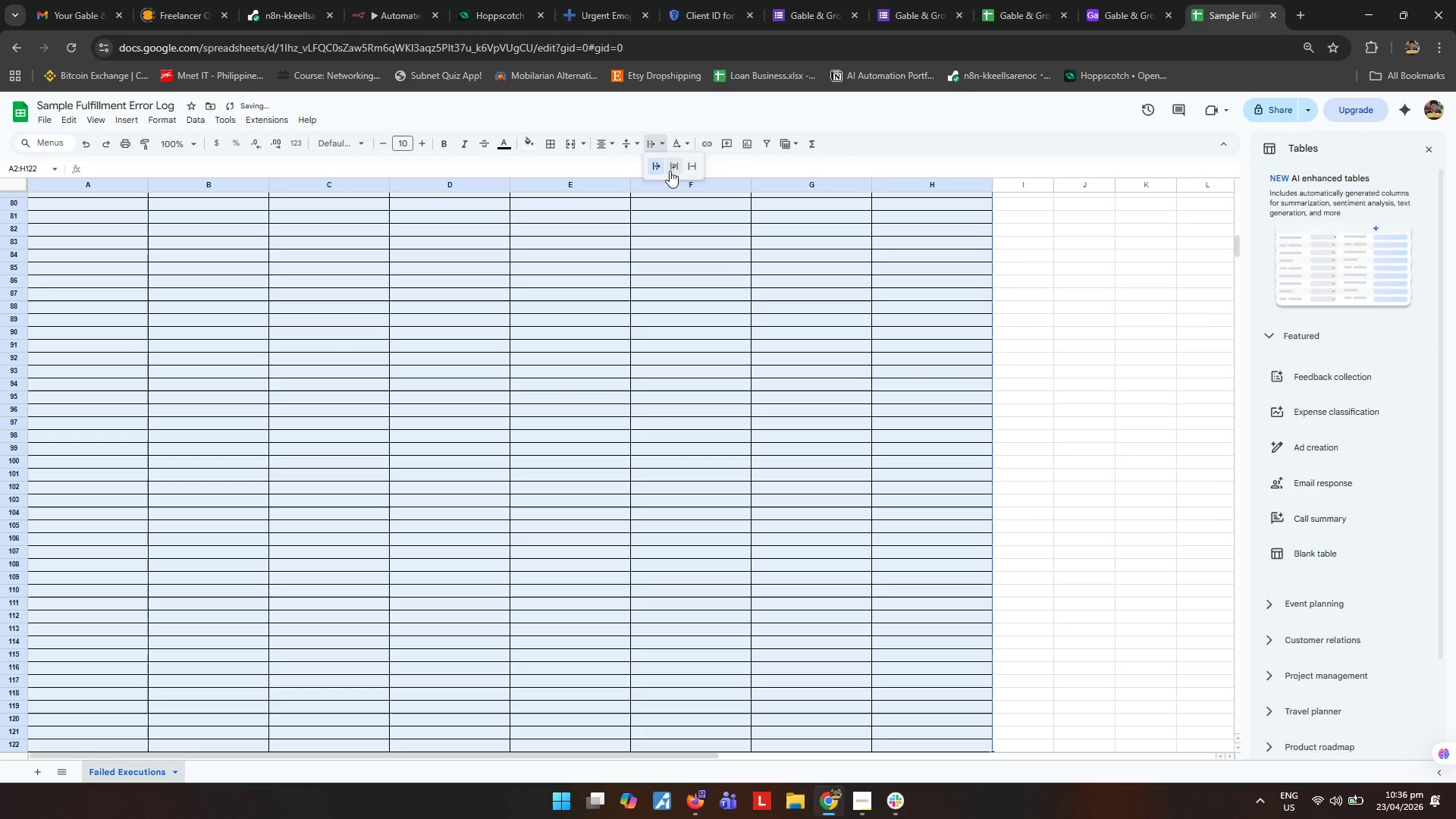 
left_click([676, 169])
 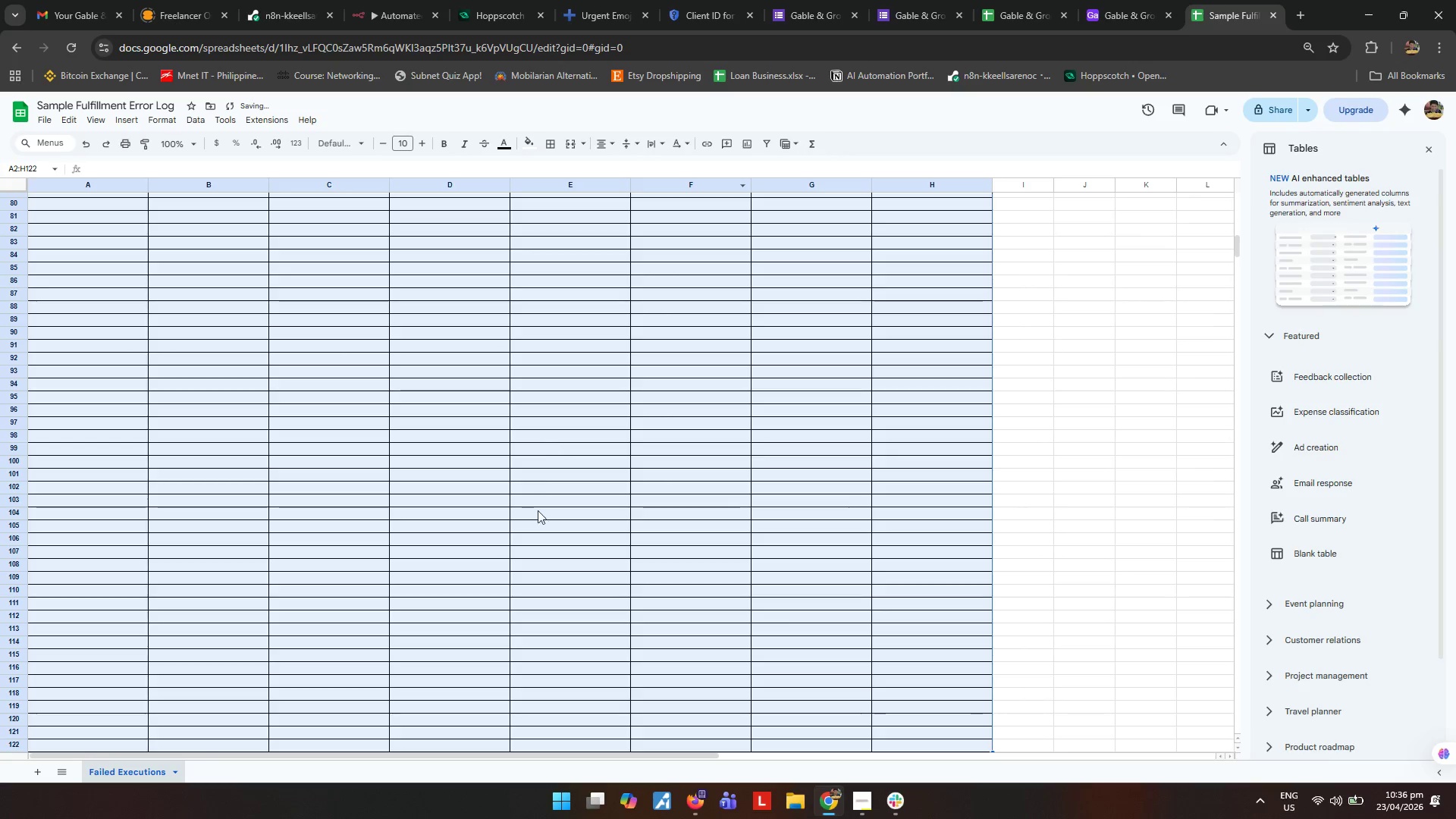 
scroll: coordinate [536, 467], scroll_direction: up, amount: 44.0
 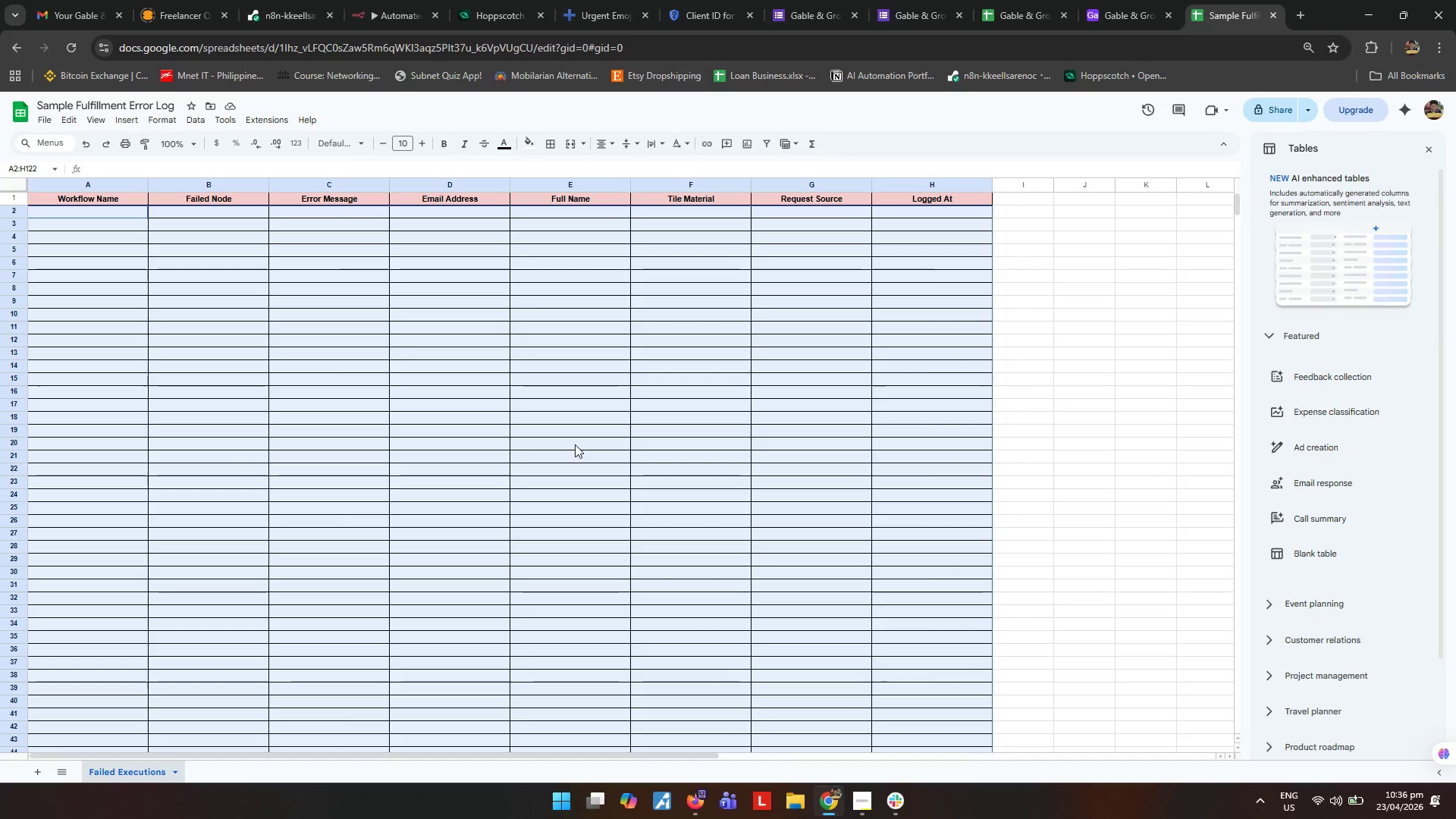 
wait(7.0)
 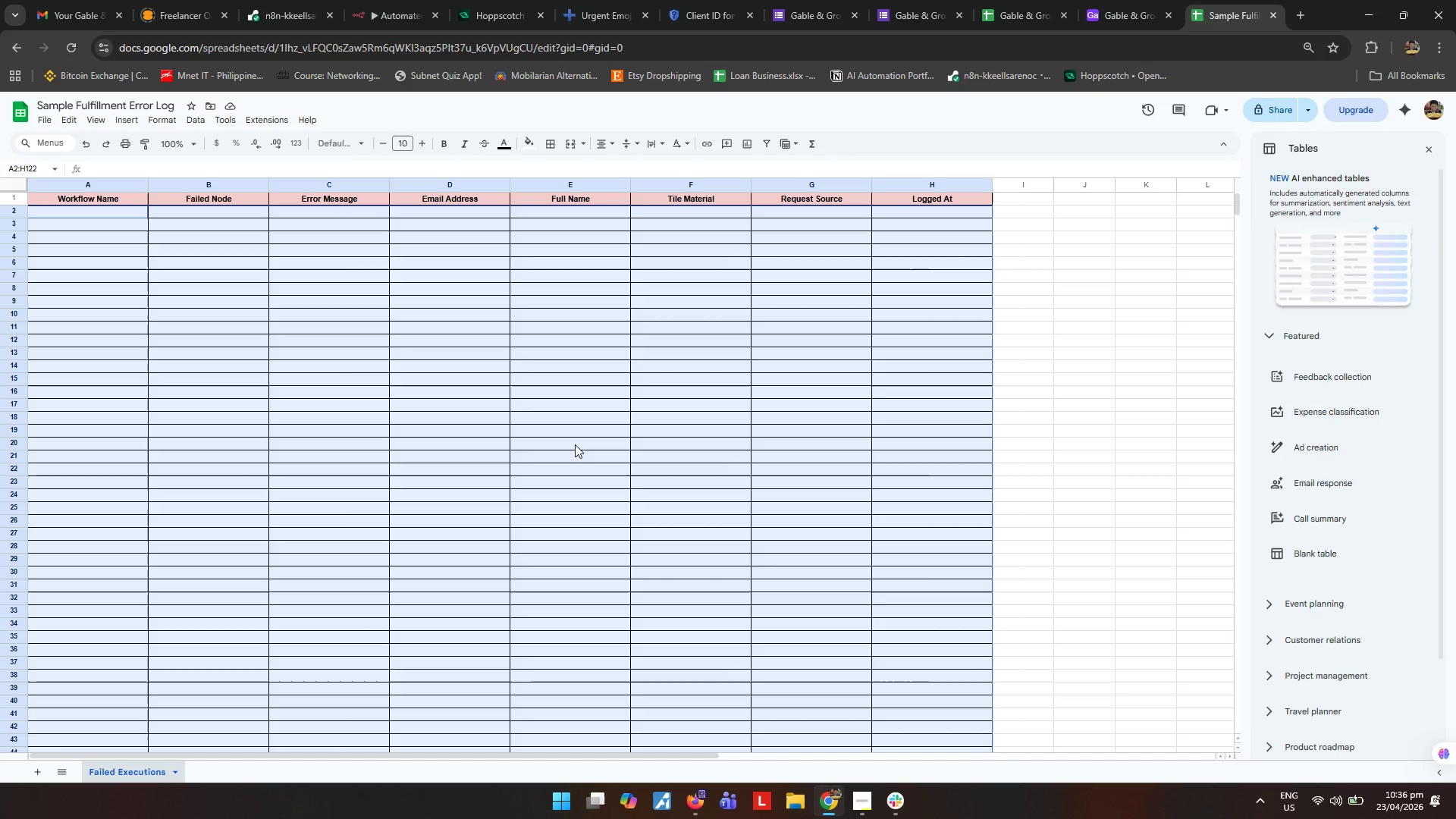 
left_click([575, 444])
 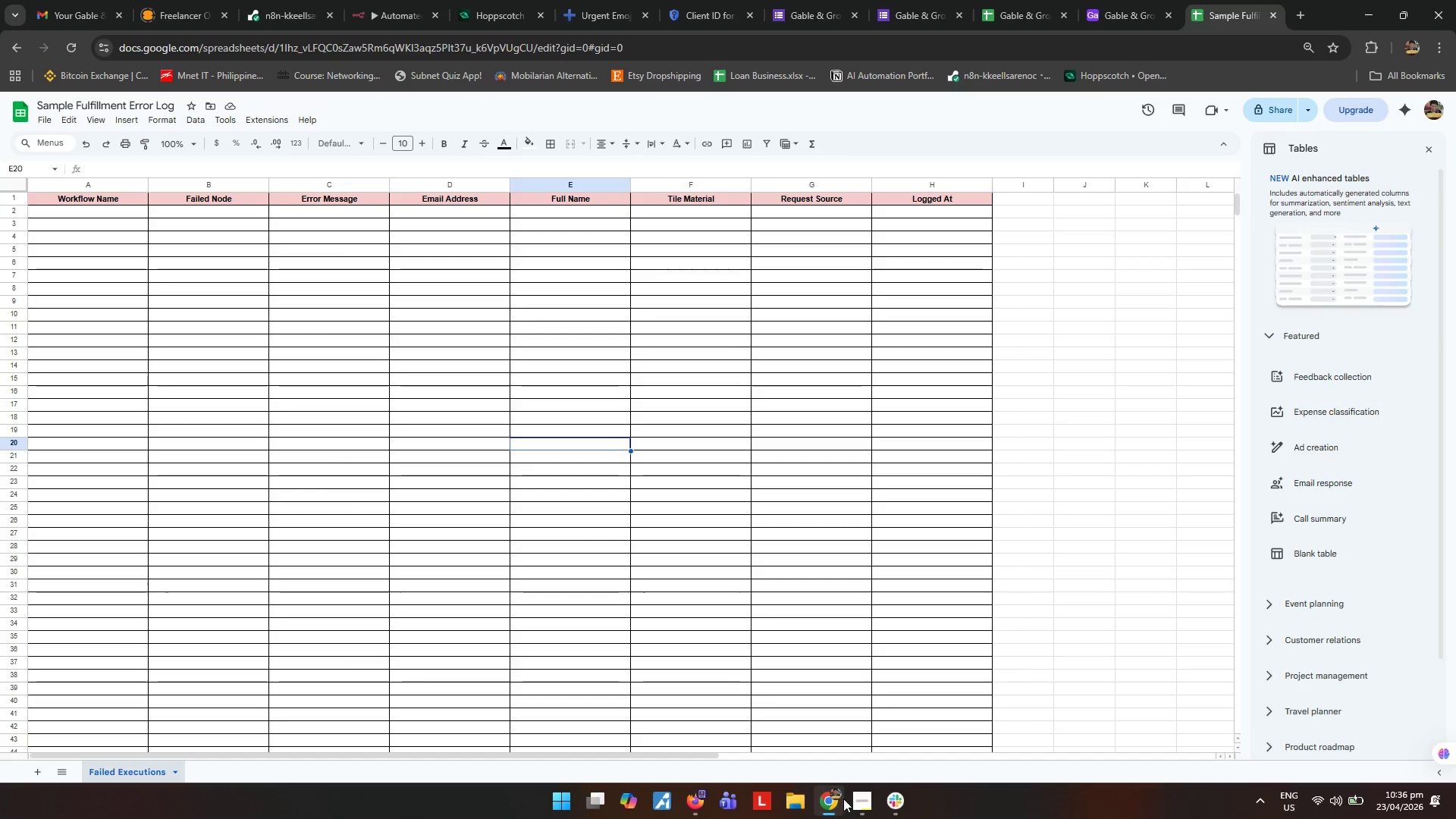 
left_click([844, 801])
 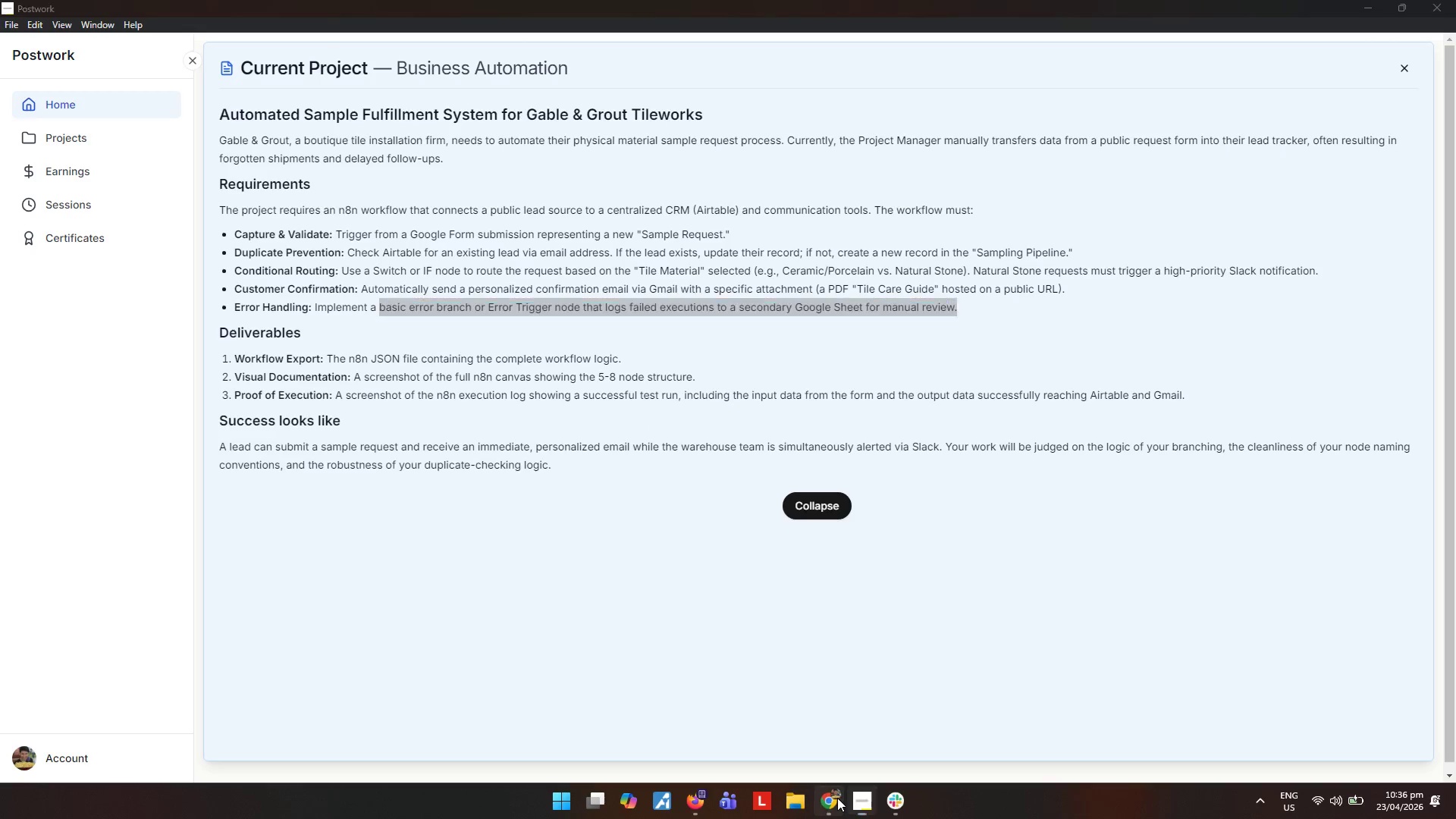 
left_click([391, 9])
 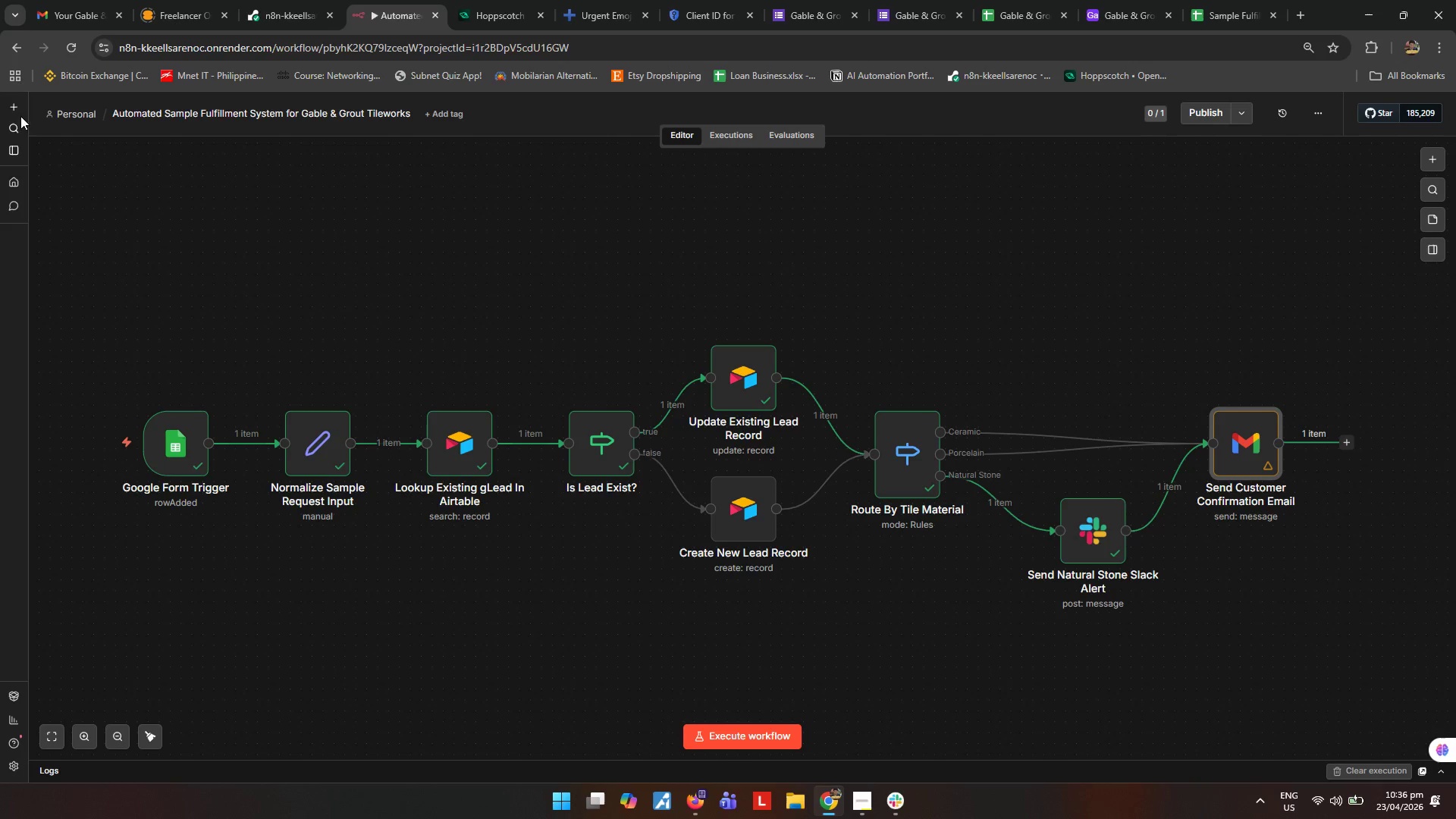 
left_click([14, 109])
 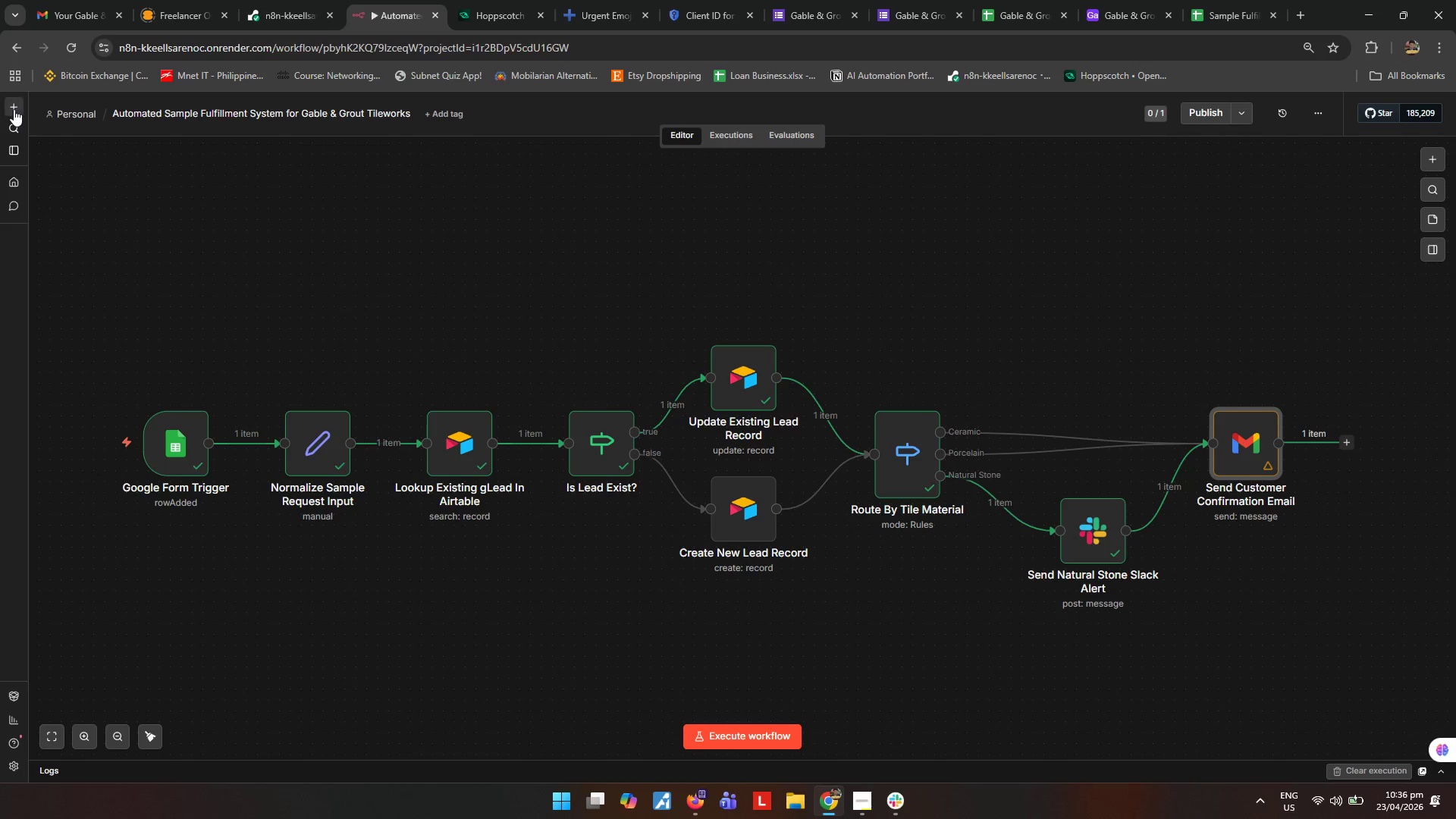 
right_click([14, 109])
 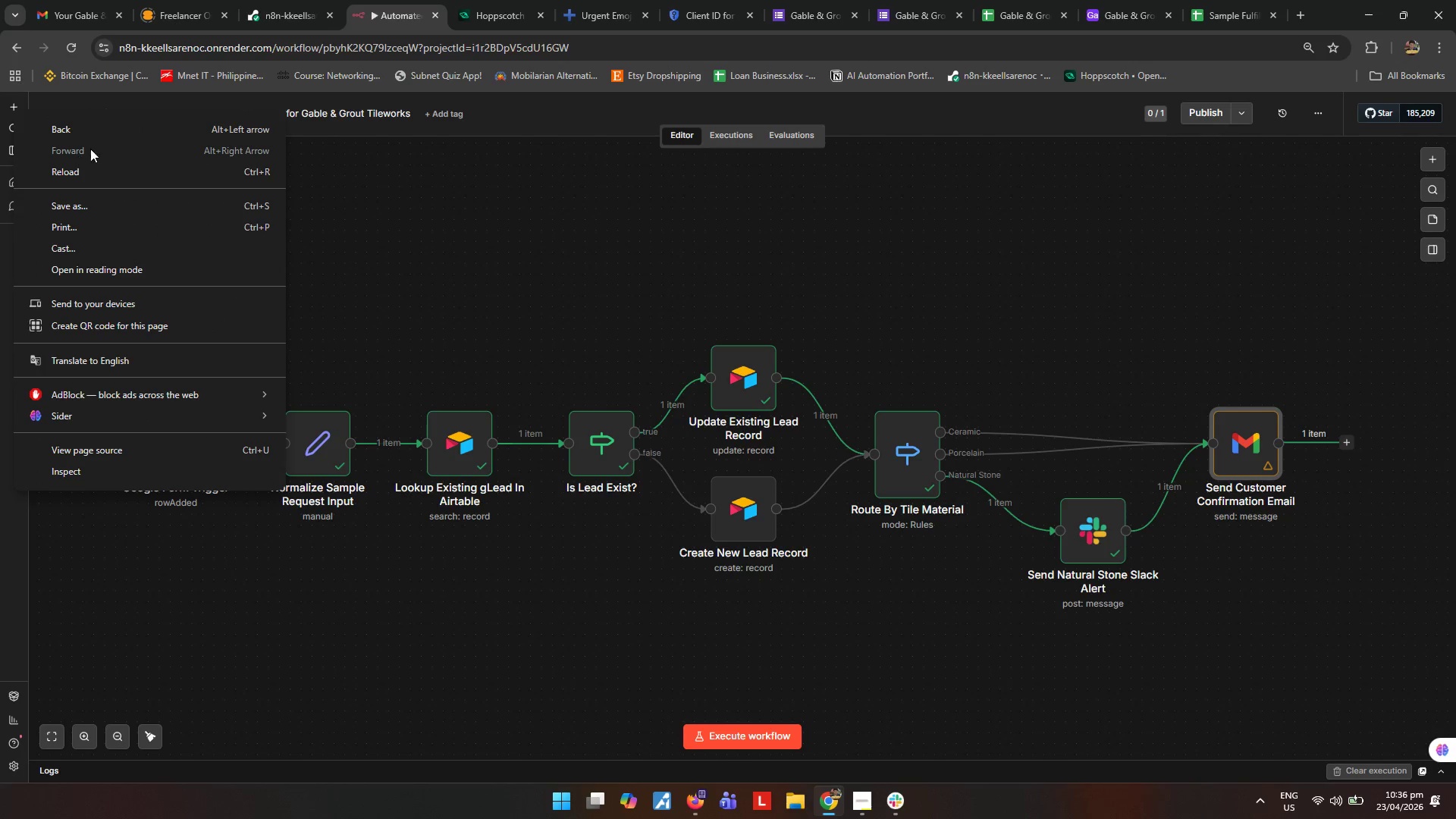 
left_click_drag(start_coordinate=[451, 253], to_coordinate=[447, 251])
 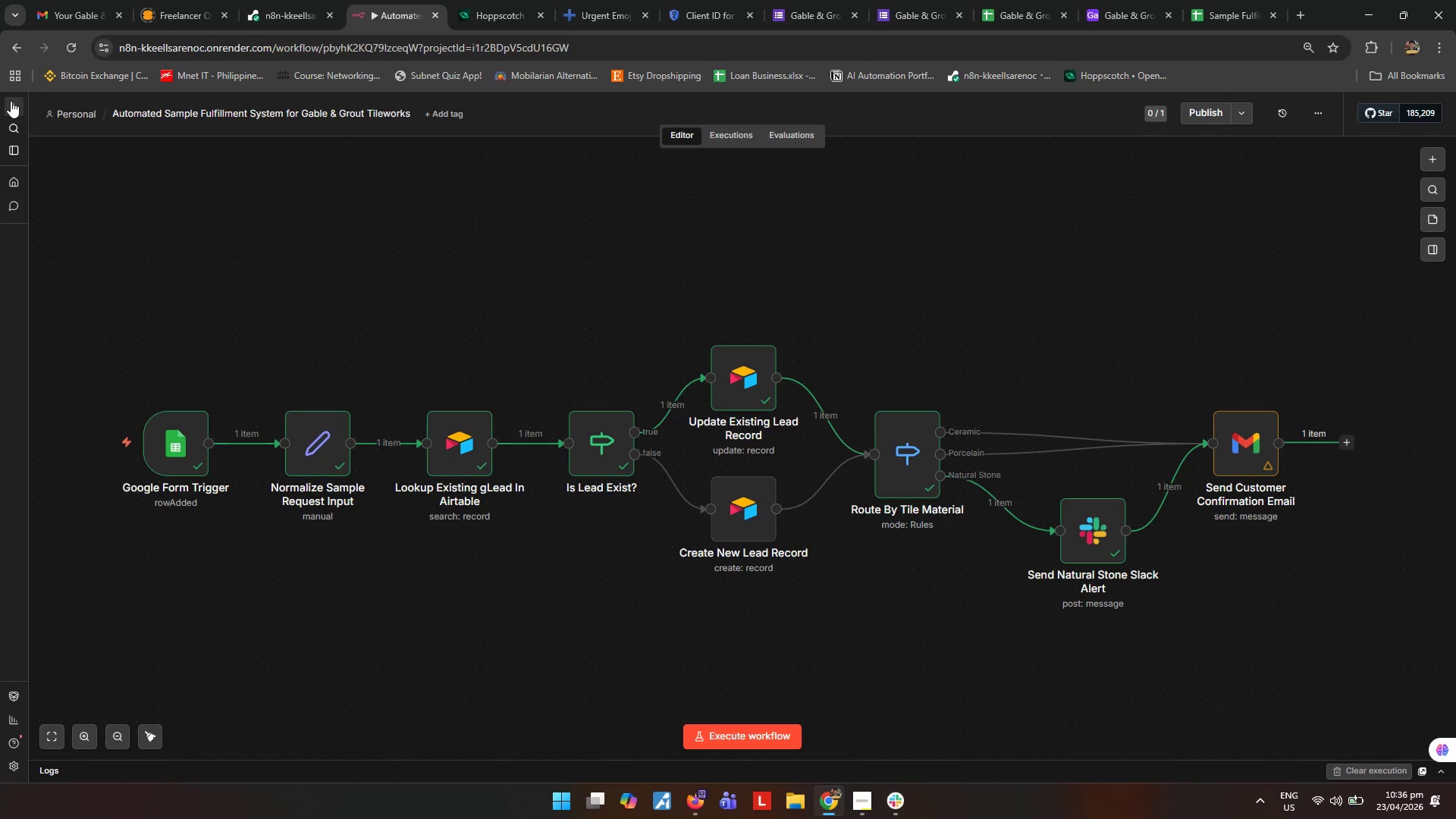 
left_click([11, 102])
 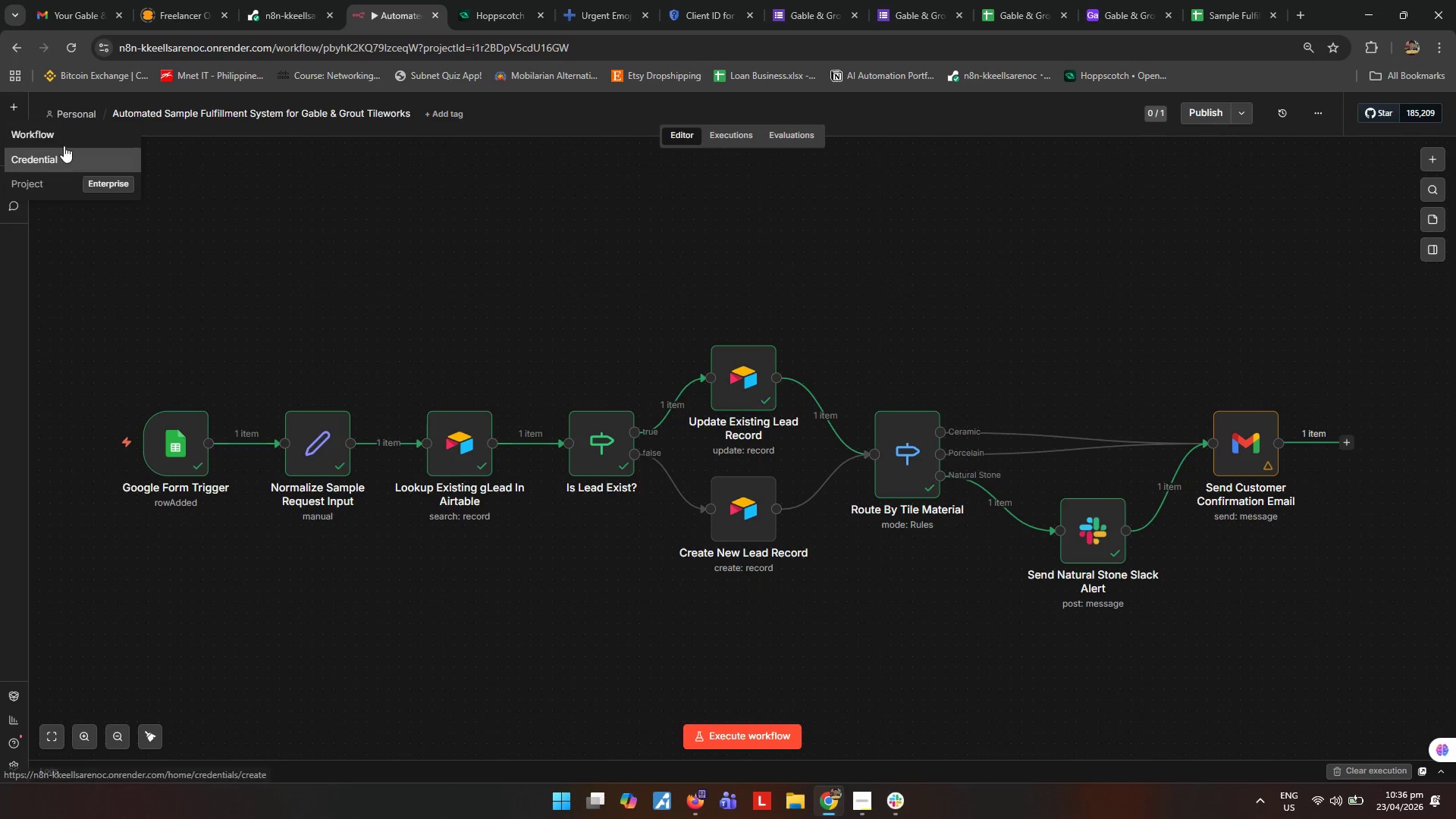 
right_click([61, 141])
 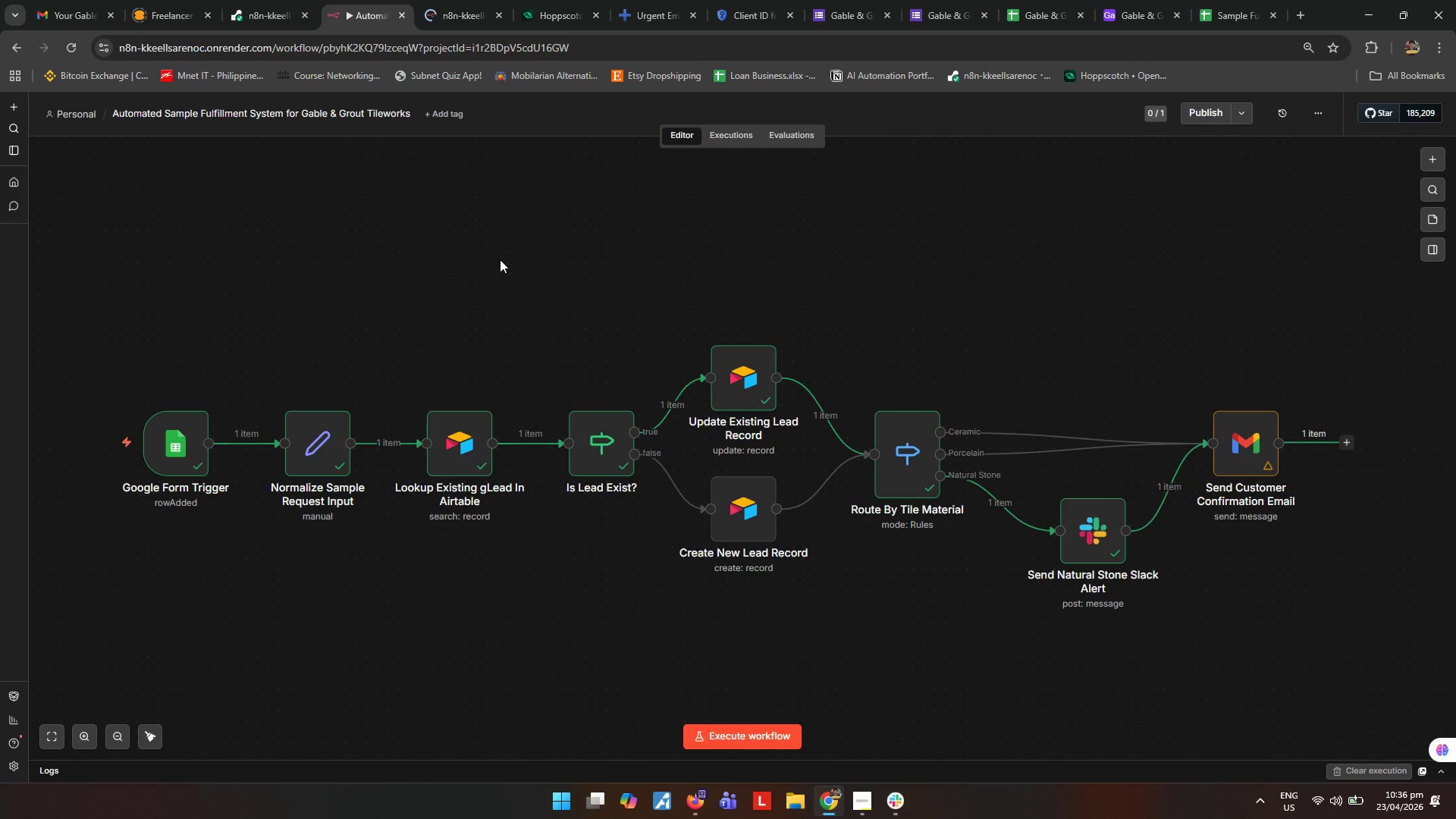 
left_click([503, 265])
 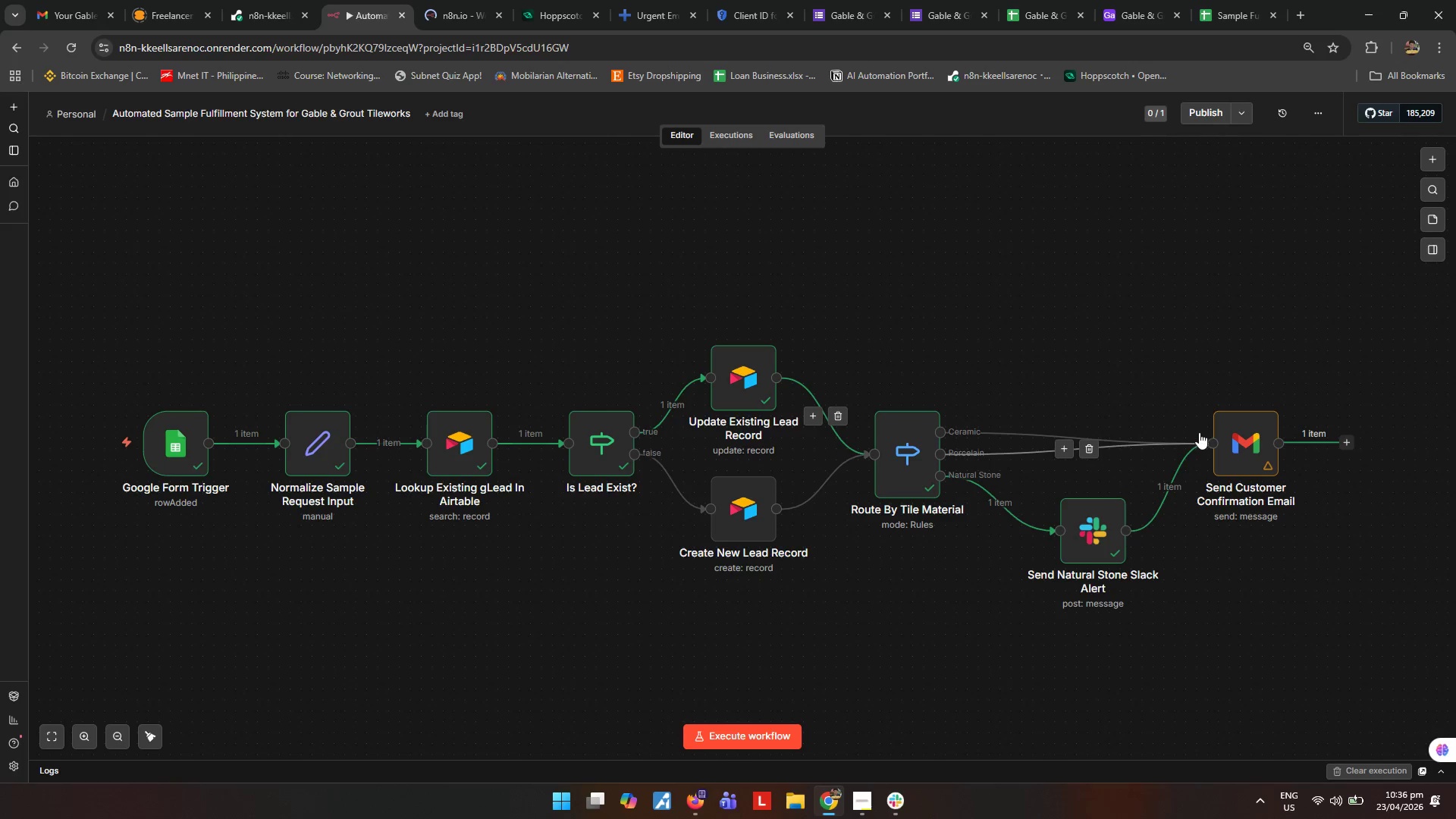 
left_click_drag(start_coordinate=[1103, 538], to_coordinate=[1062, 532])
 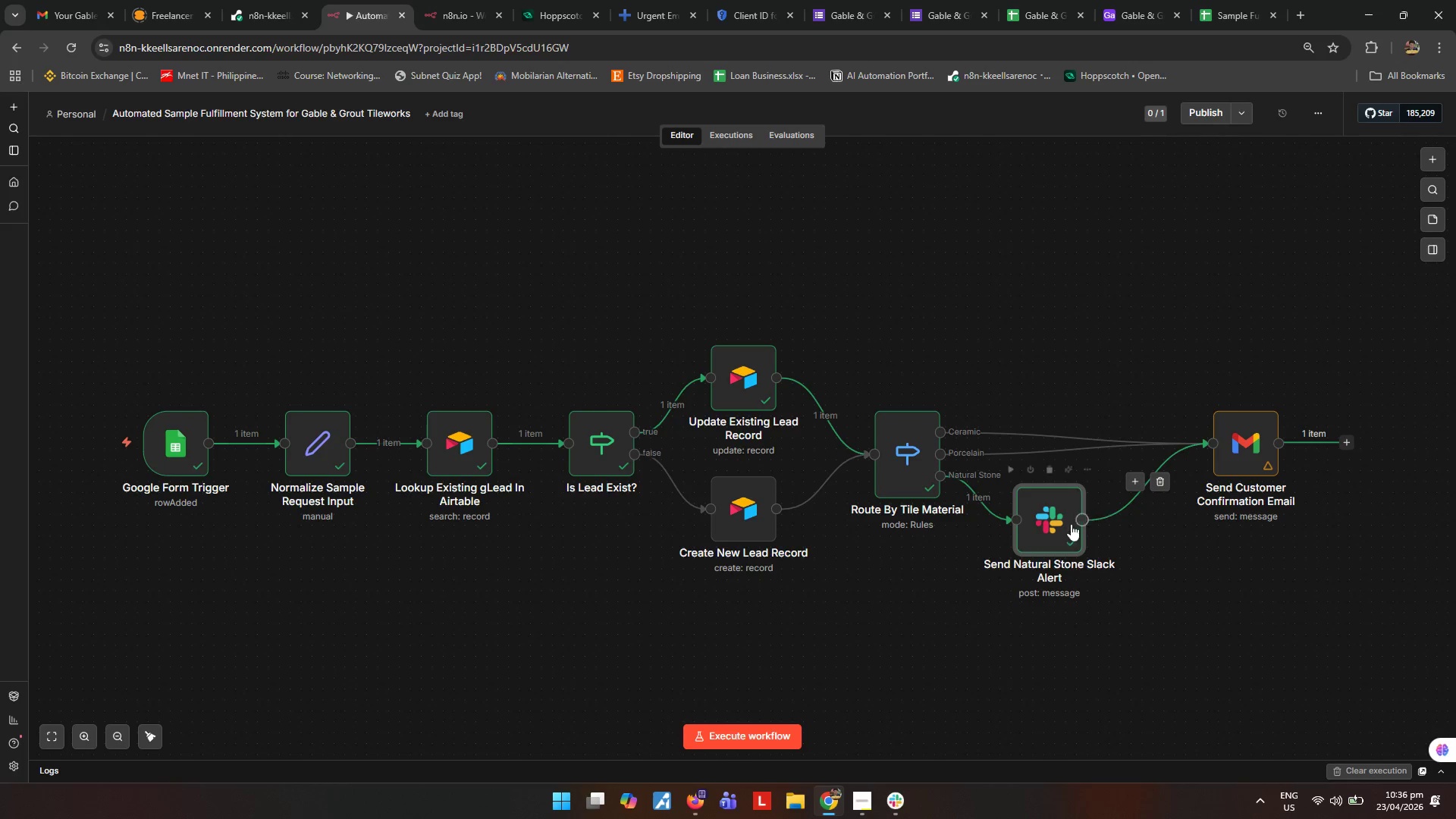 
left_click_drag(start_coordinate=[1059, 526], to_coordinate=[1067, 552])
 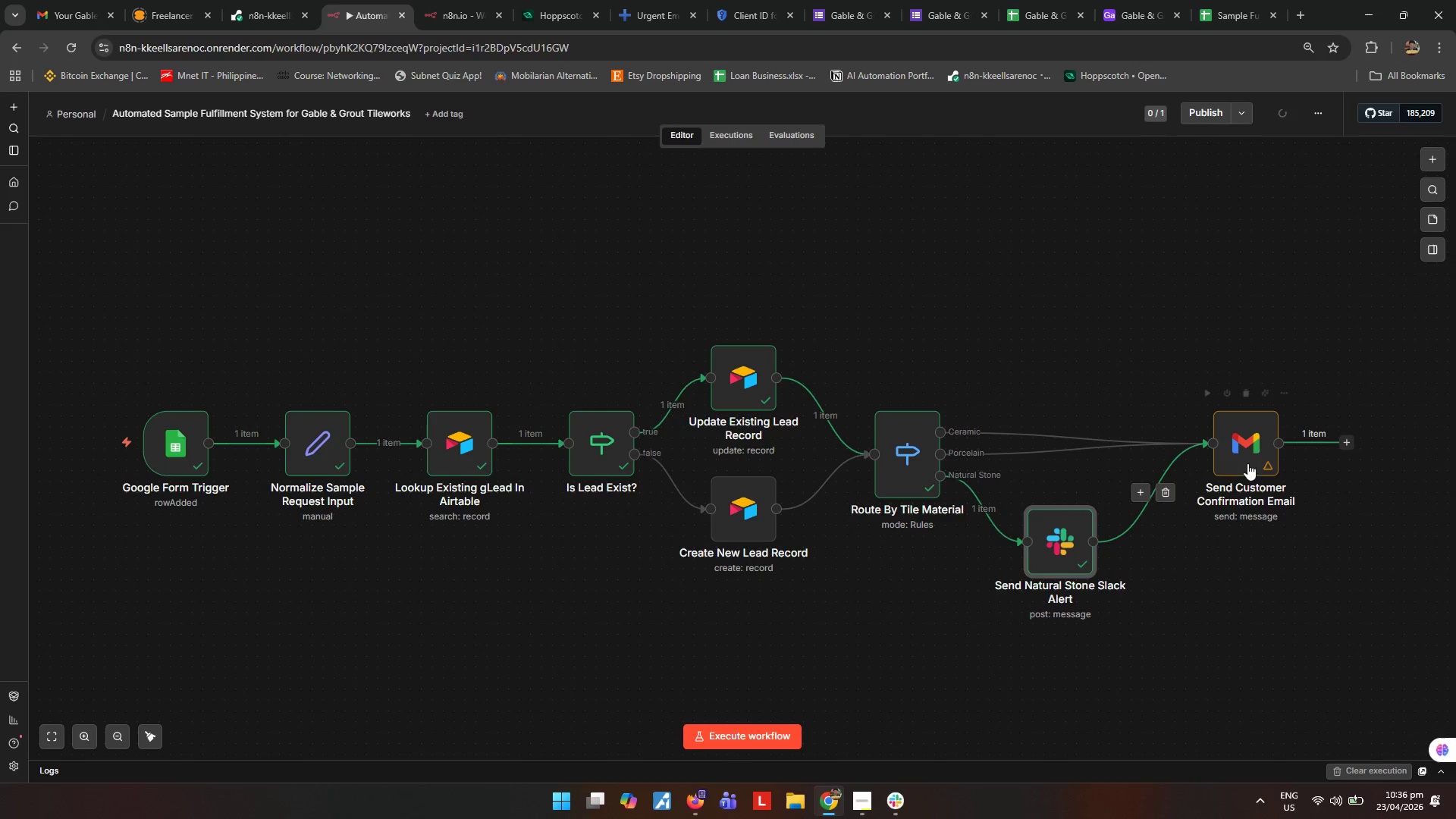 
left_click_drag(start_coordinate=[1261, 457], to_coordinate=[1207, 454])
 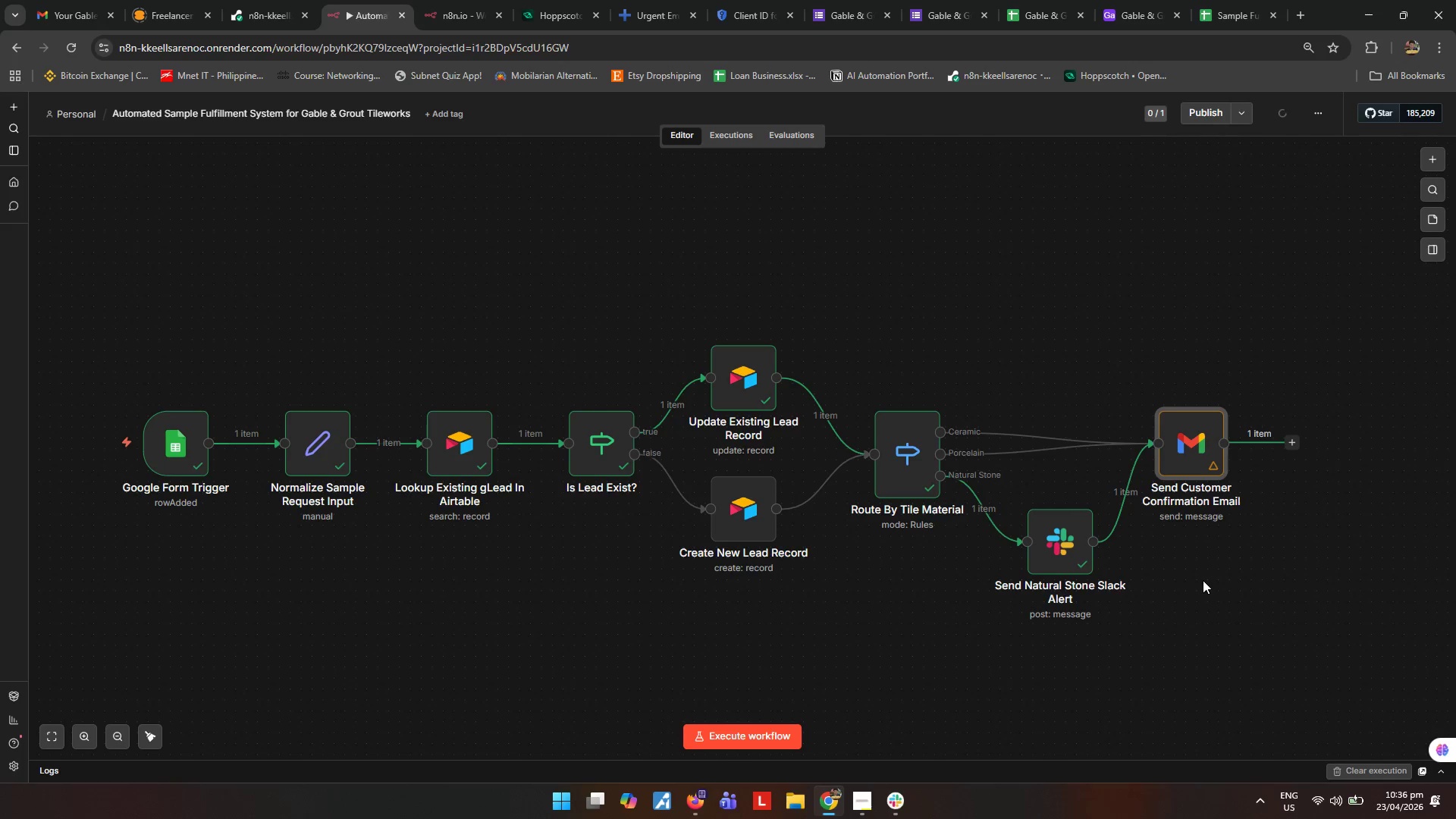 
wait(7.34)
 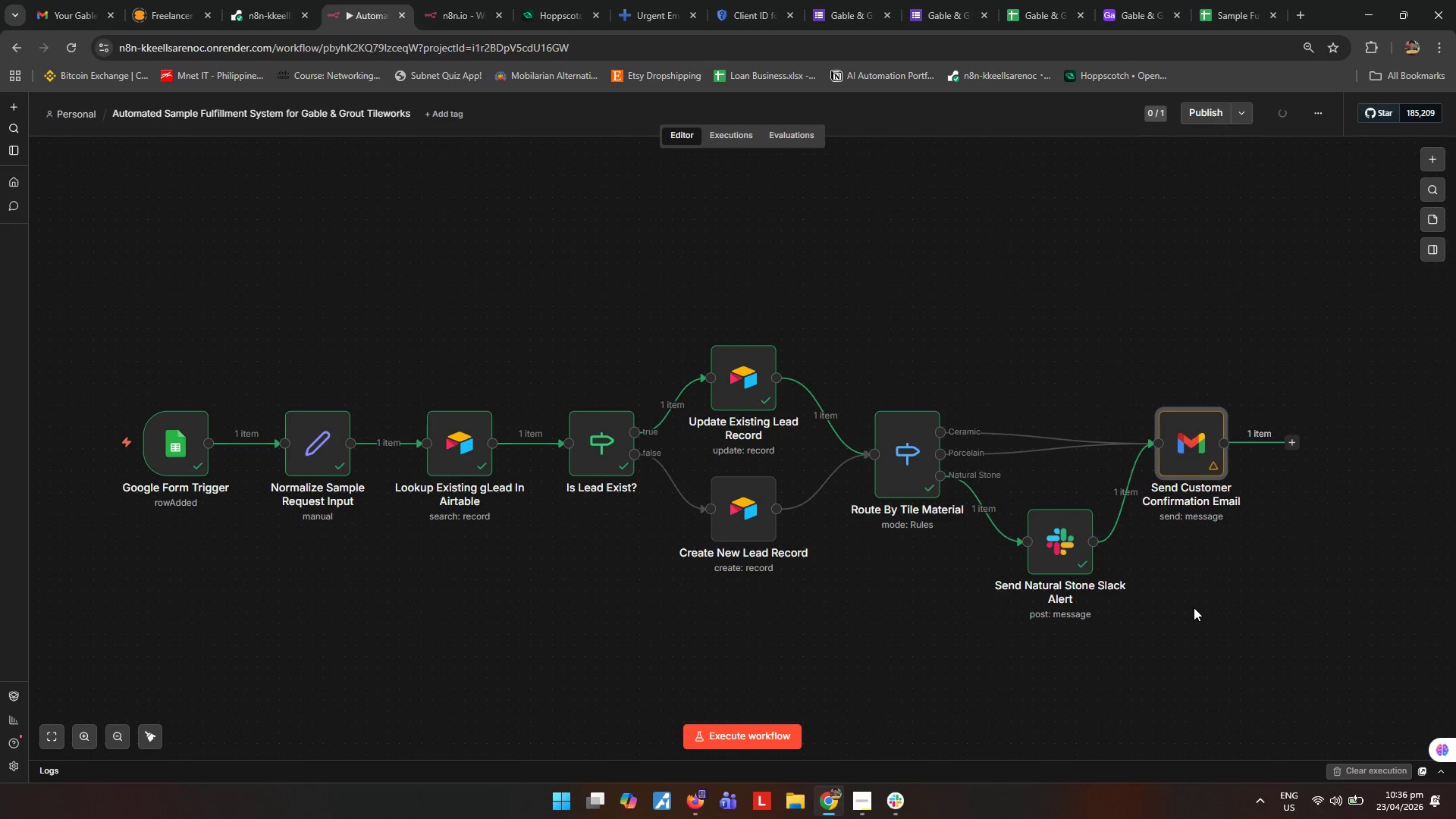 
left_click([457, 8])
 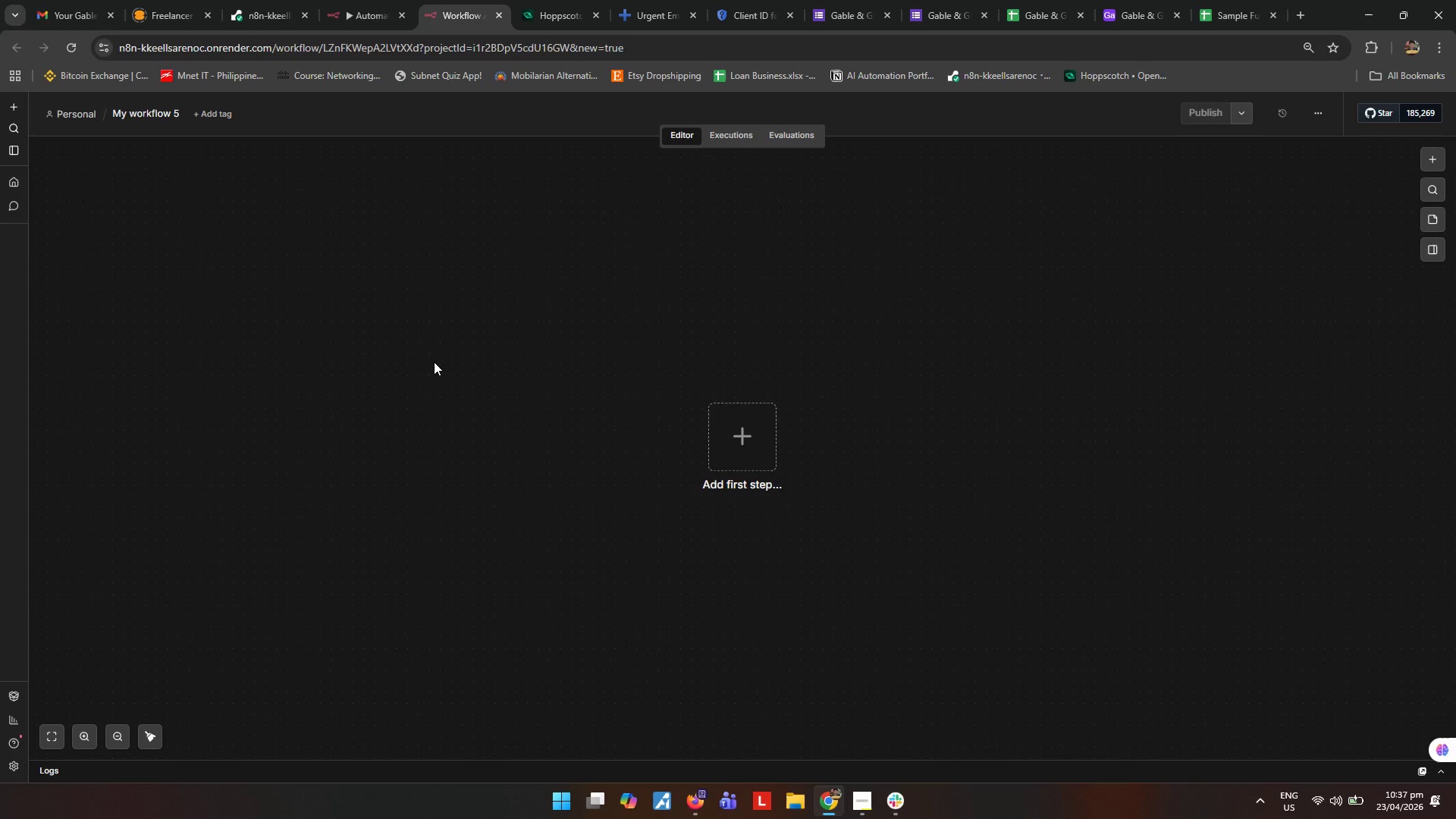 
wait(10.11)
 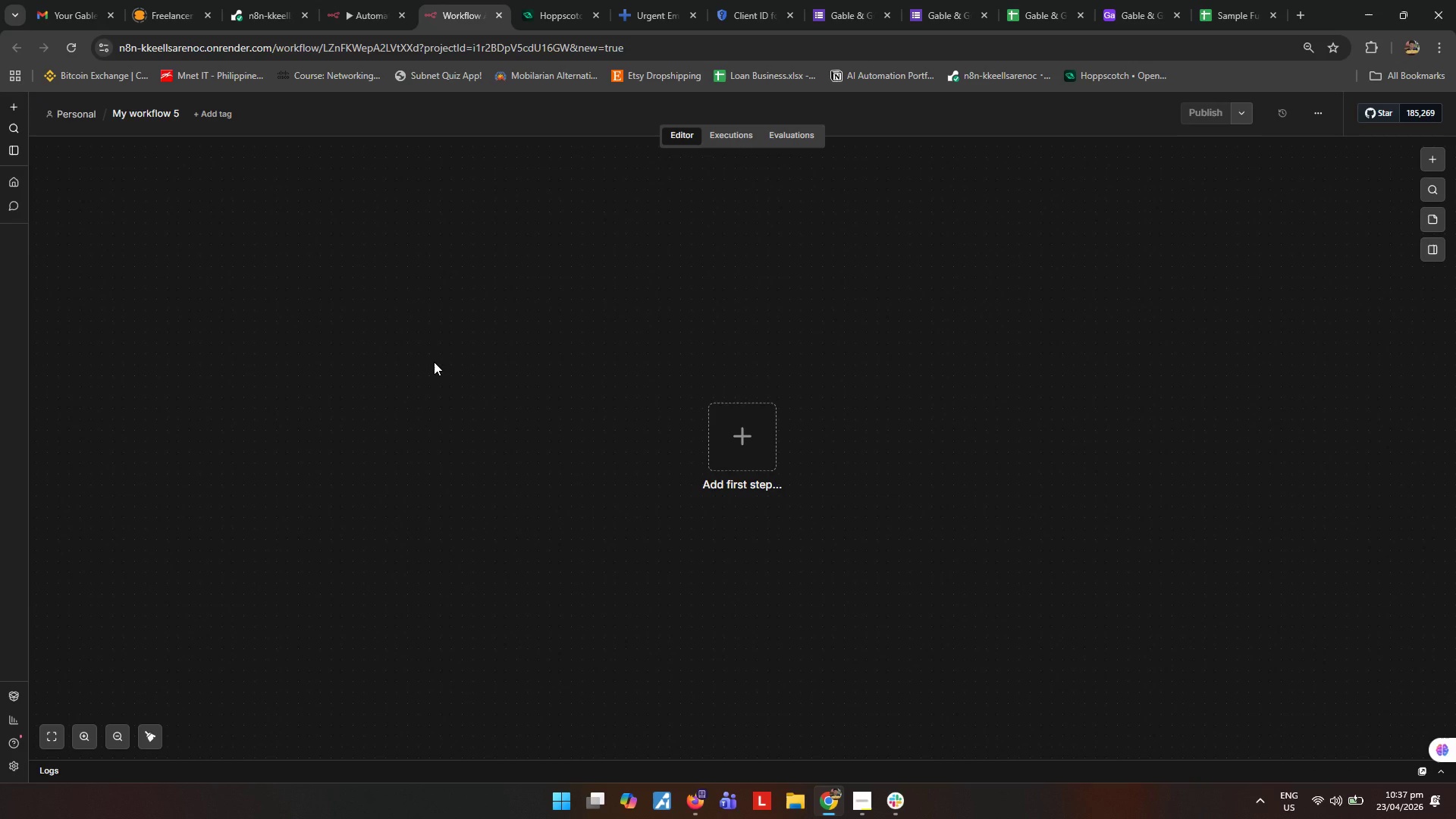 
type(Sample Full)
key(Backspace)
type(fillment Error Handler)
 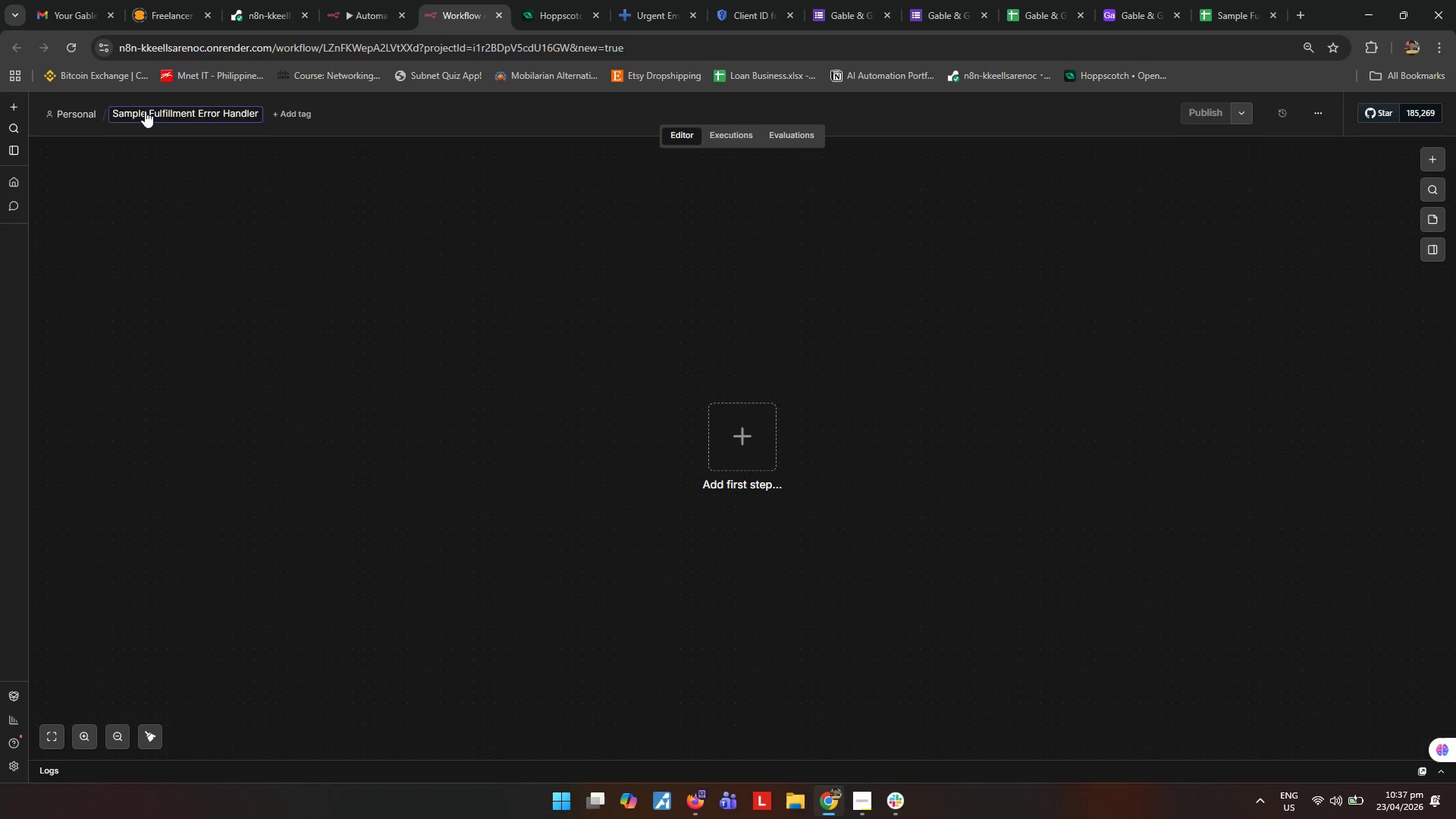 
key(Enter)
 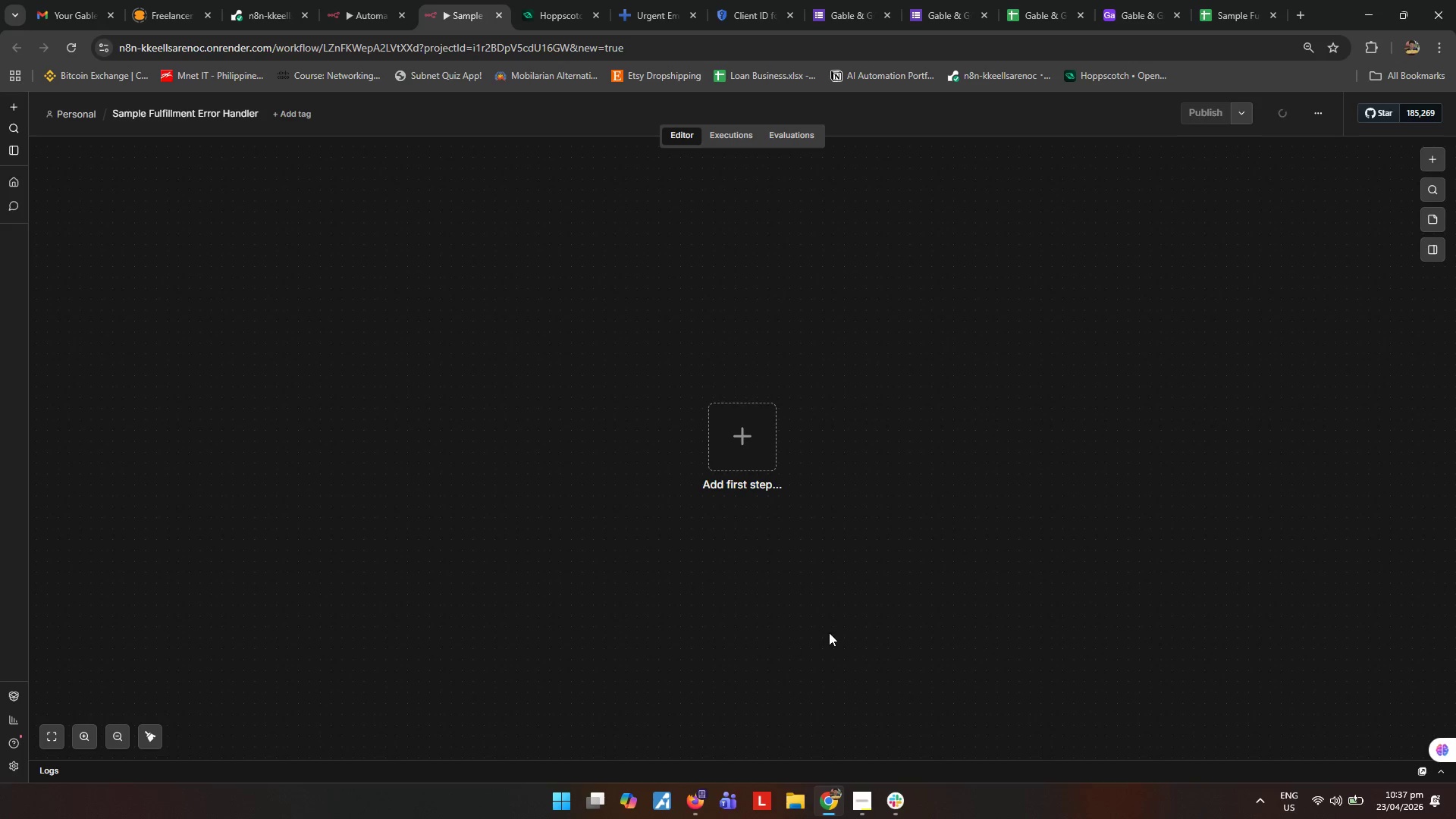 
left_click([739, 442])
 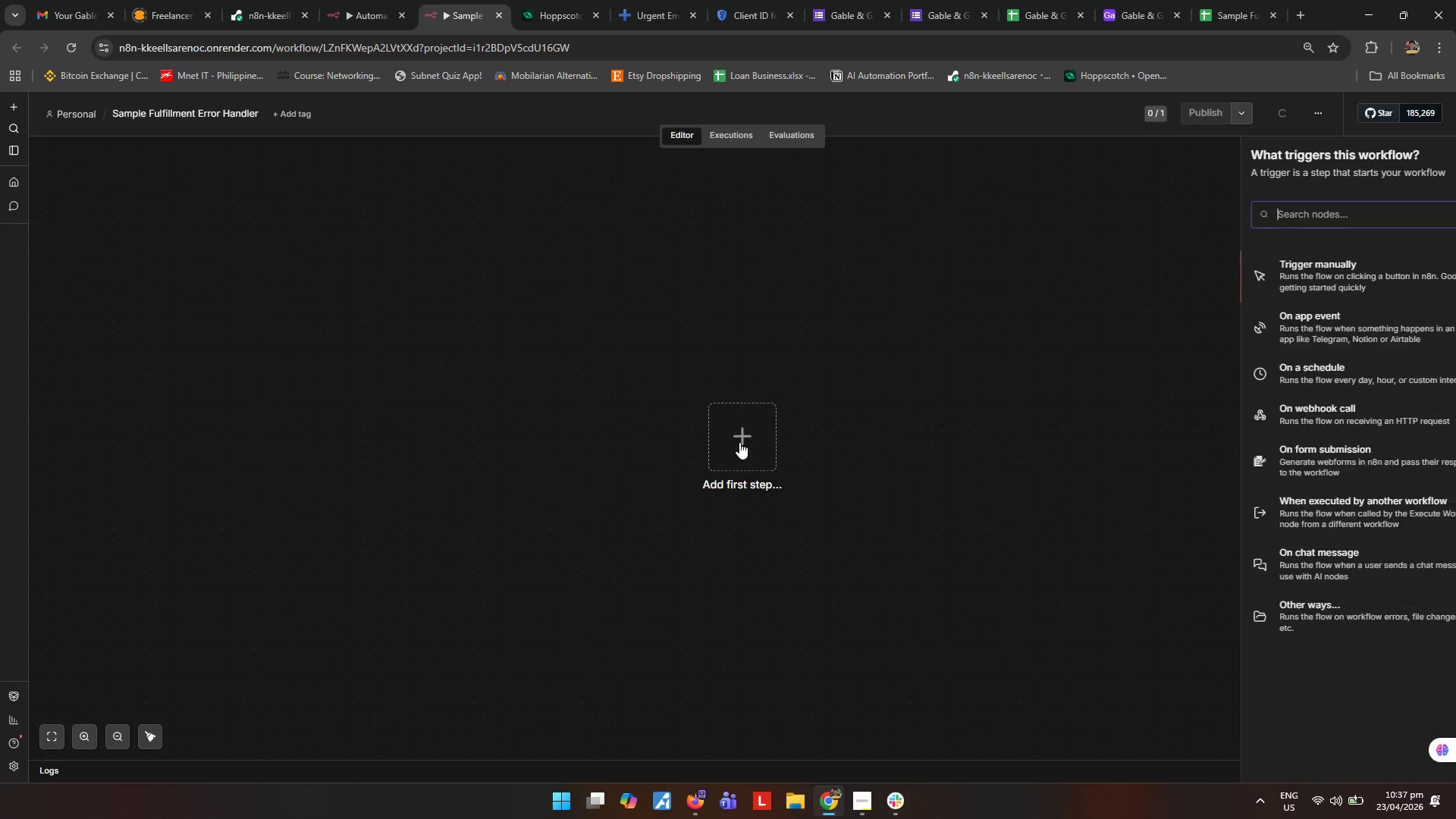 
type(err)
 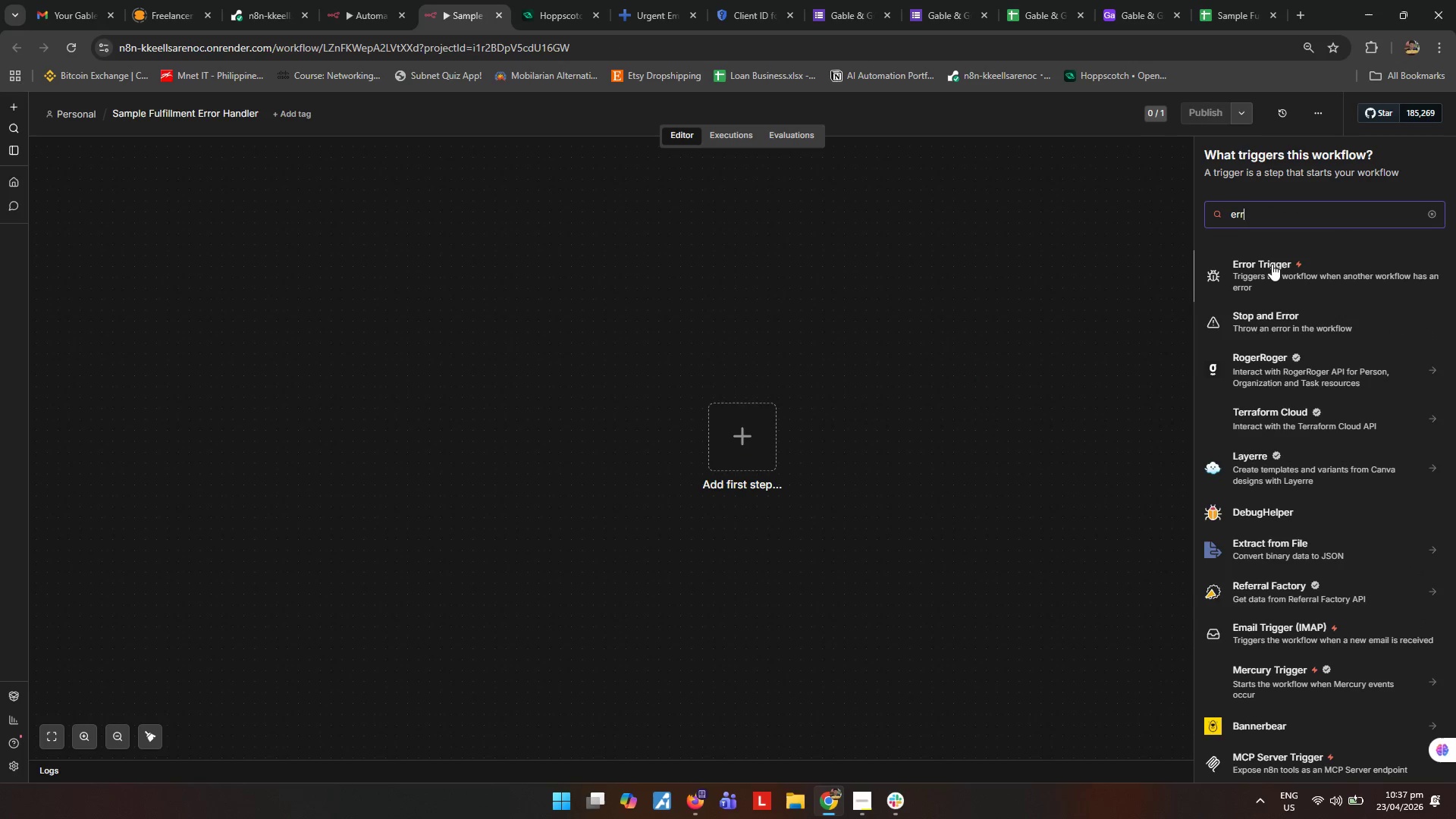 
left_click([1273, 264])
 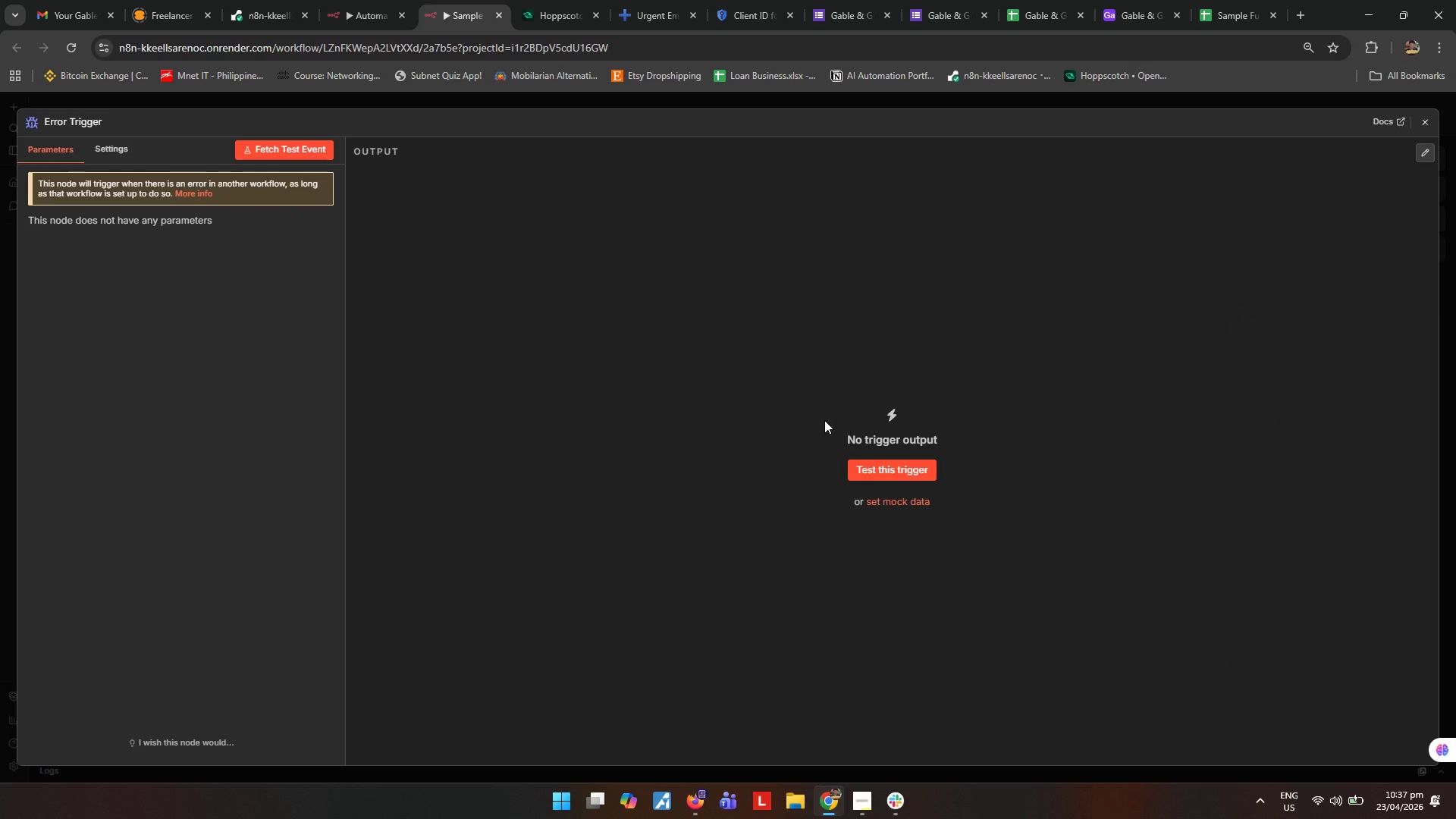 
key(Escape)
 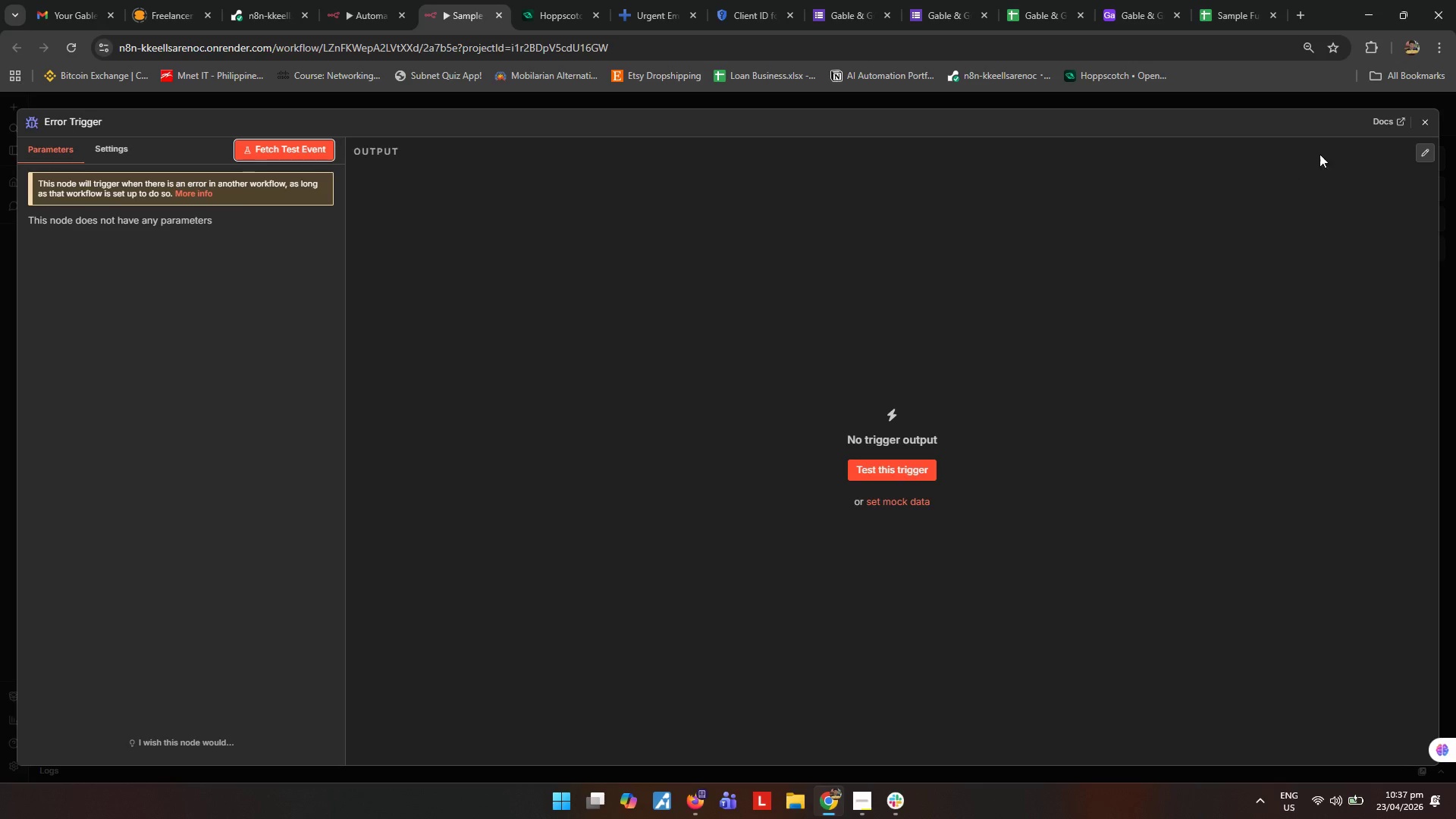 
left_click([1428, 121])
 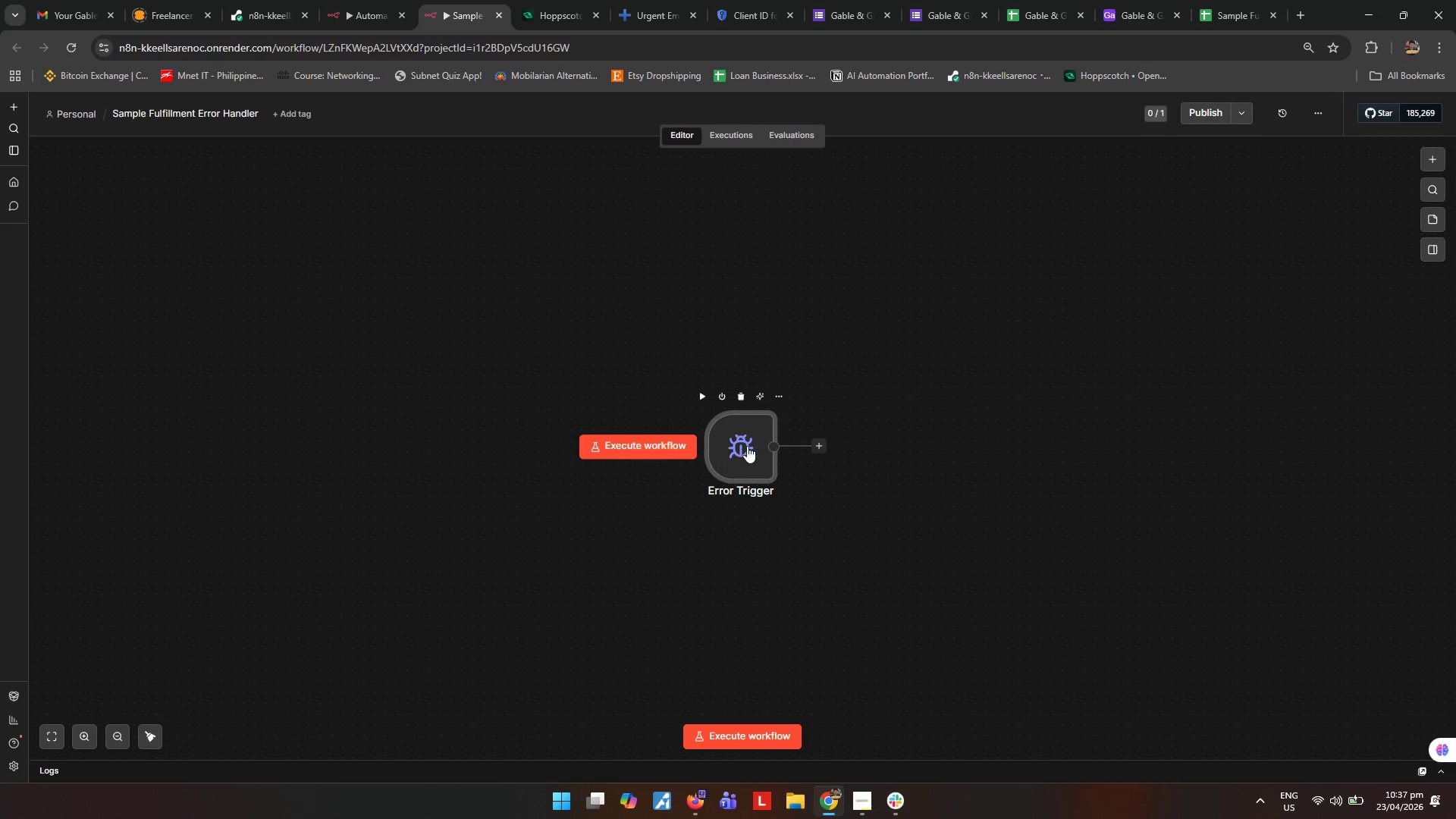 
key(F2)
 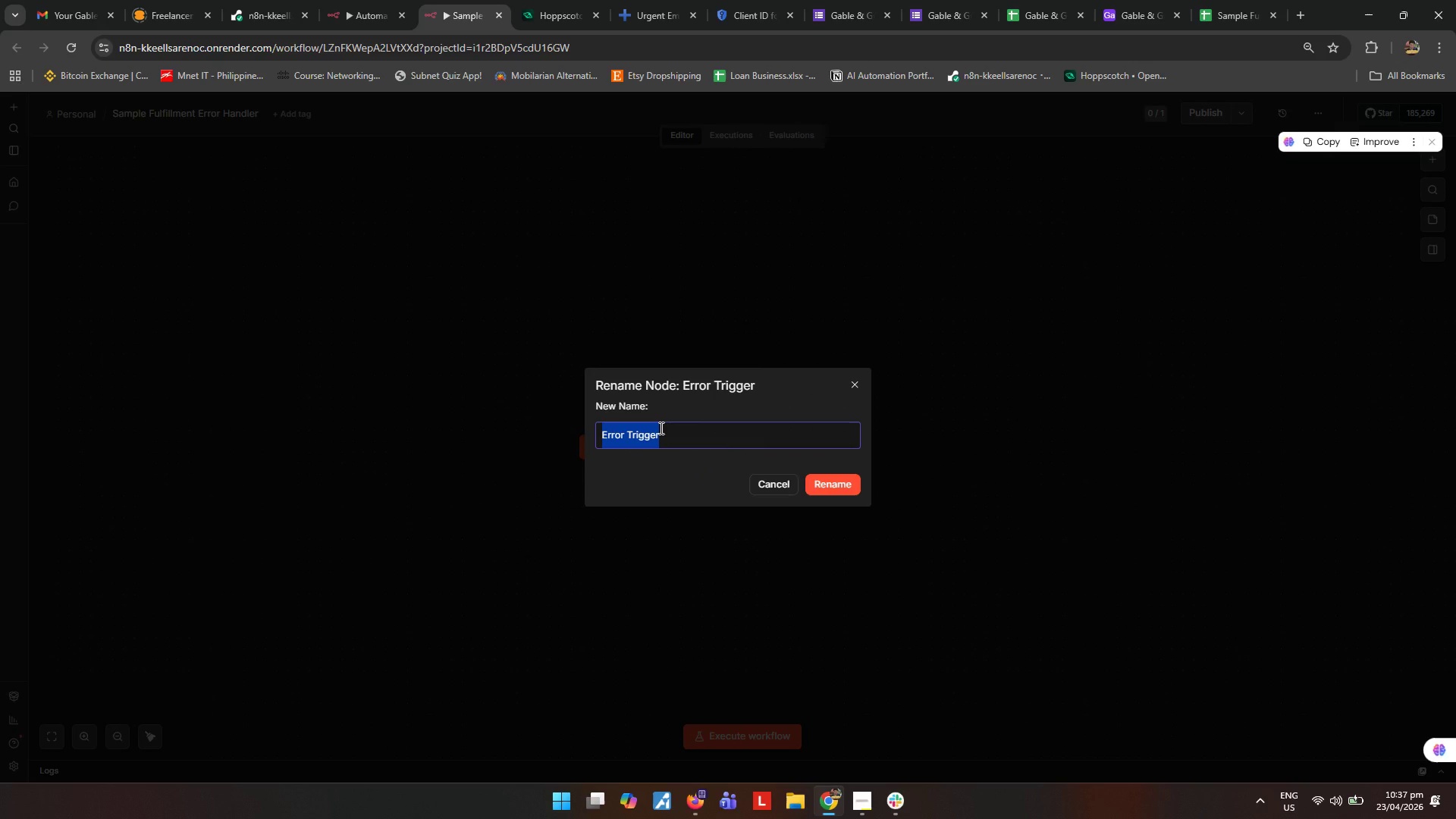 
key(ArrowLeft)
 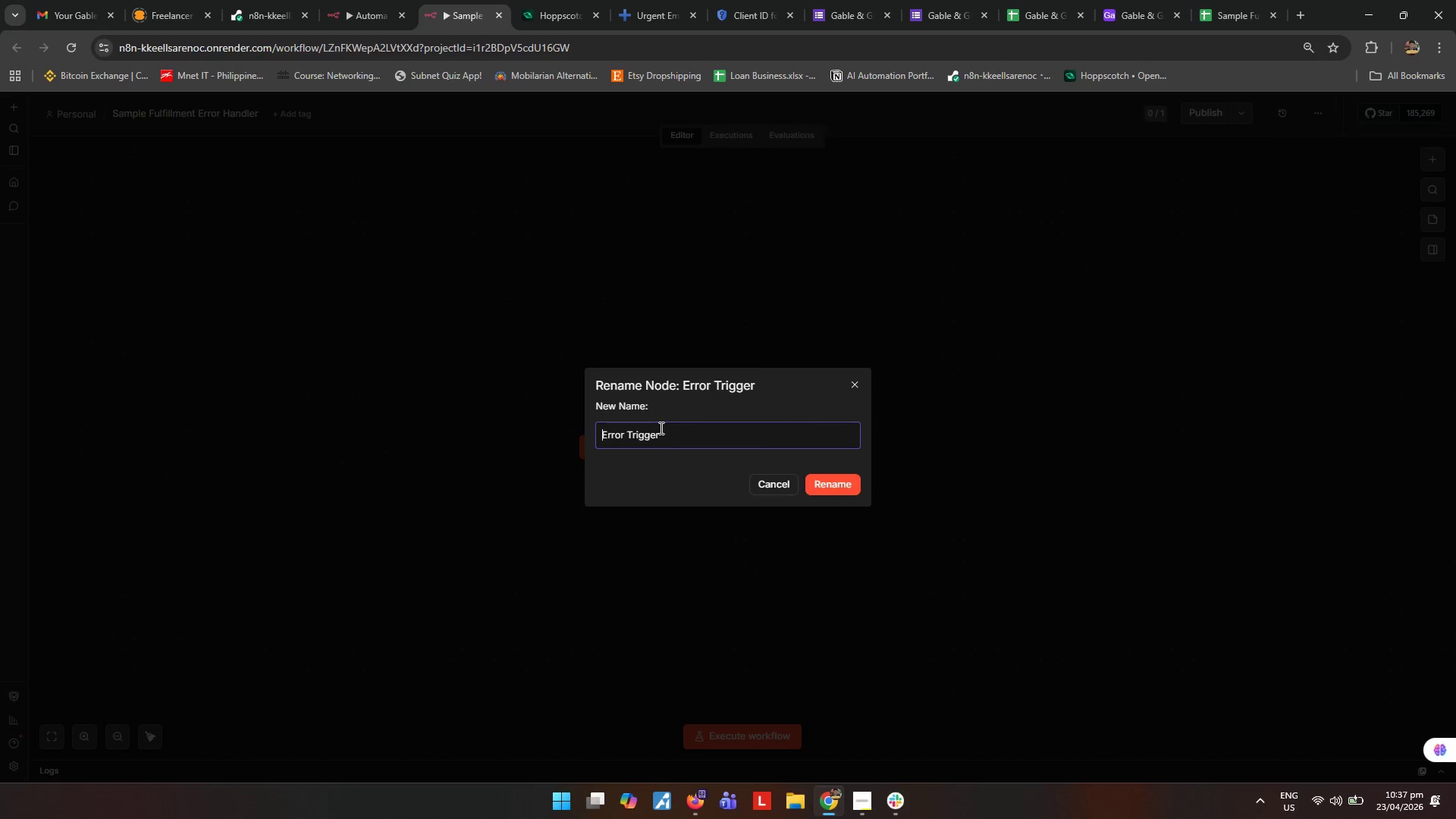 
type(Workflow )
 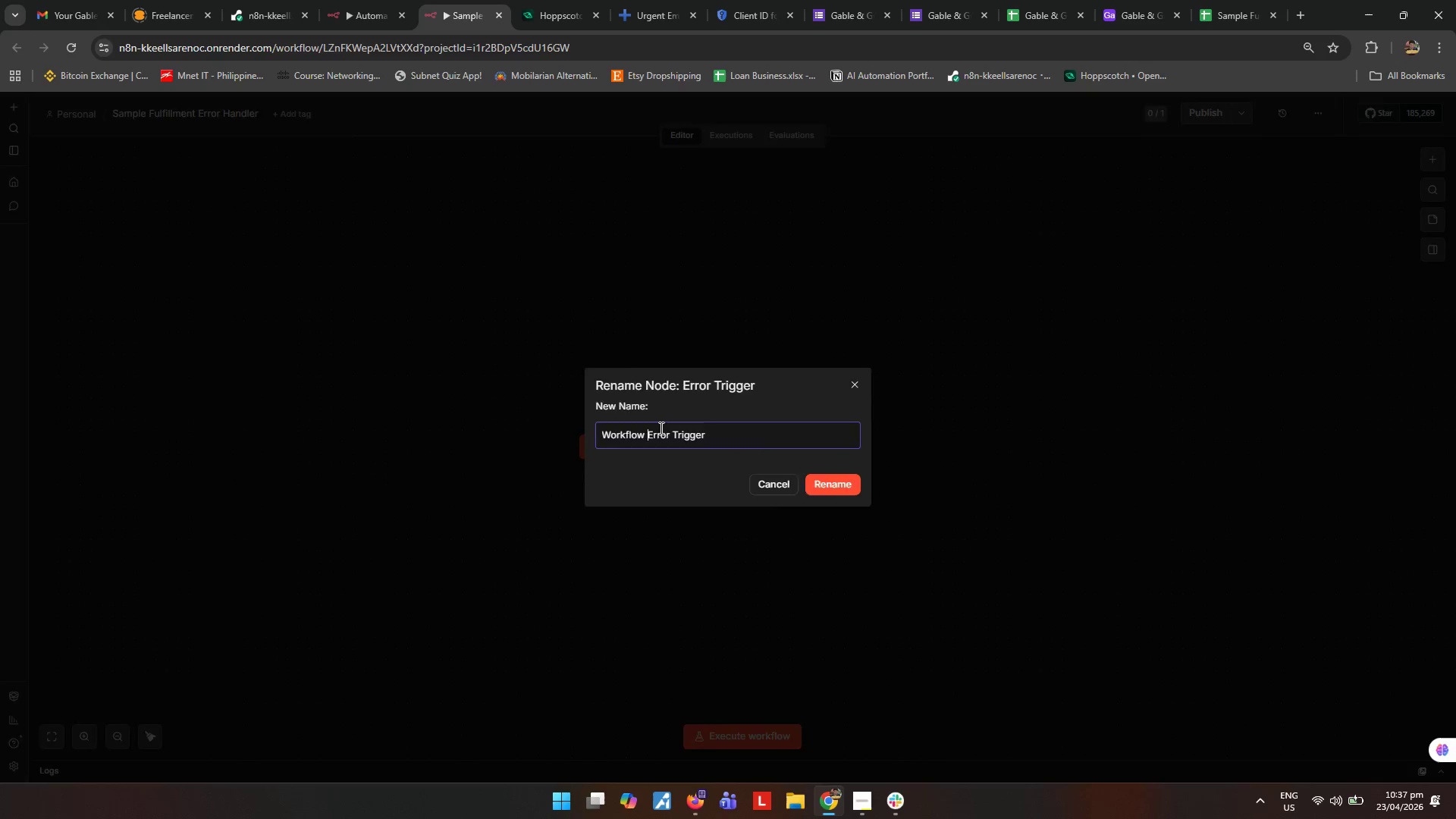 
key(Enter)
 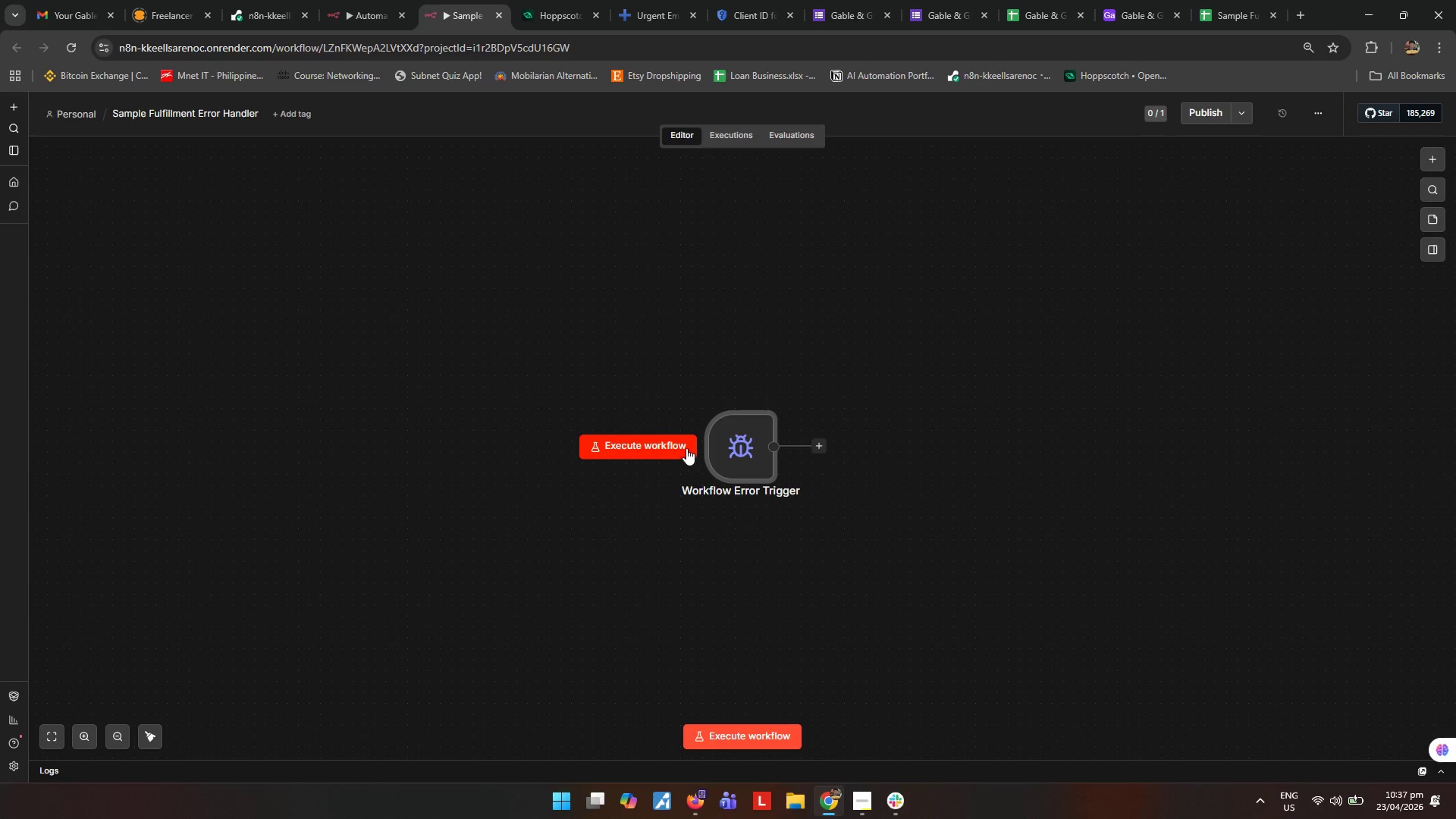 
left_click_drag(start_coordinate=[726, 444], to_coordinate=[424, 438])
 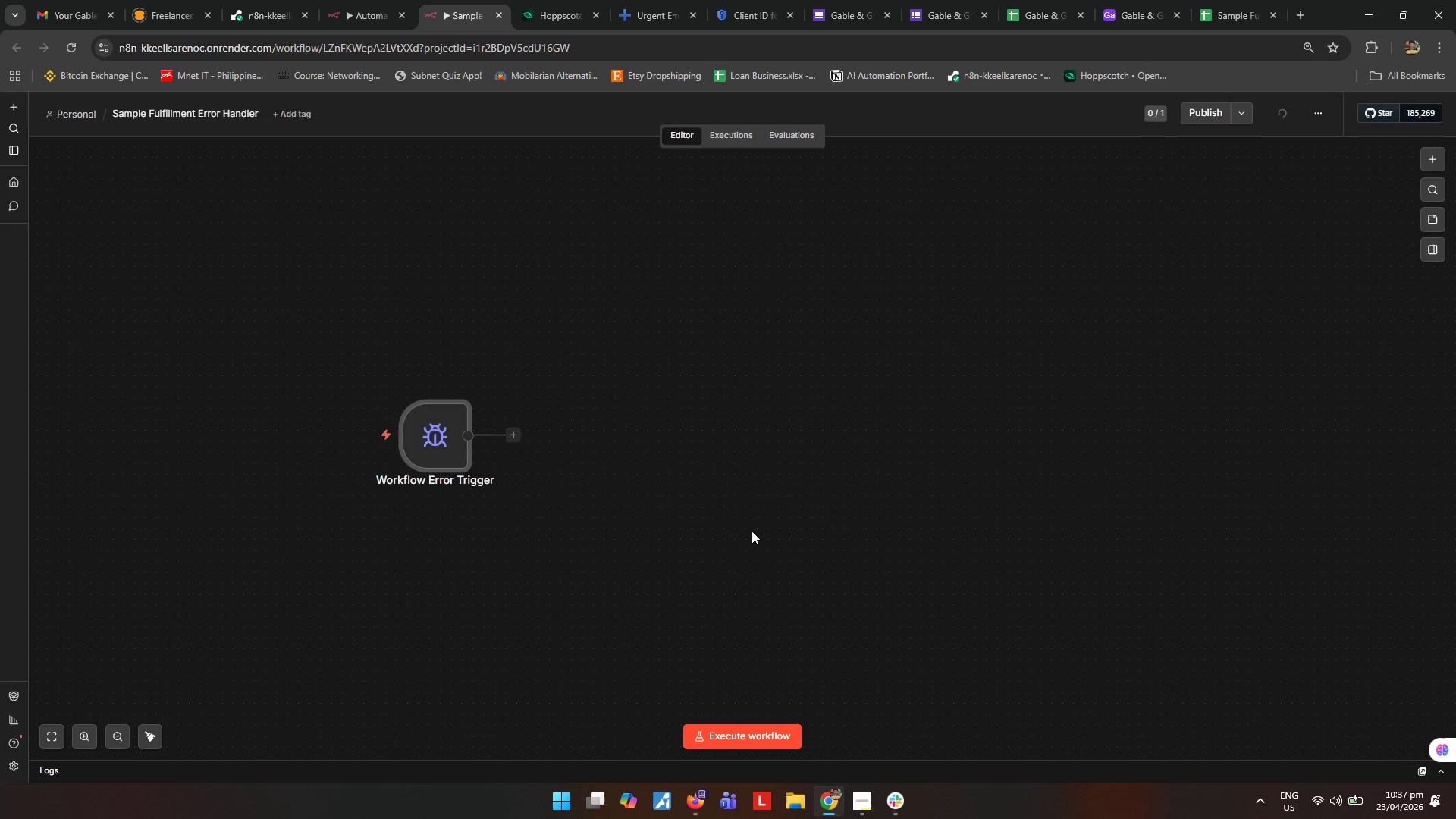 
left_click([521, 431])
 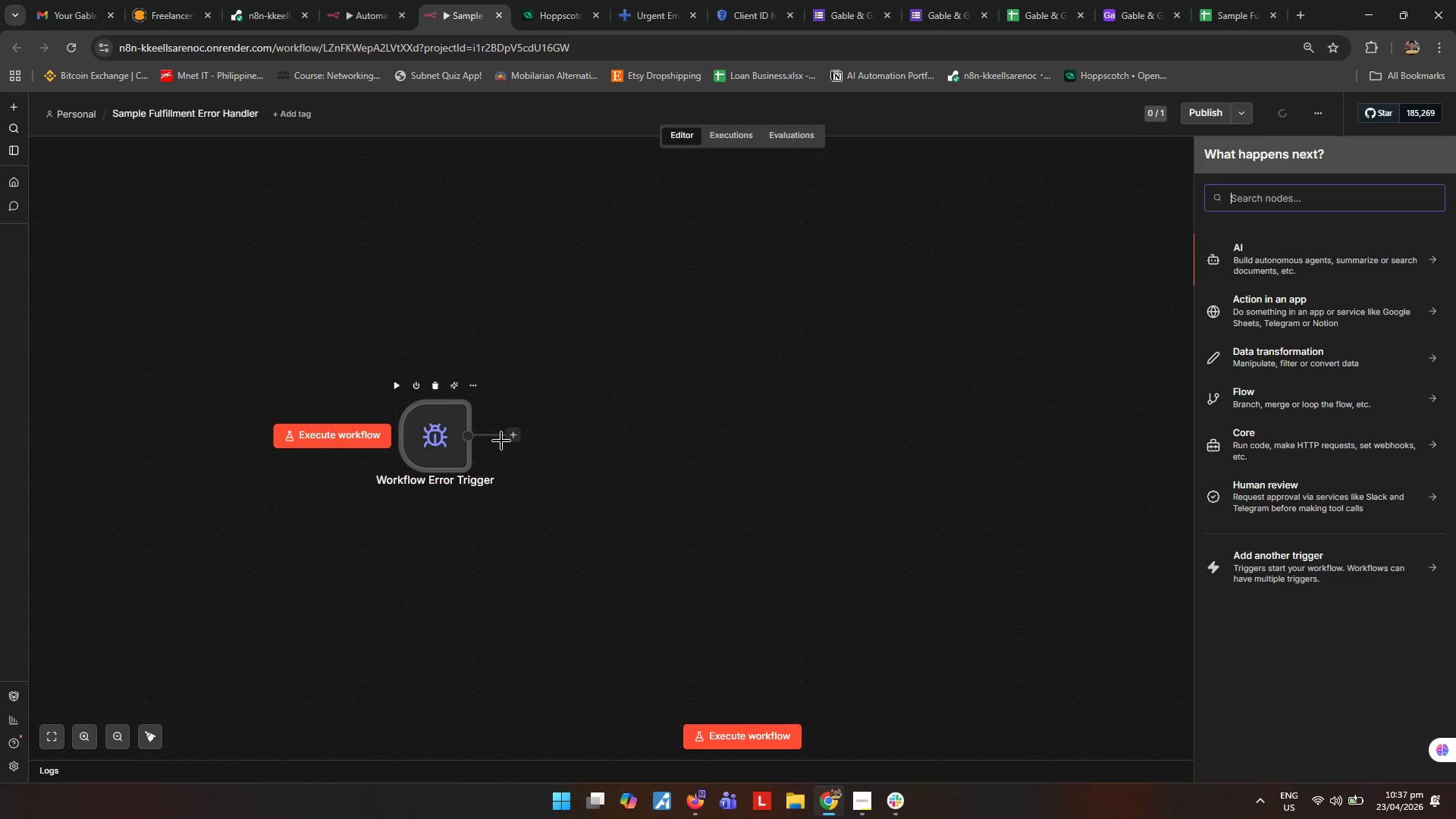 
hold_key(key=S, duration=8.88)
 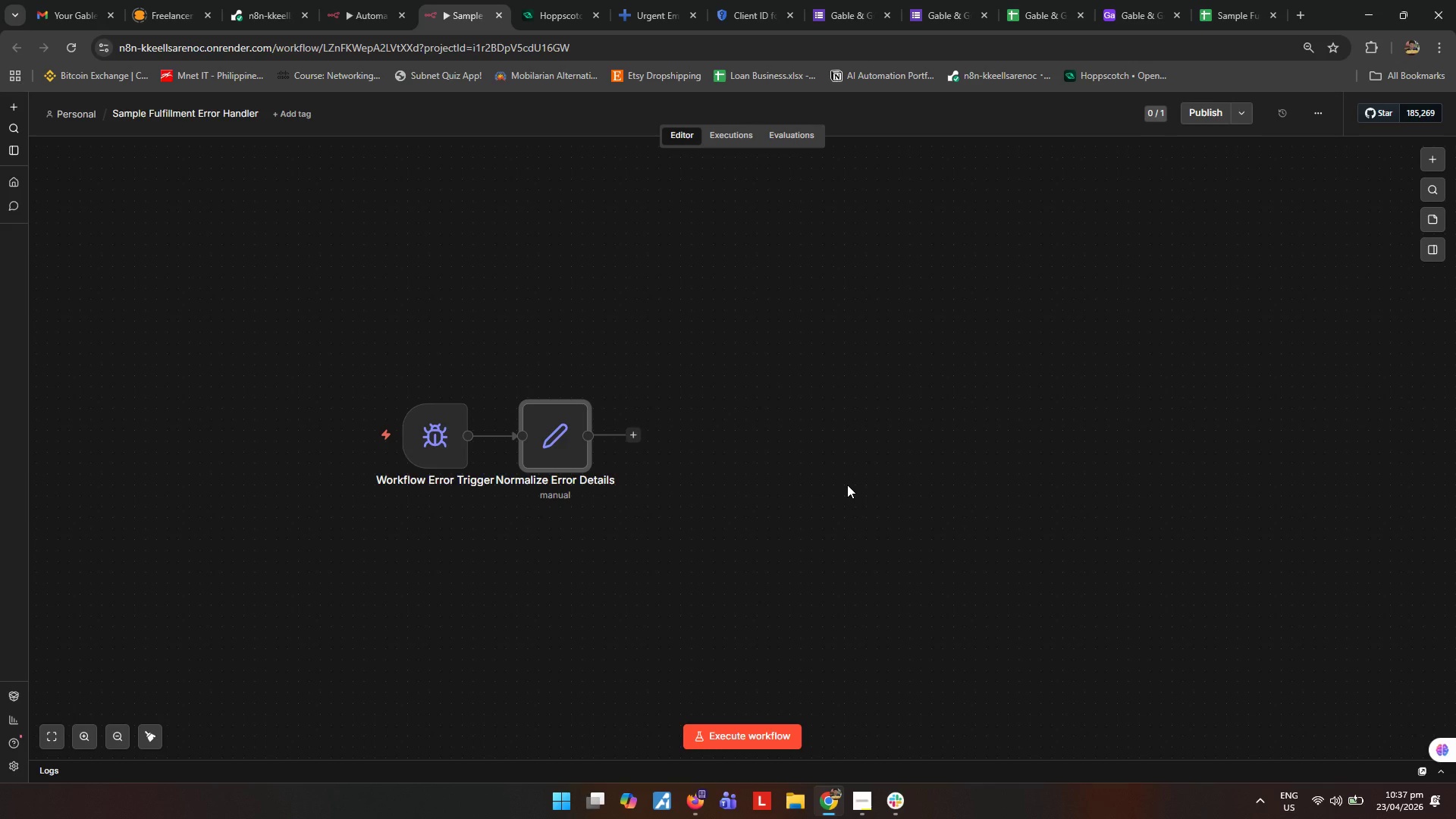 
type(et)
 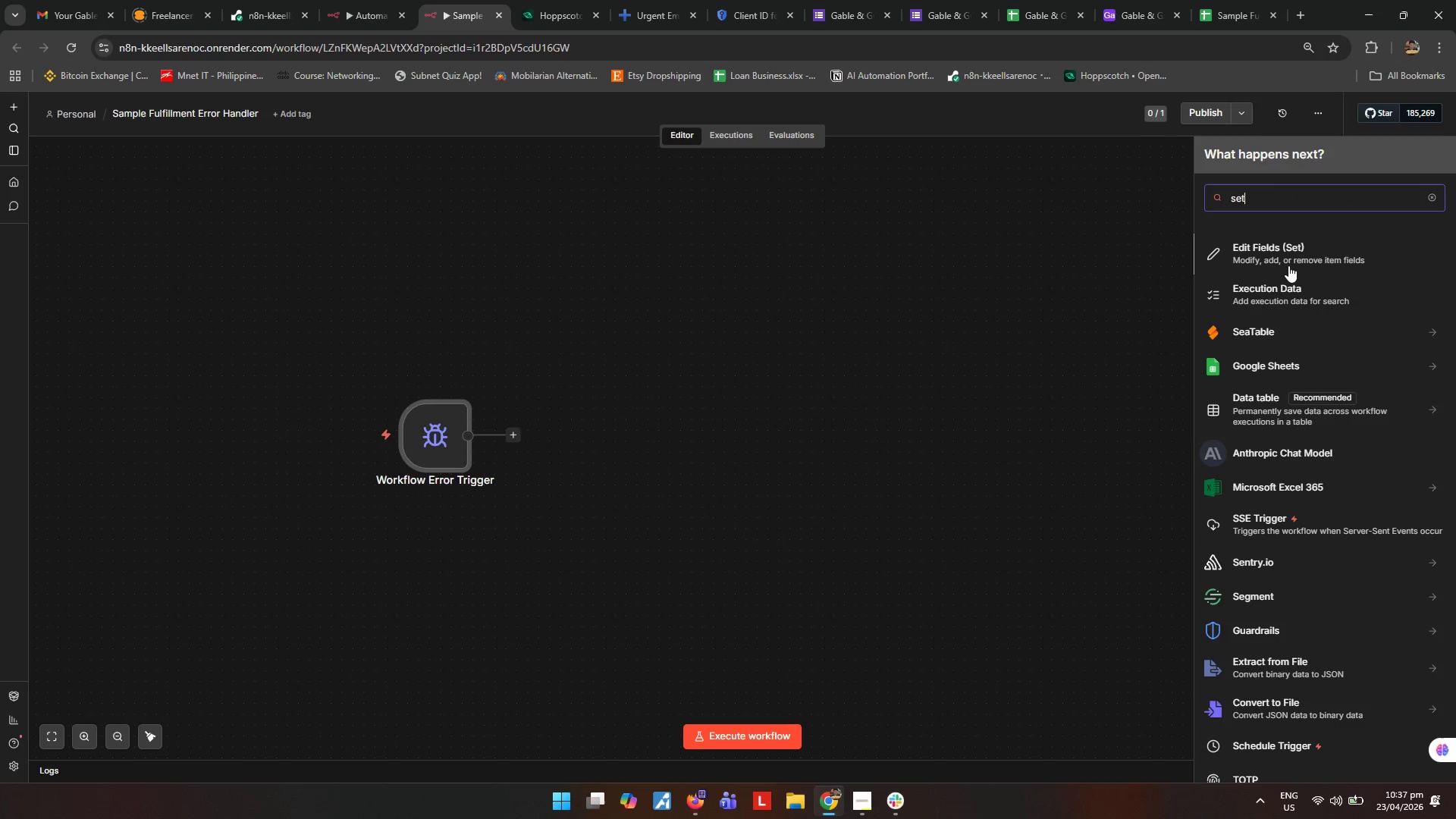 
left_click([1293, 244])
 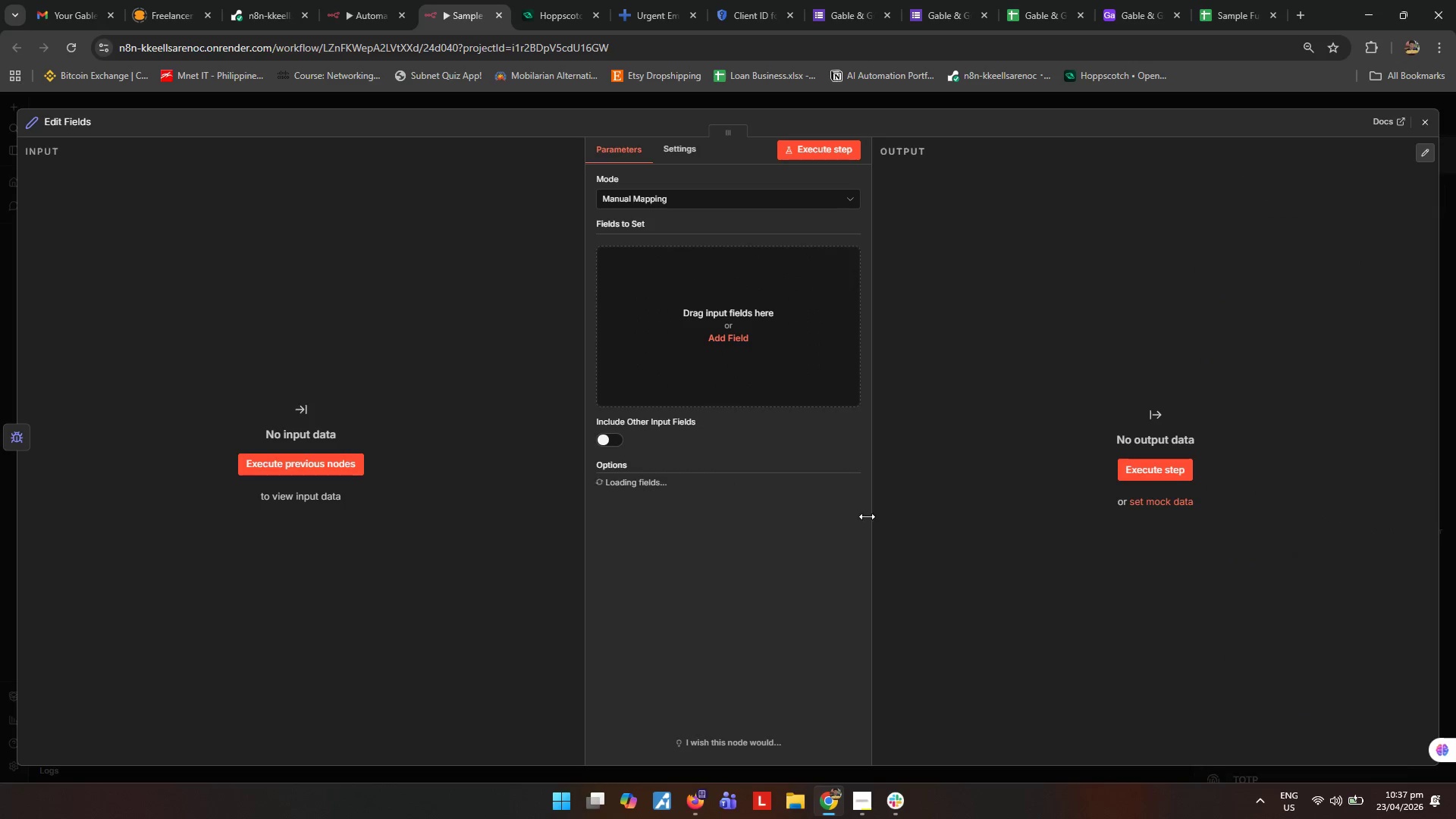 
key(Escape)
type([F2]Normalize Error Detail)
 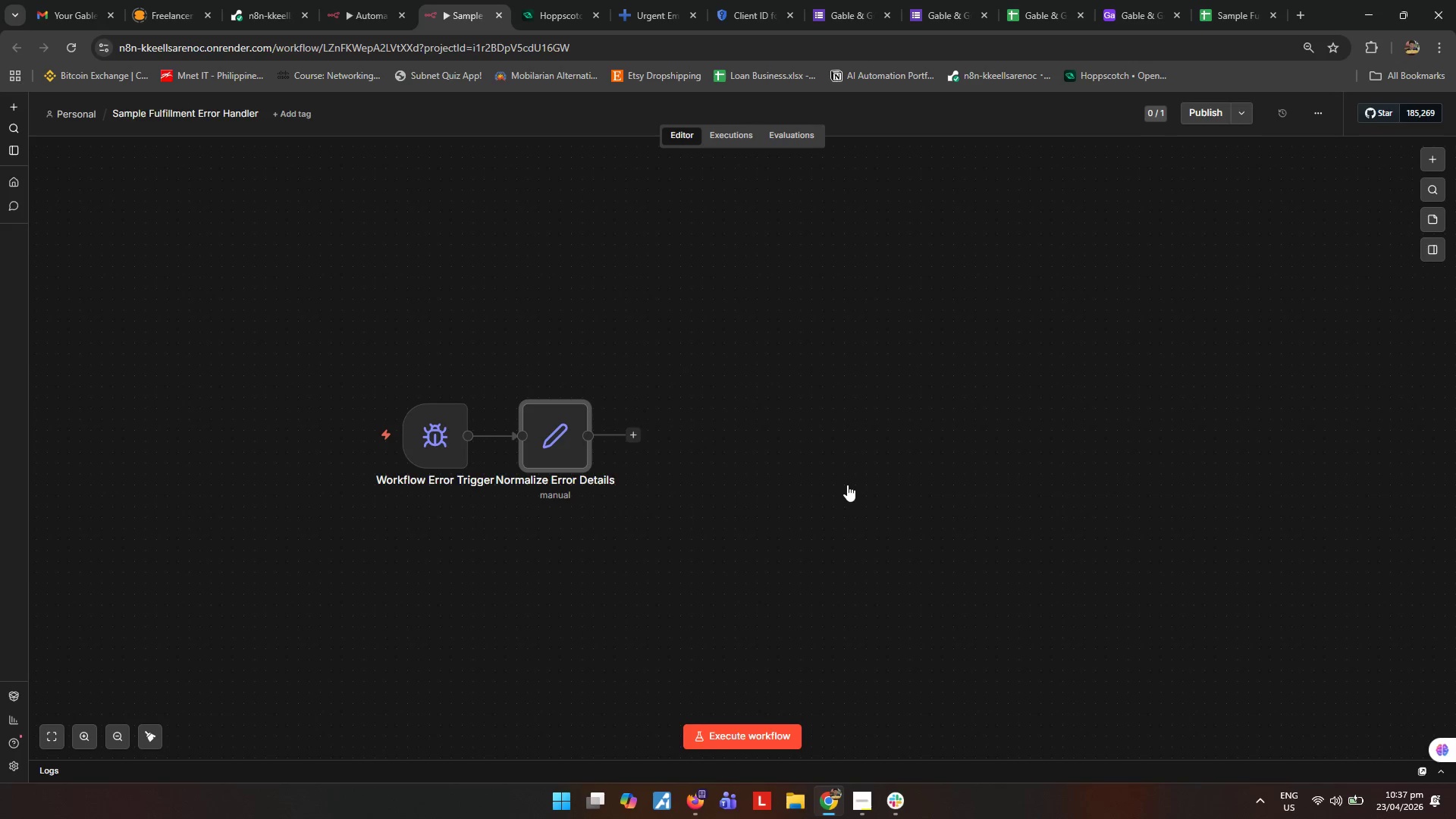 
 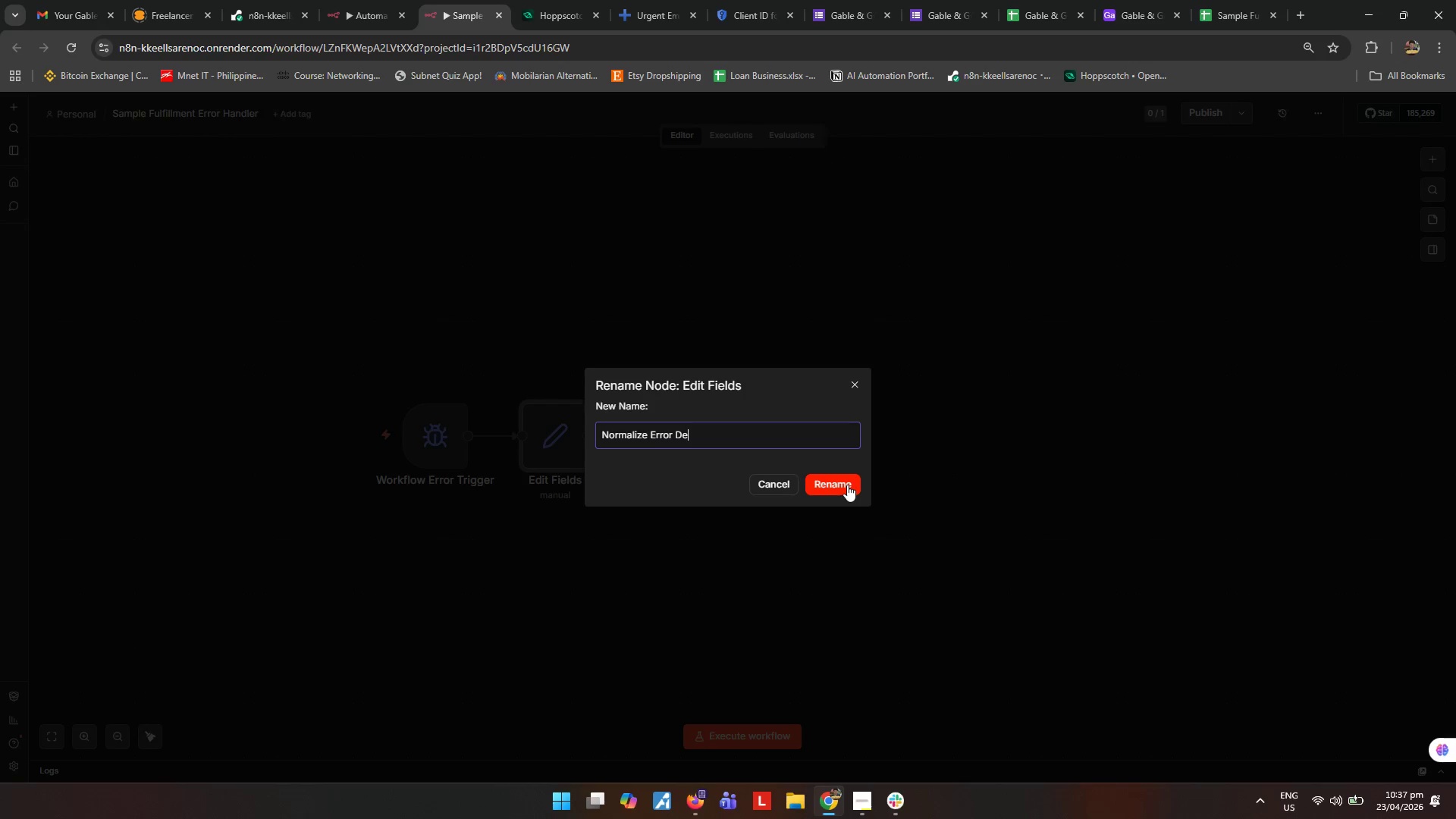 
key(Enter)
 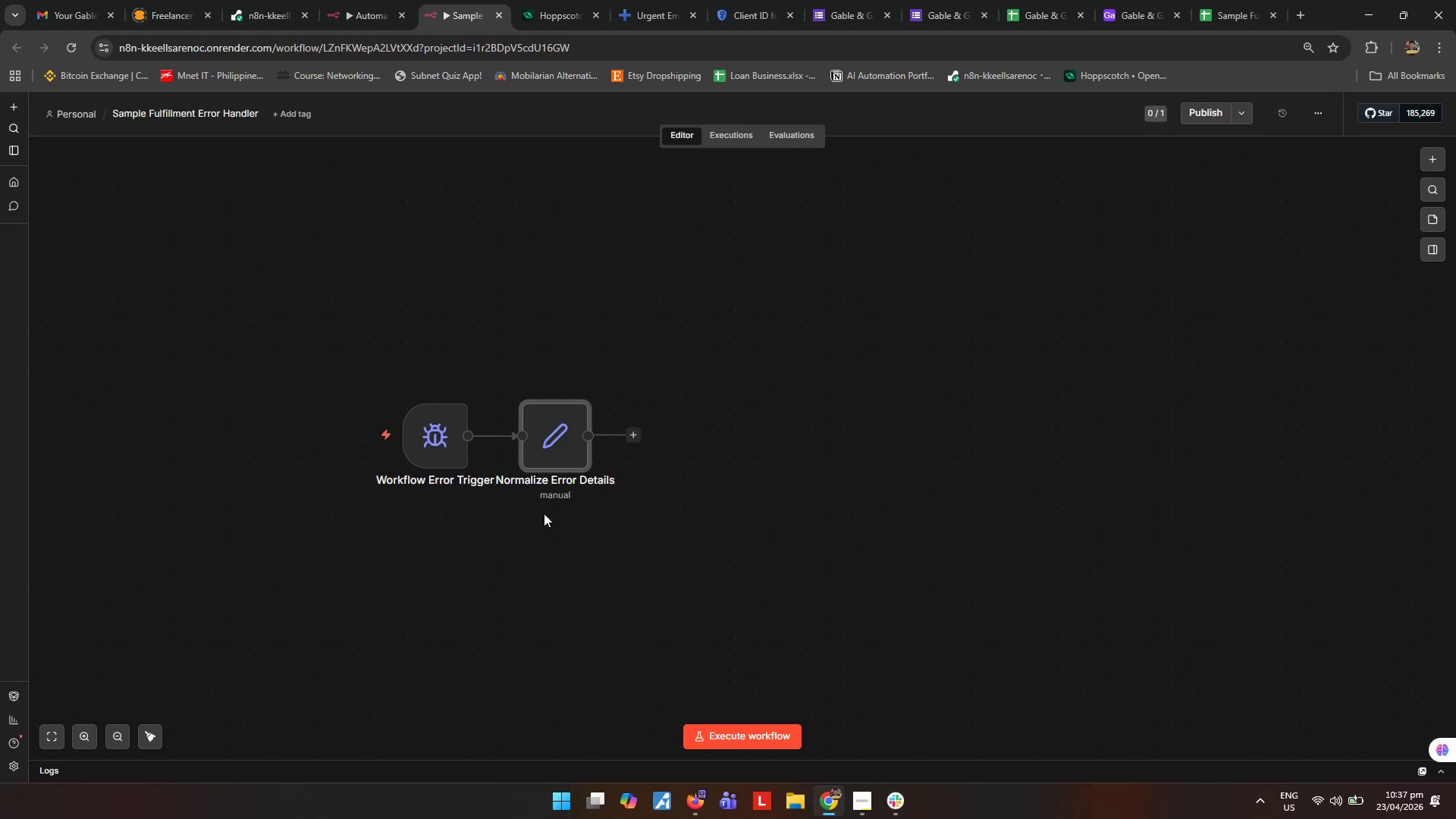 
left_click_drag(start_coordinate=[549, 445], to_coordinate=[595, 444])
 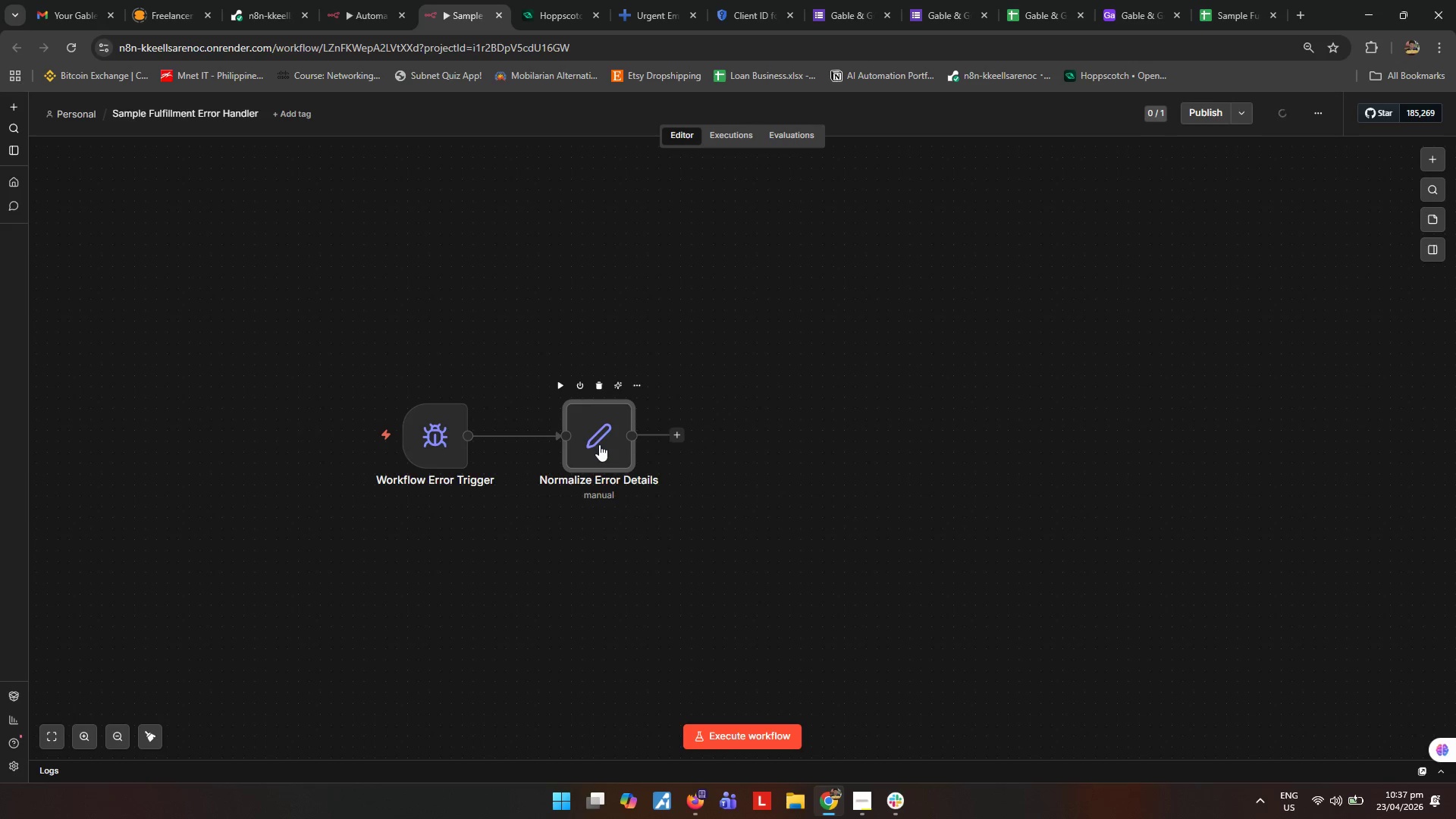 
double_click([599, 444])
 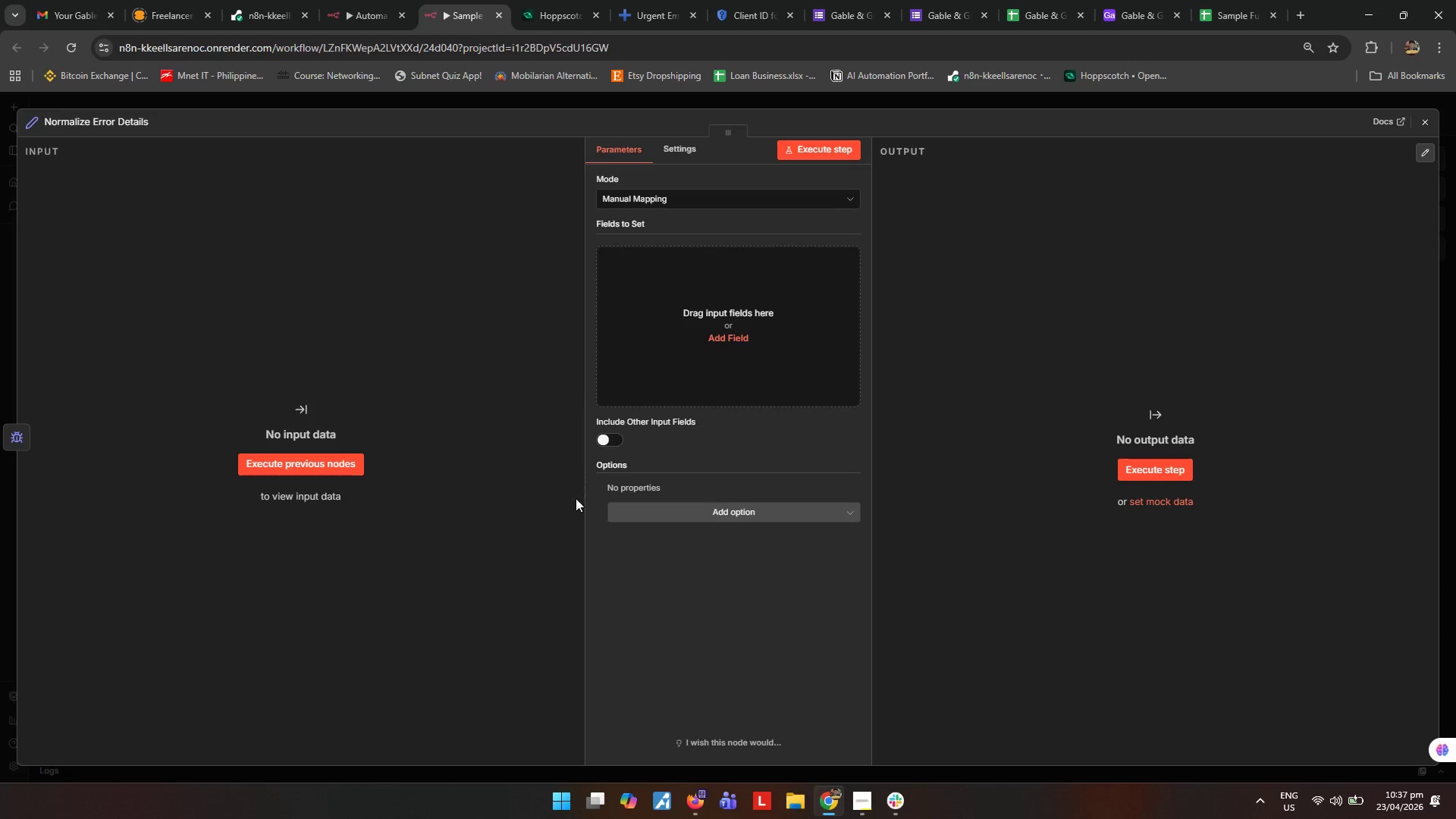 
left_click([735, 335])
 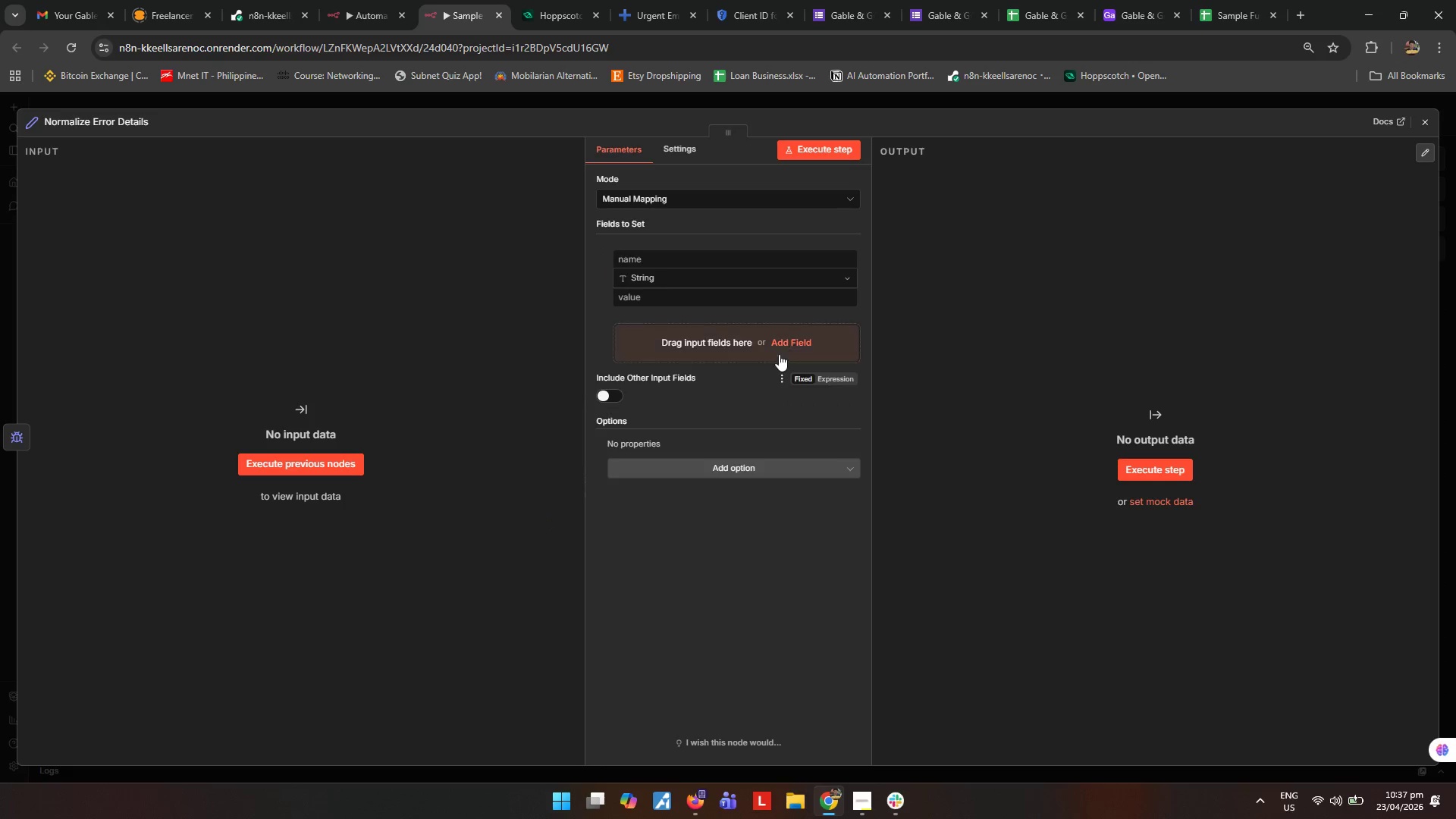 
left_click([794, 333])
 